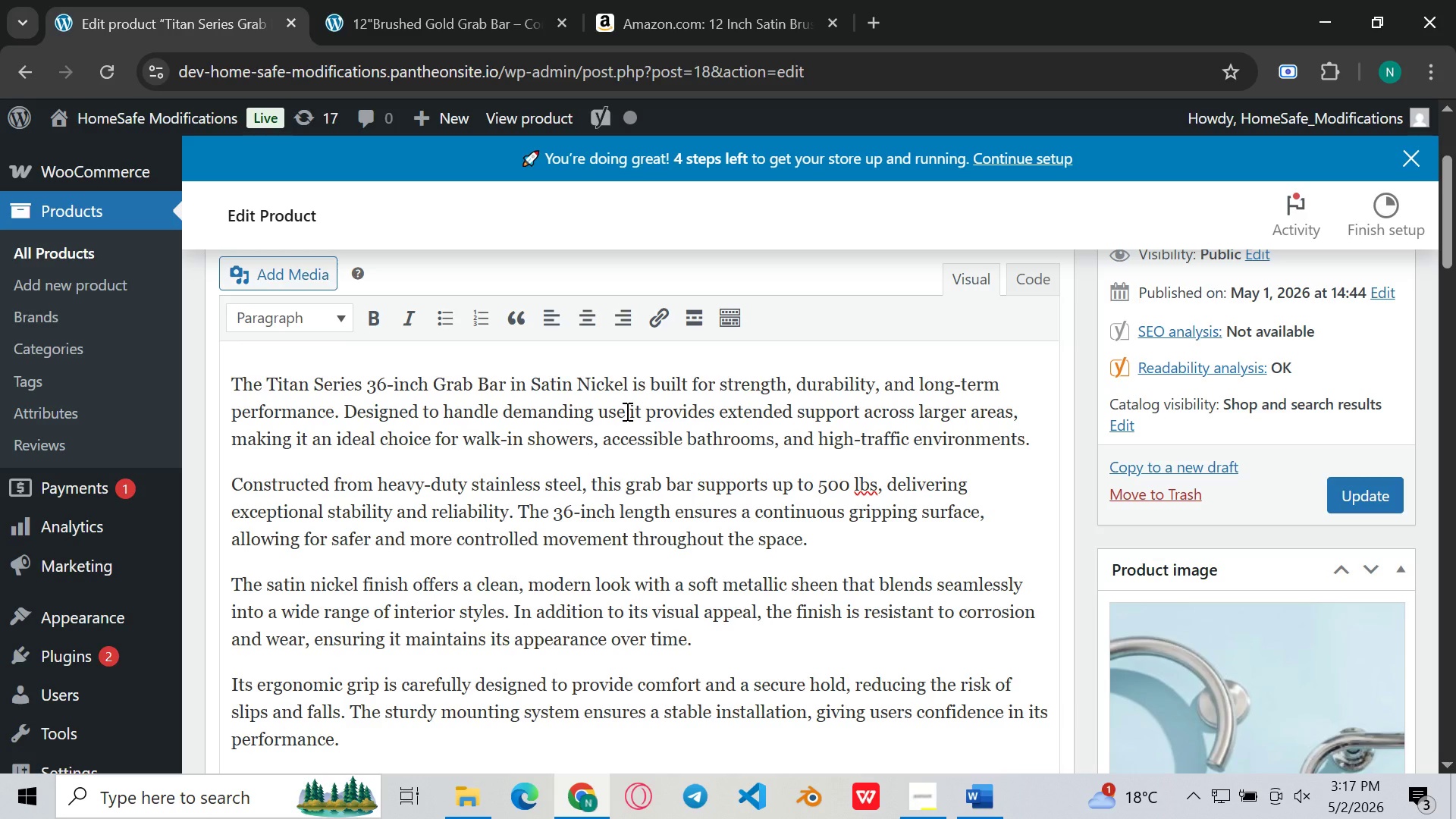 
key(Comma)
 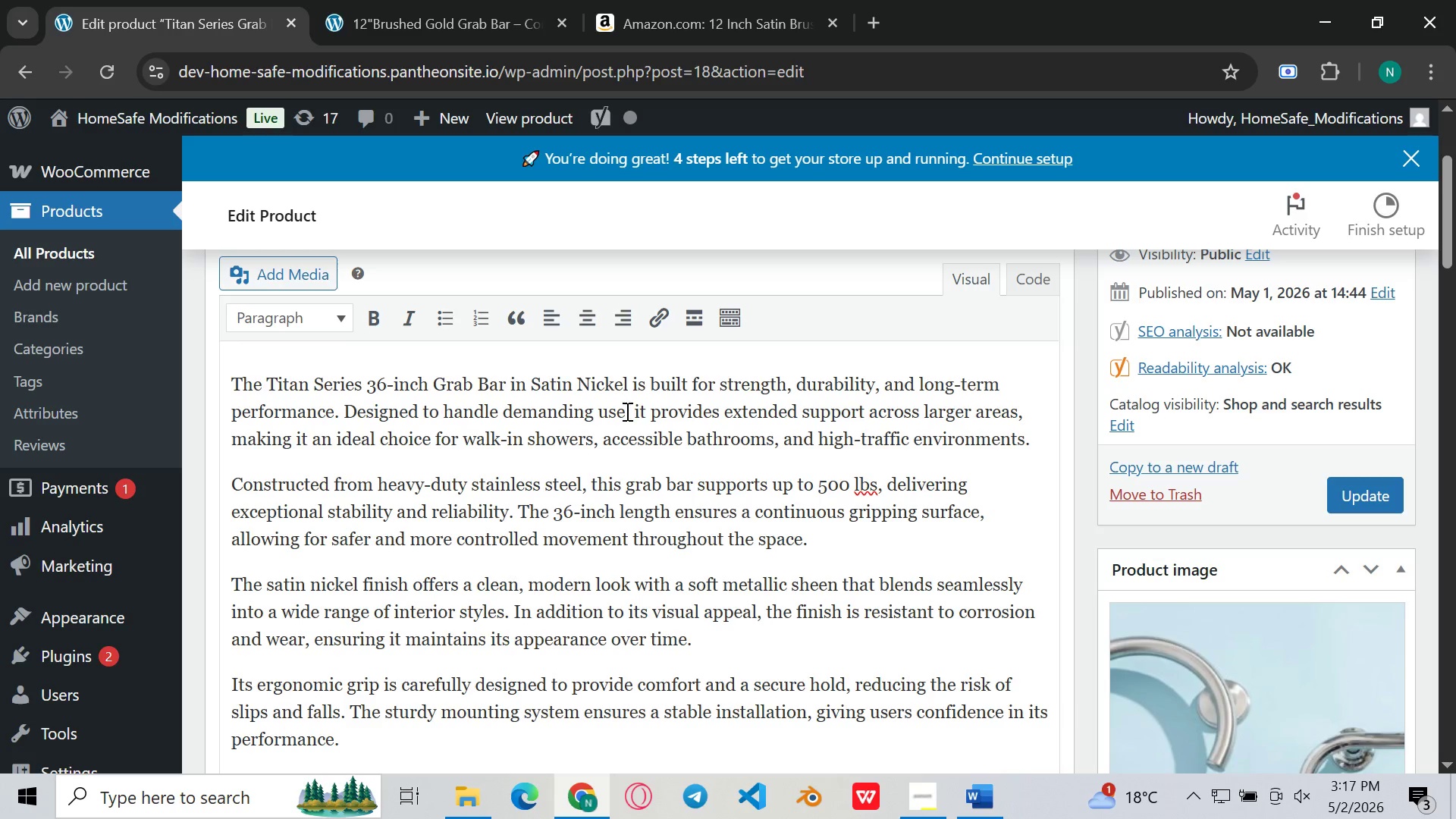 
key(Backspace)
 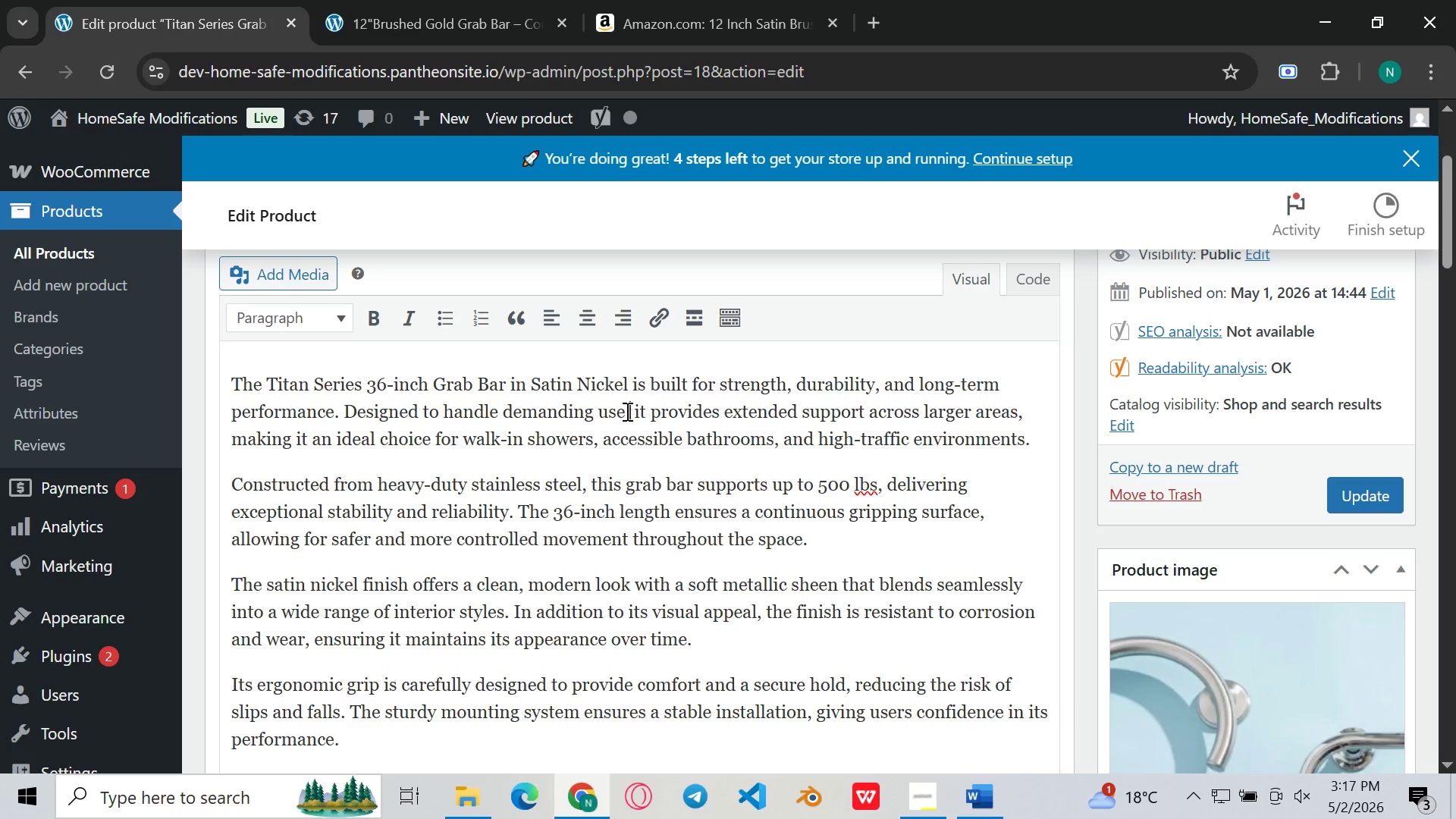 
key(Comma)
 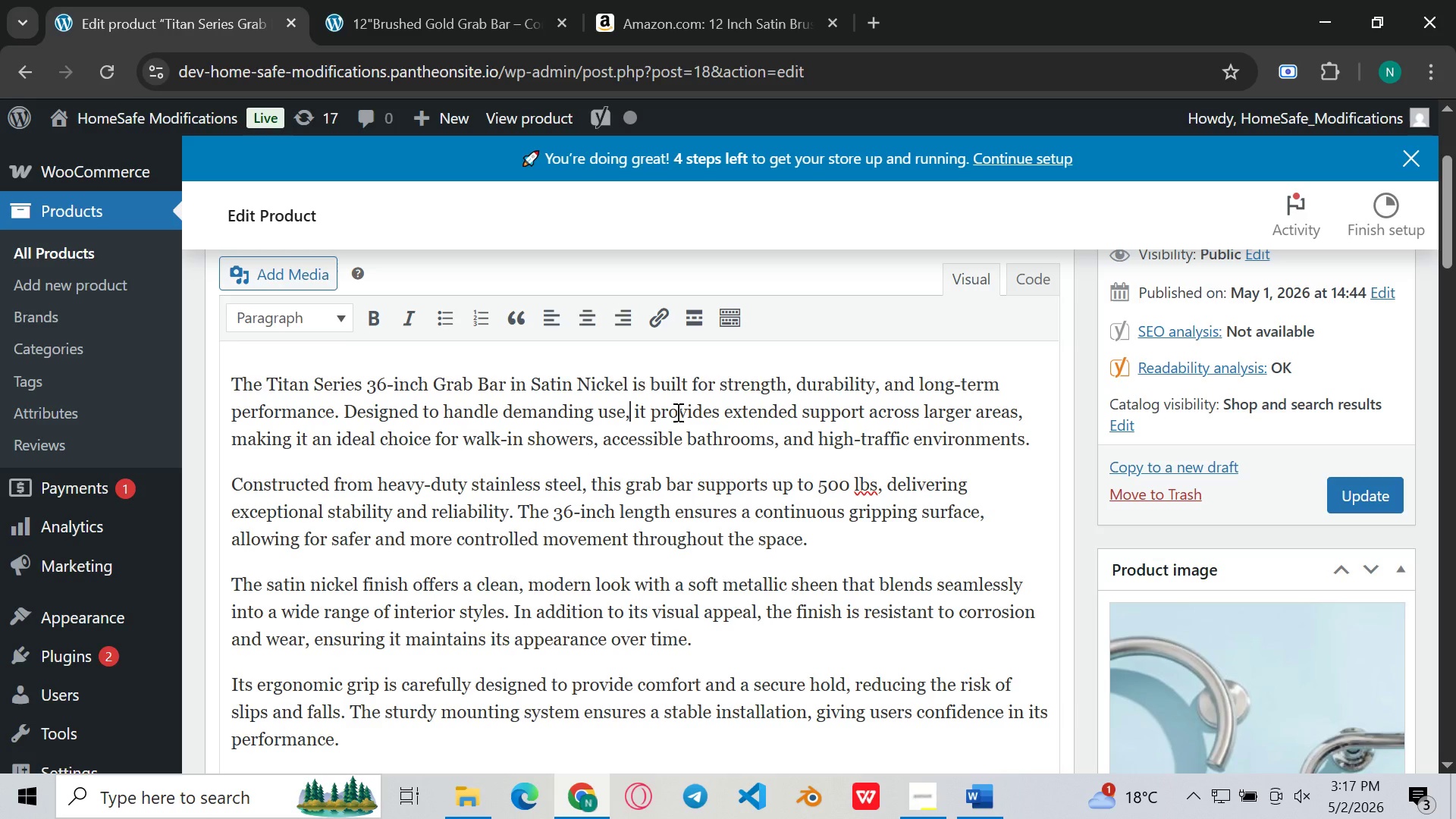 
key(Backspace)
 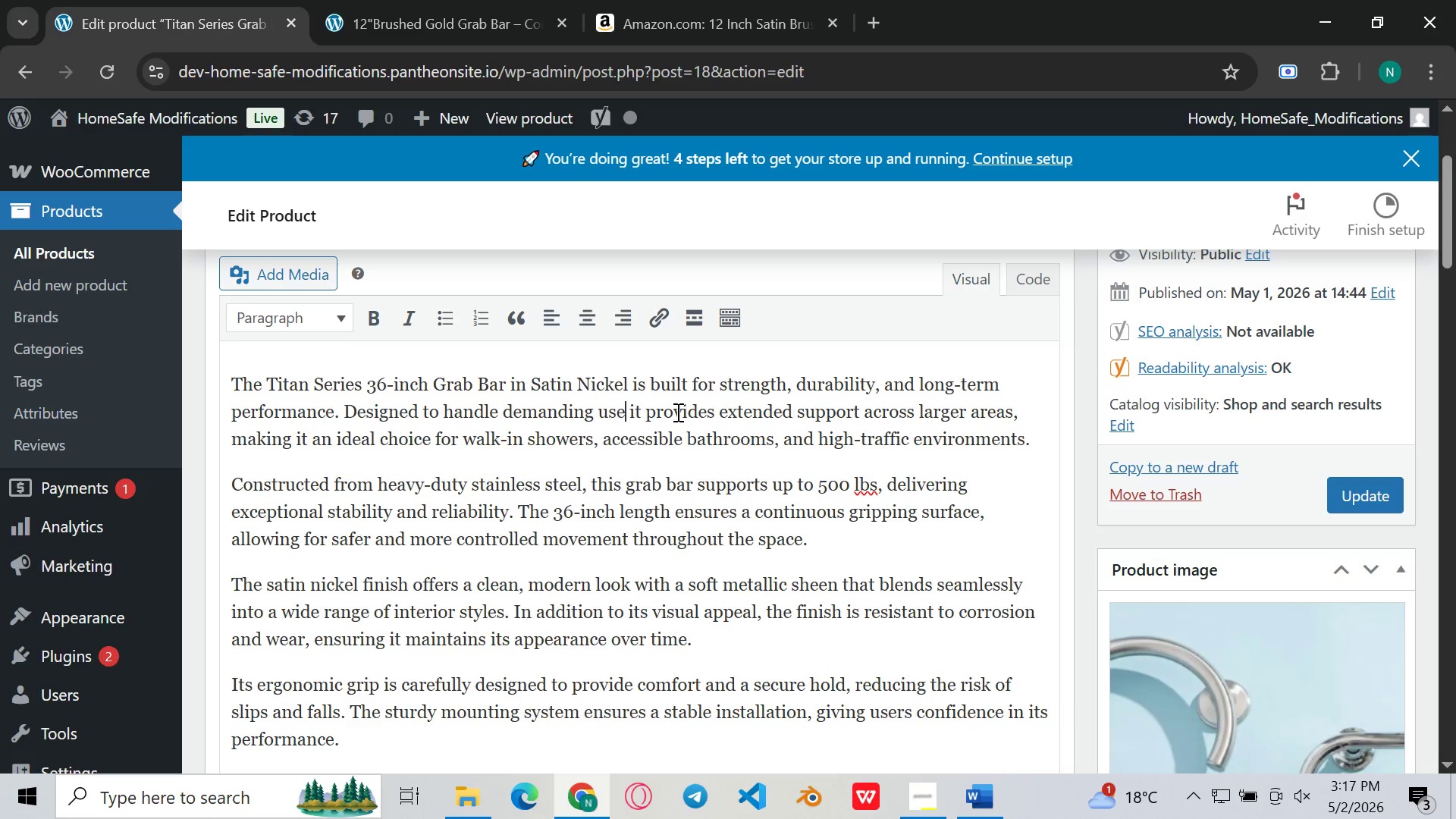 
key(Period)
 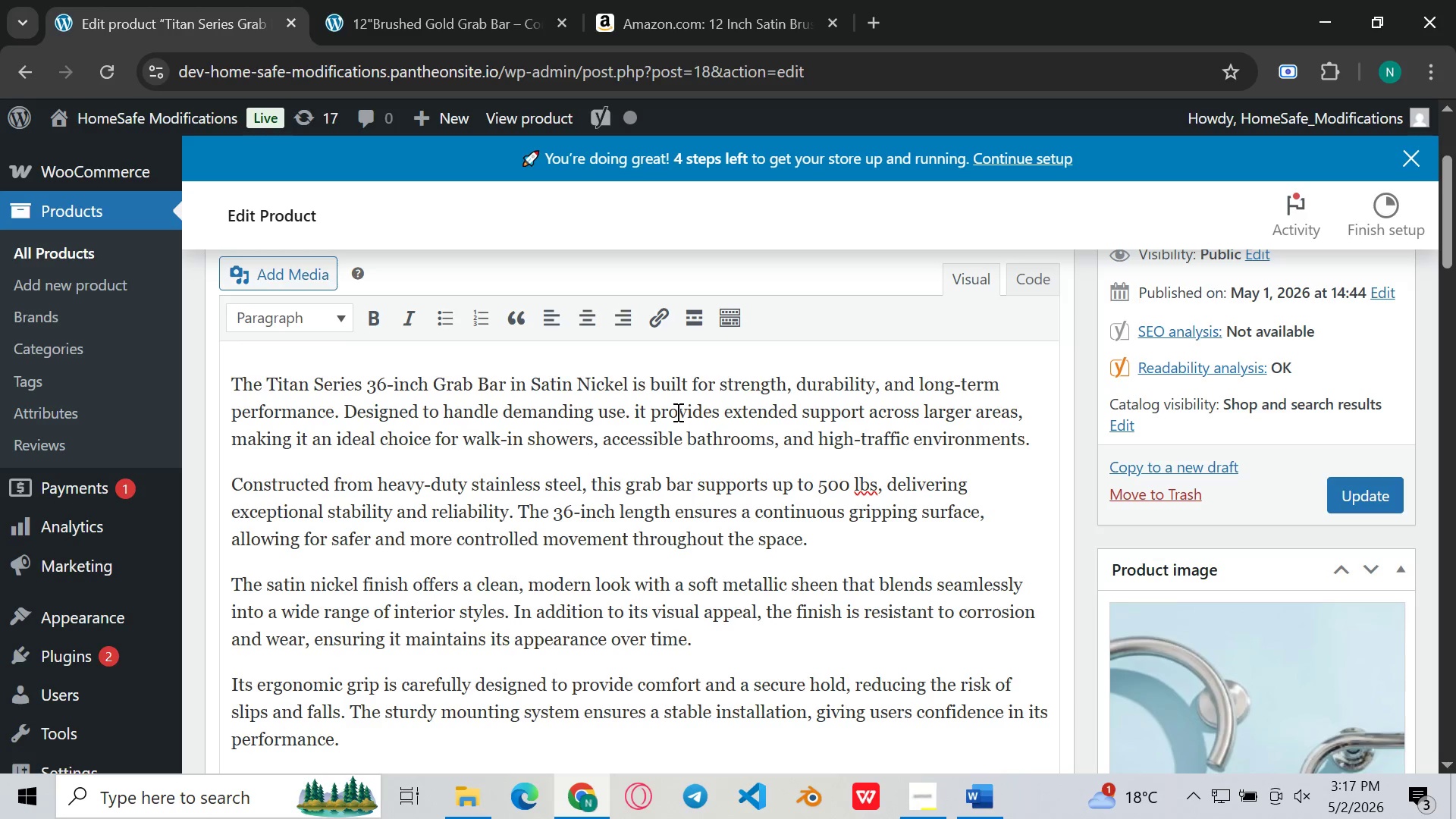 
key(ArrowRight)
 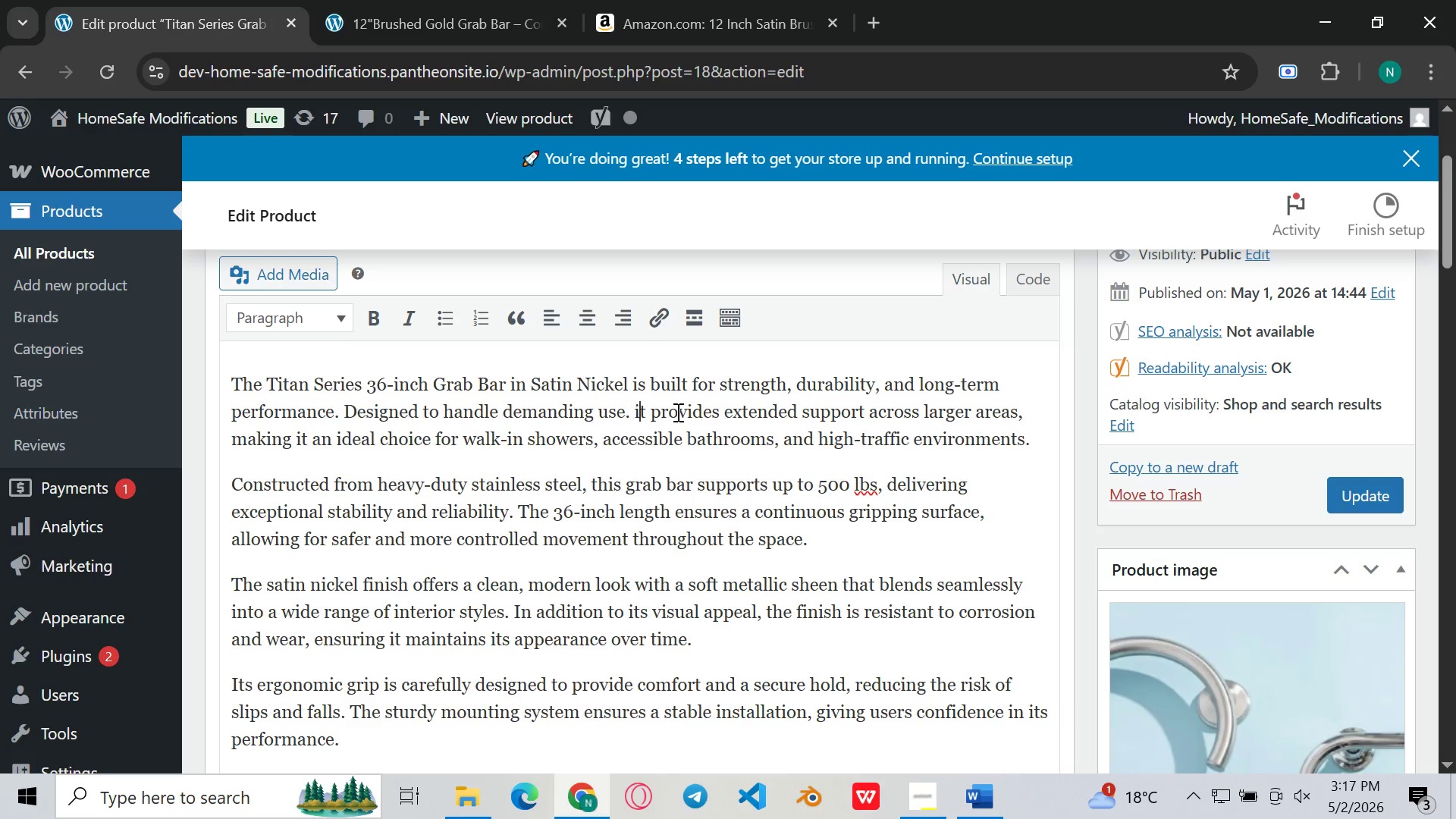 
key(ArrowRight)
 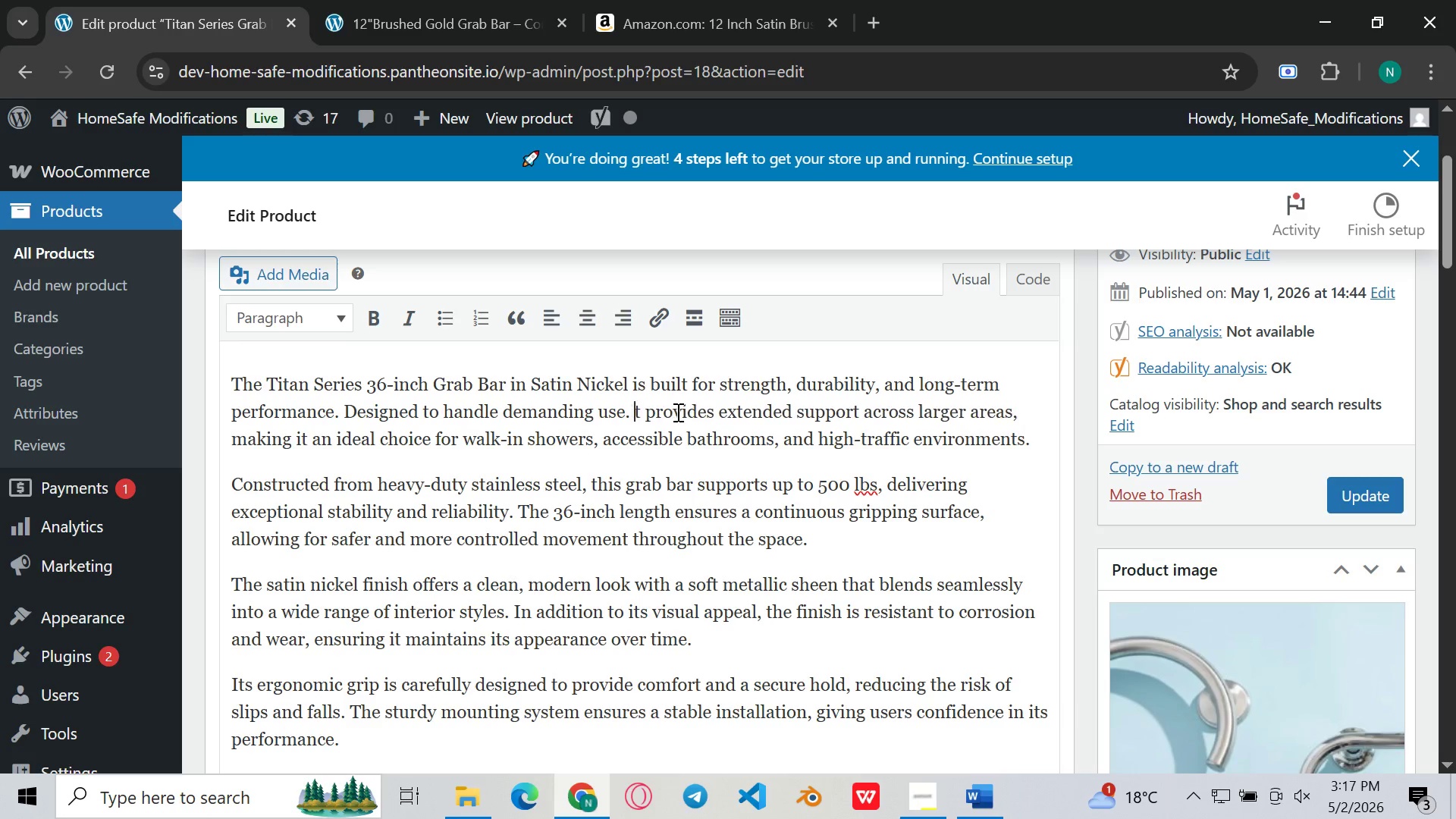 
key(Backspace)
 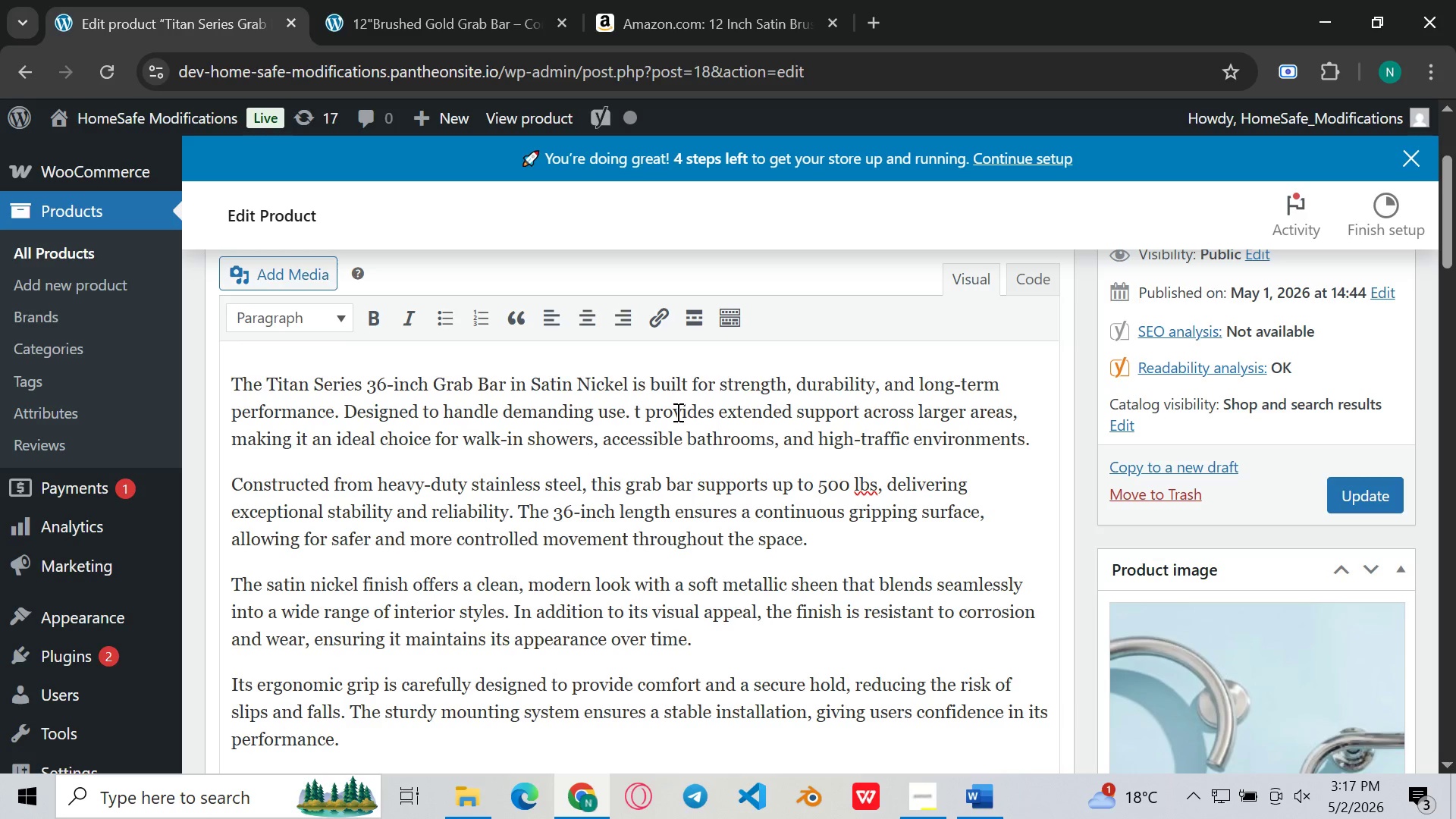 
key(Shift+I)
 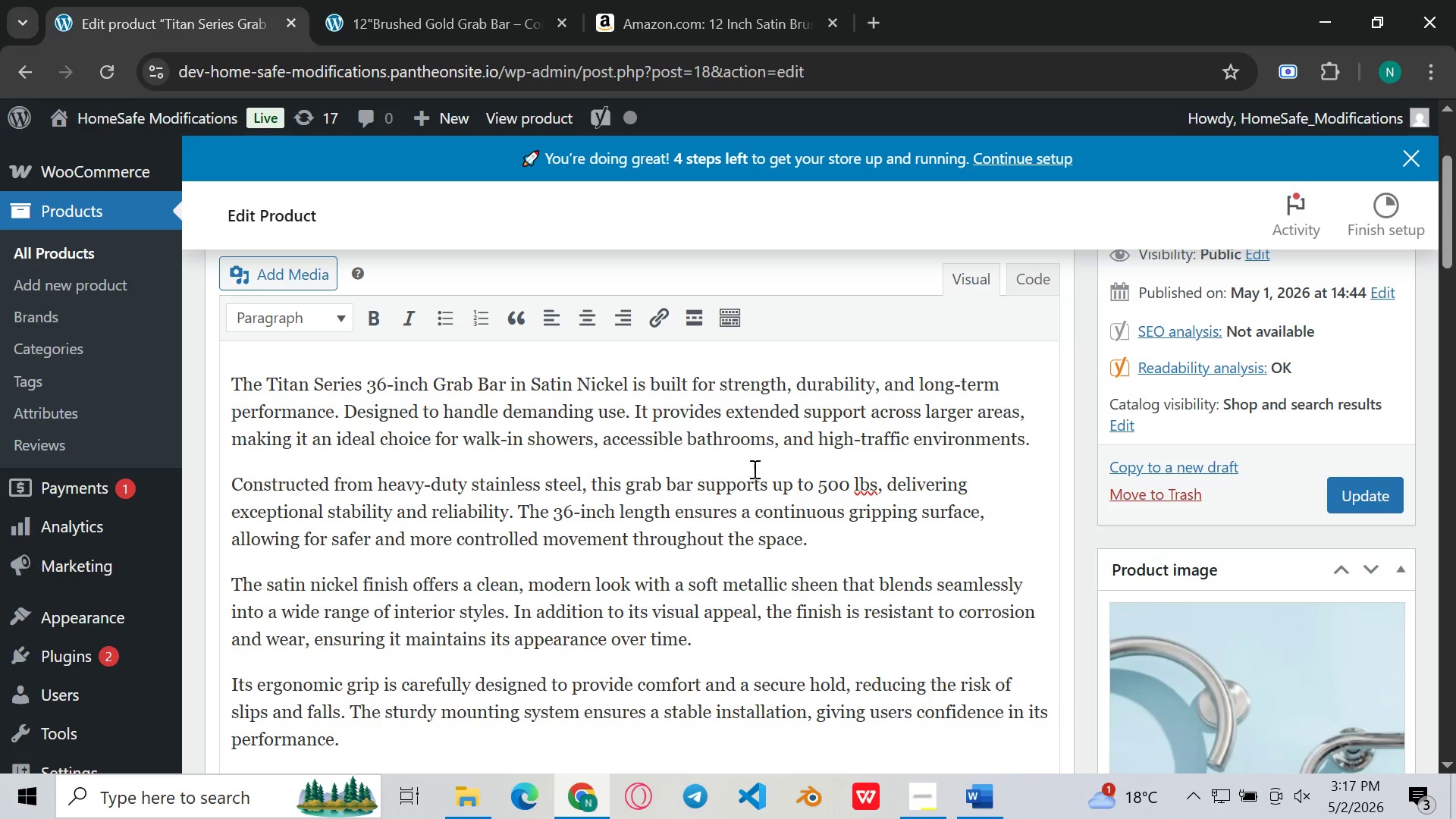 
left_click([753, 469])
 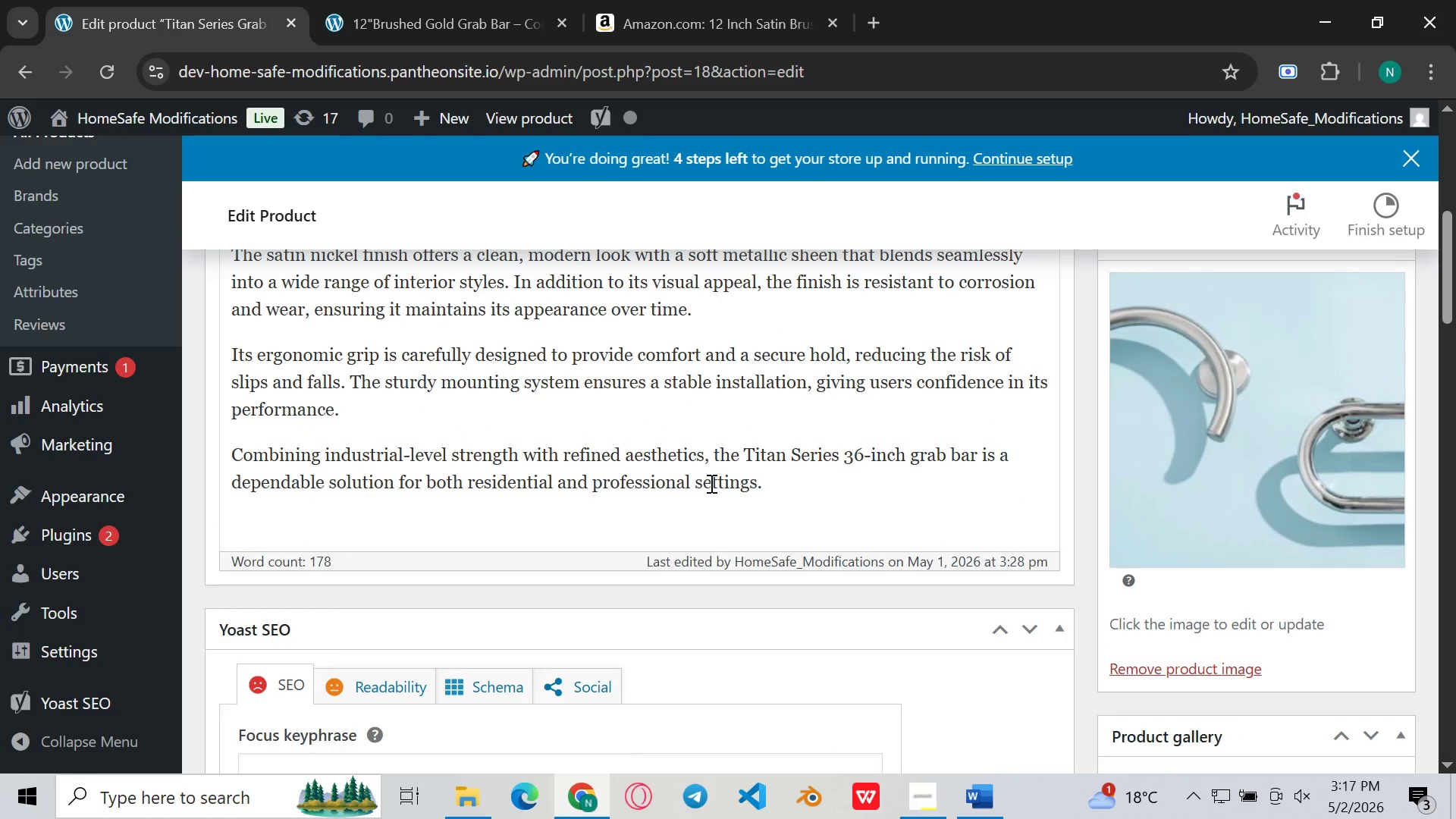 
wait(8.44)
 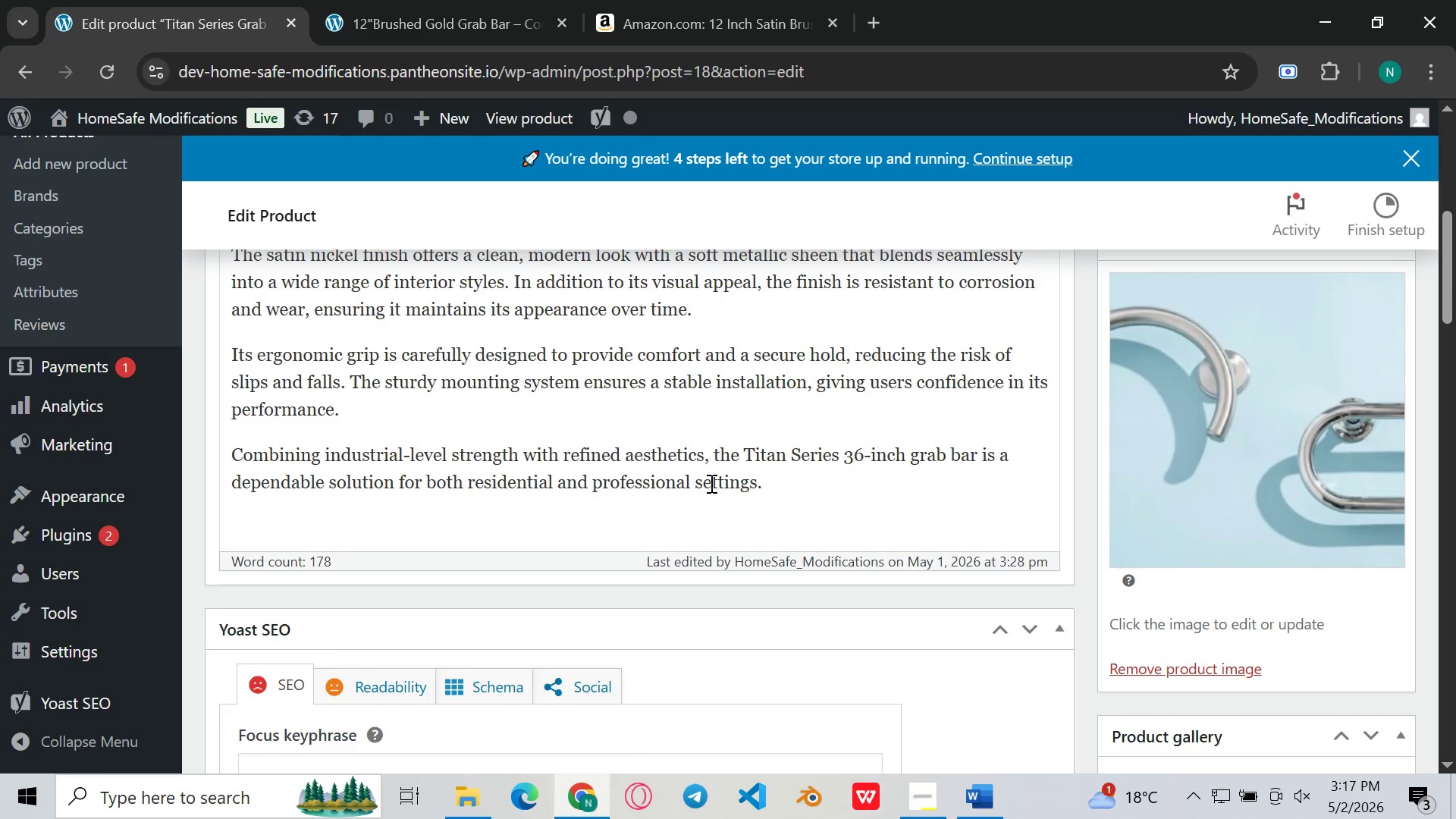 
left_click([885, 457])
 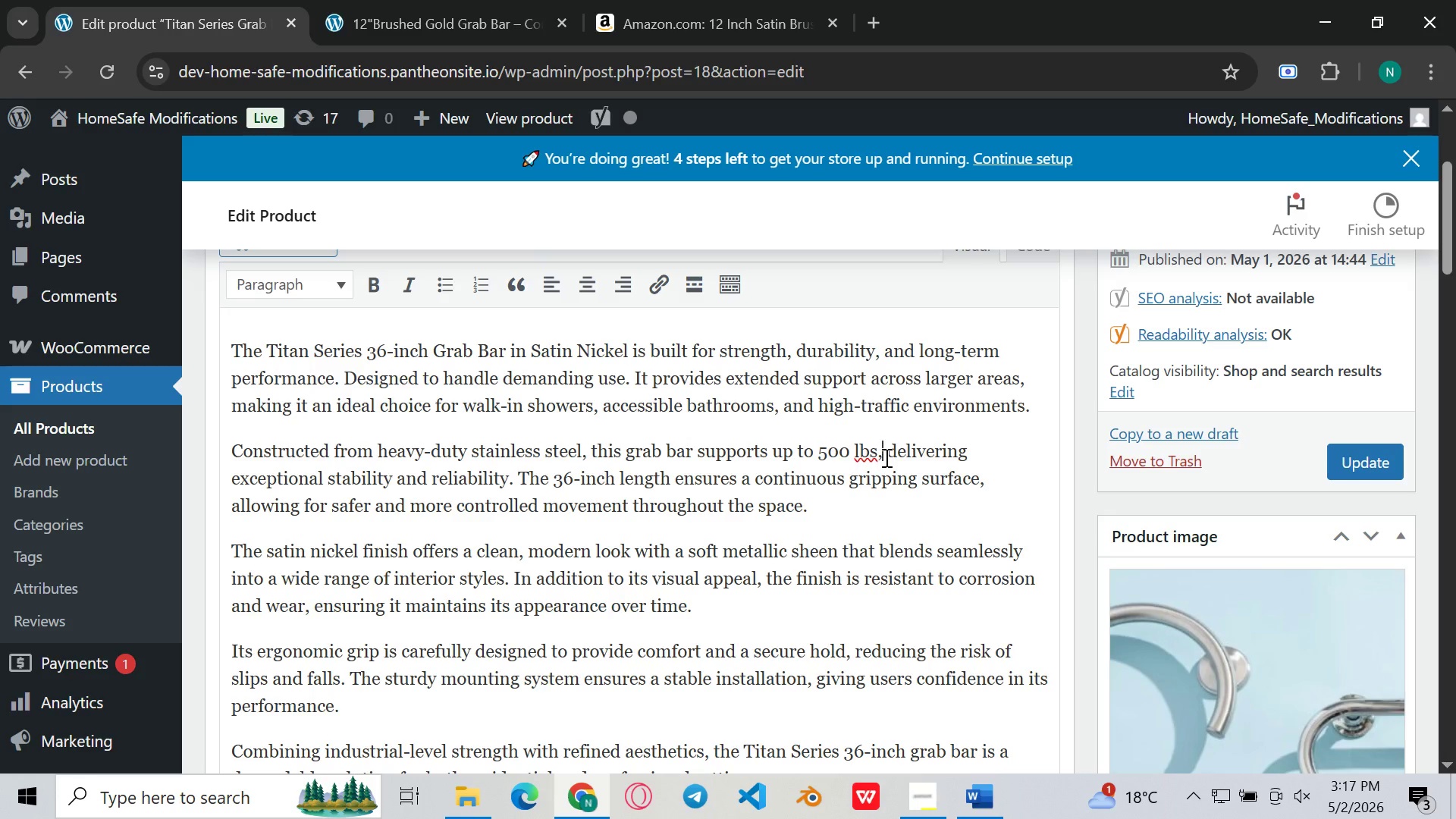 
key(ArrowLeft)
 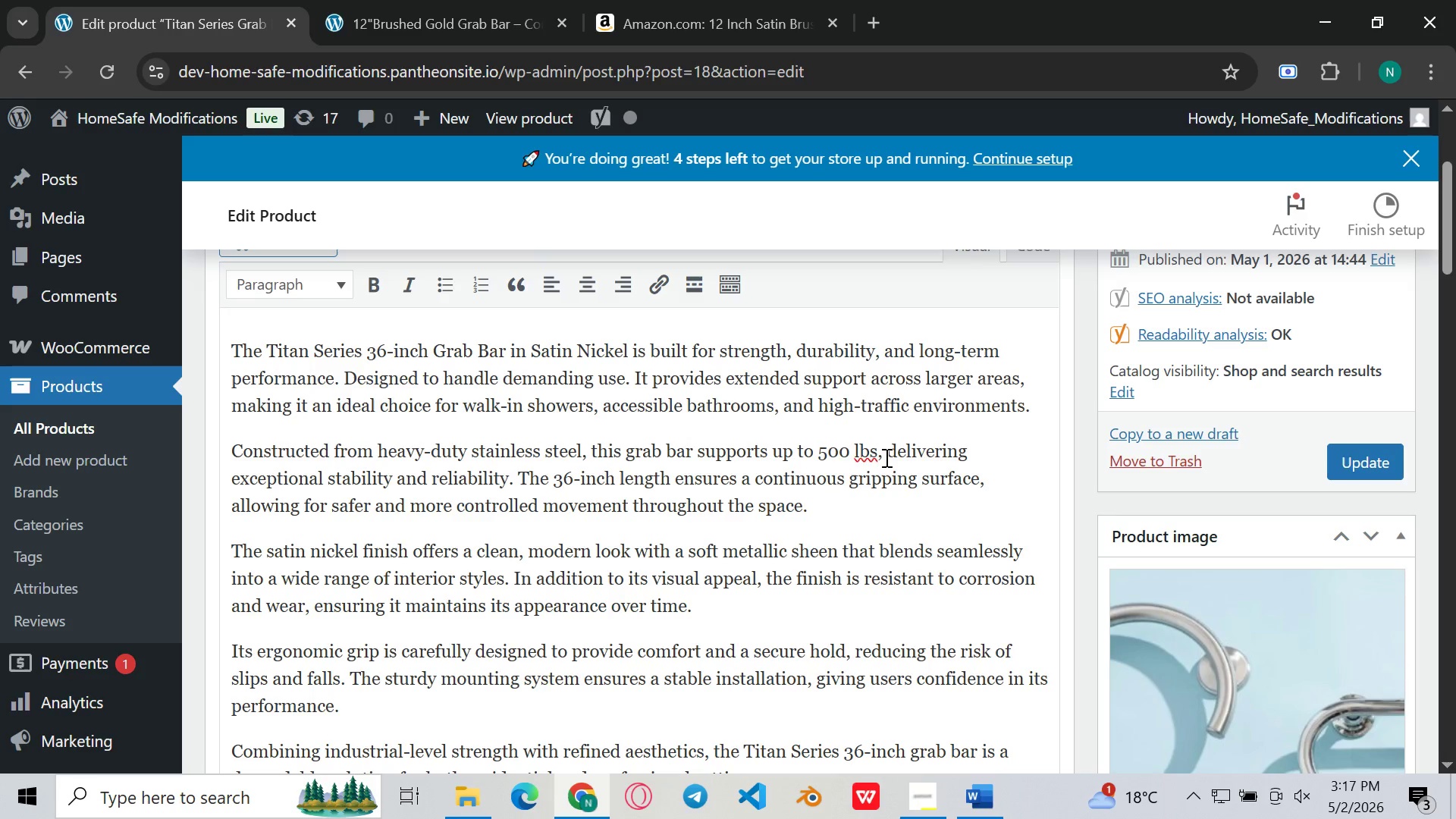 
key(Backspace)
 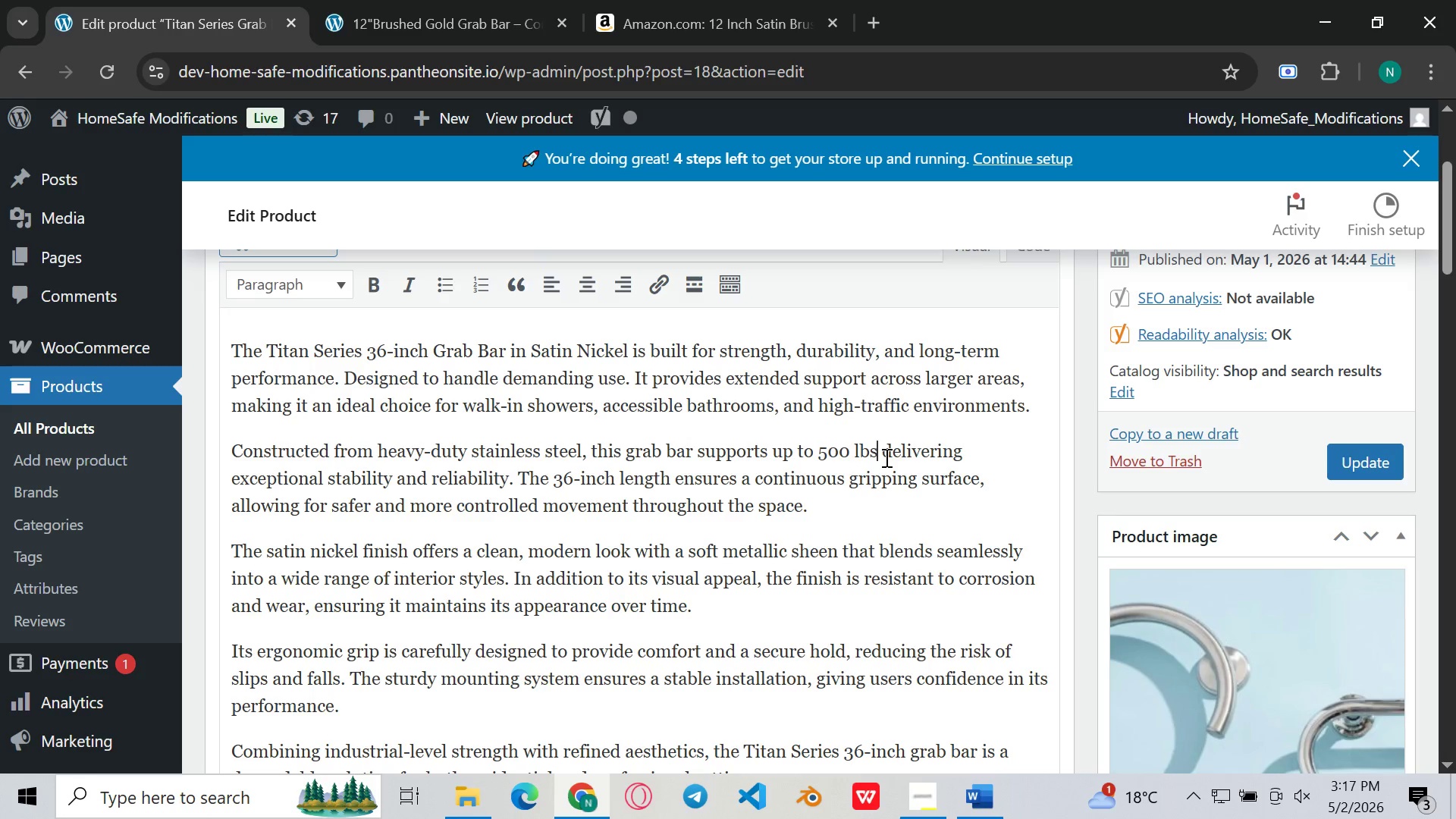 
key(Period)
 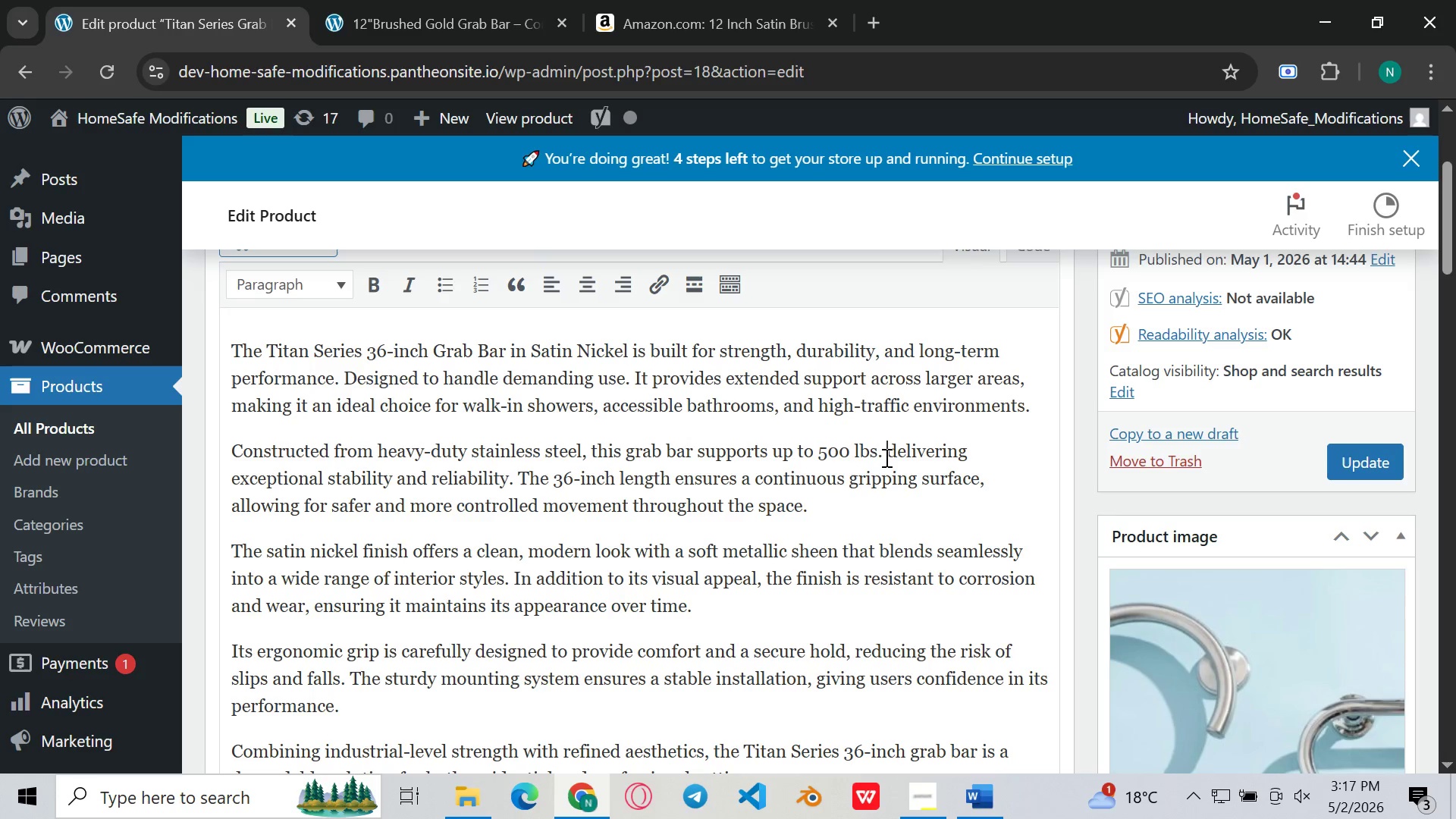 
key(ArrowRight)
 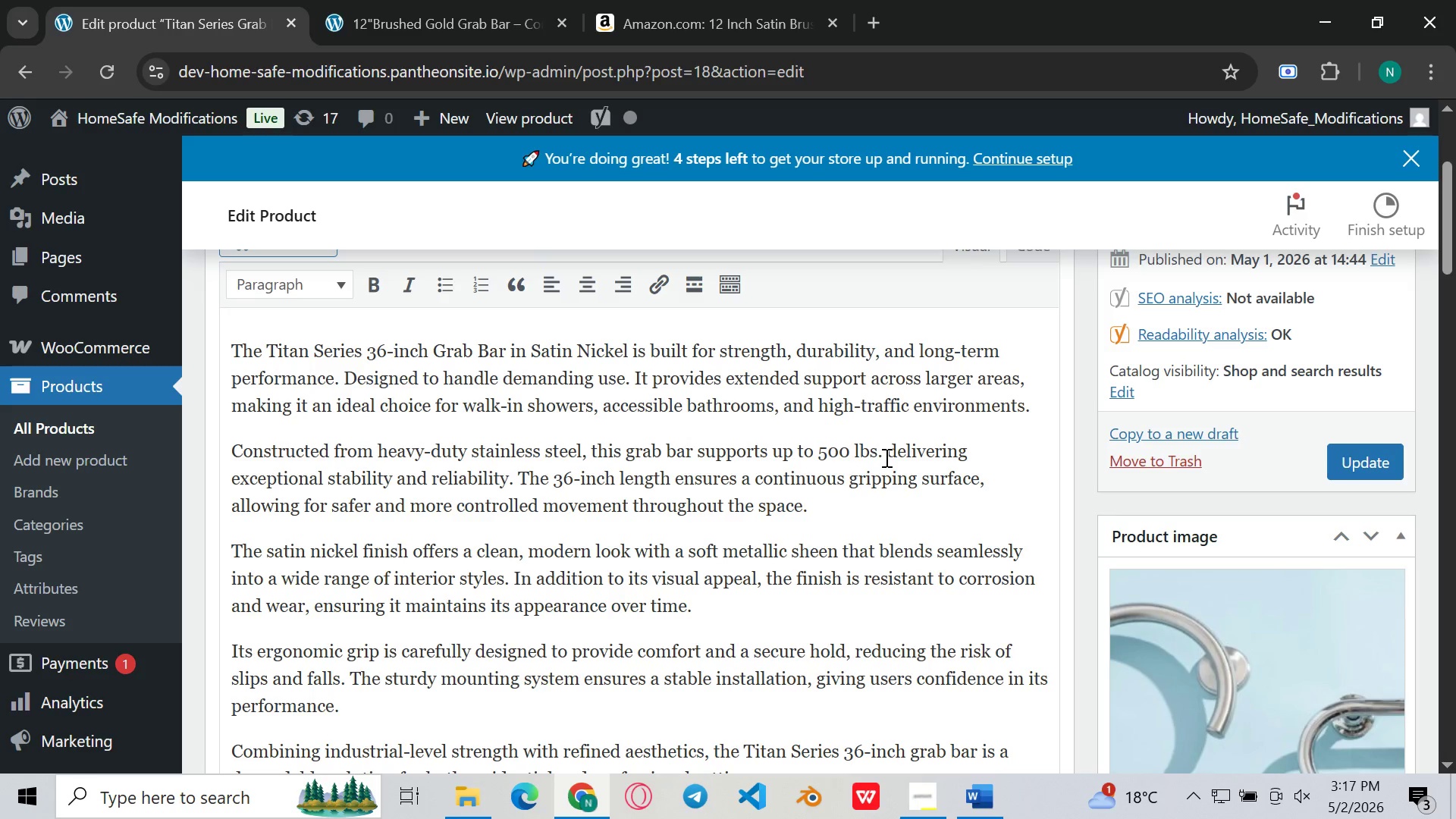 
type(It )
 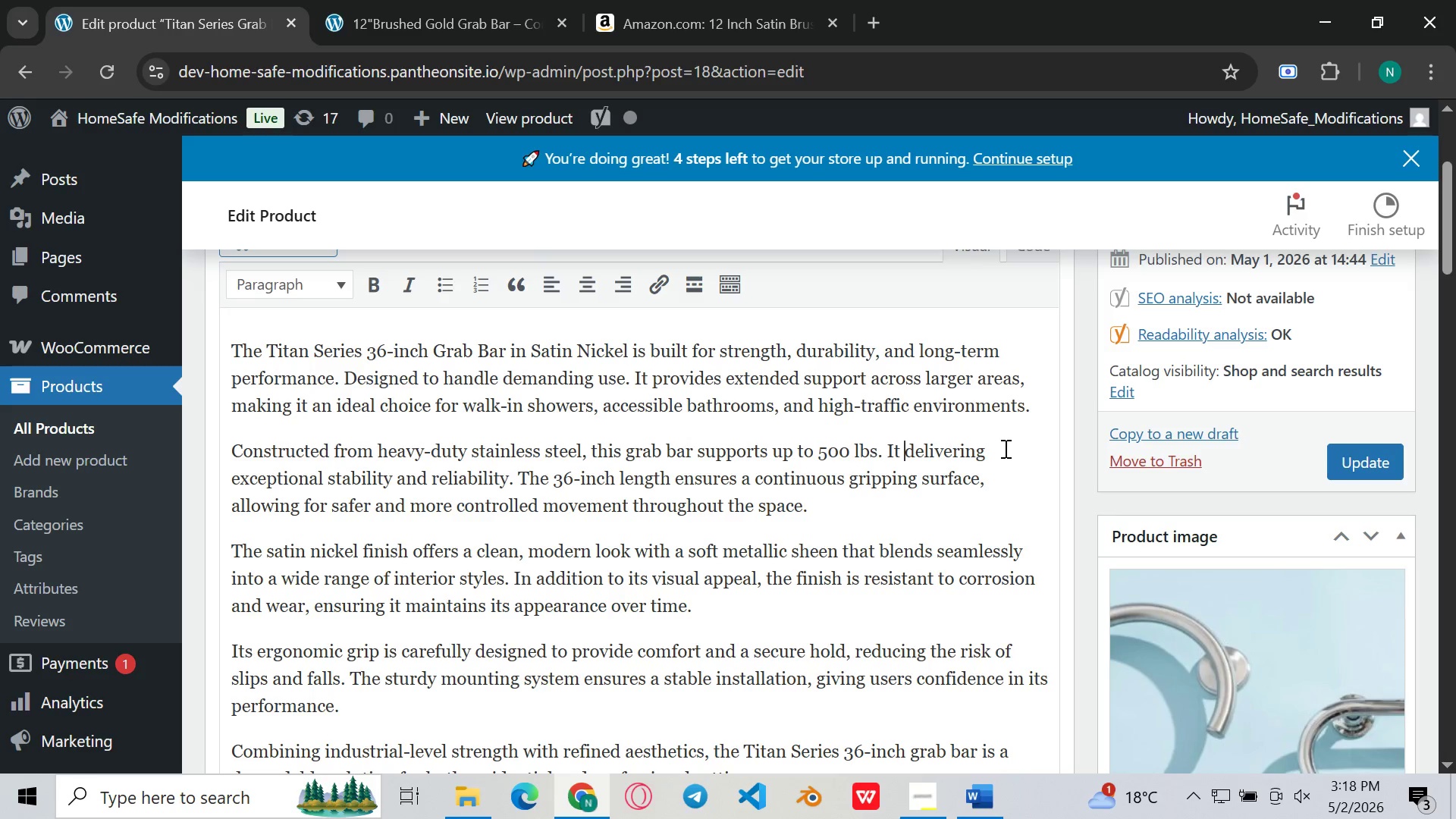 
left_click([984, 458])
 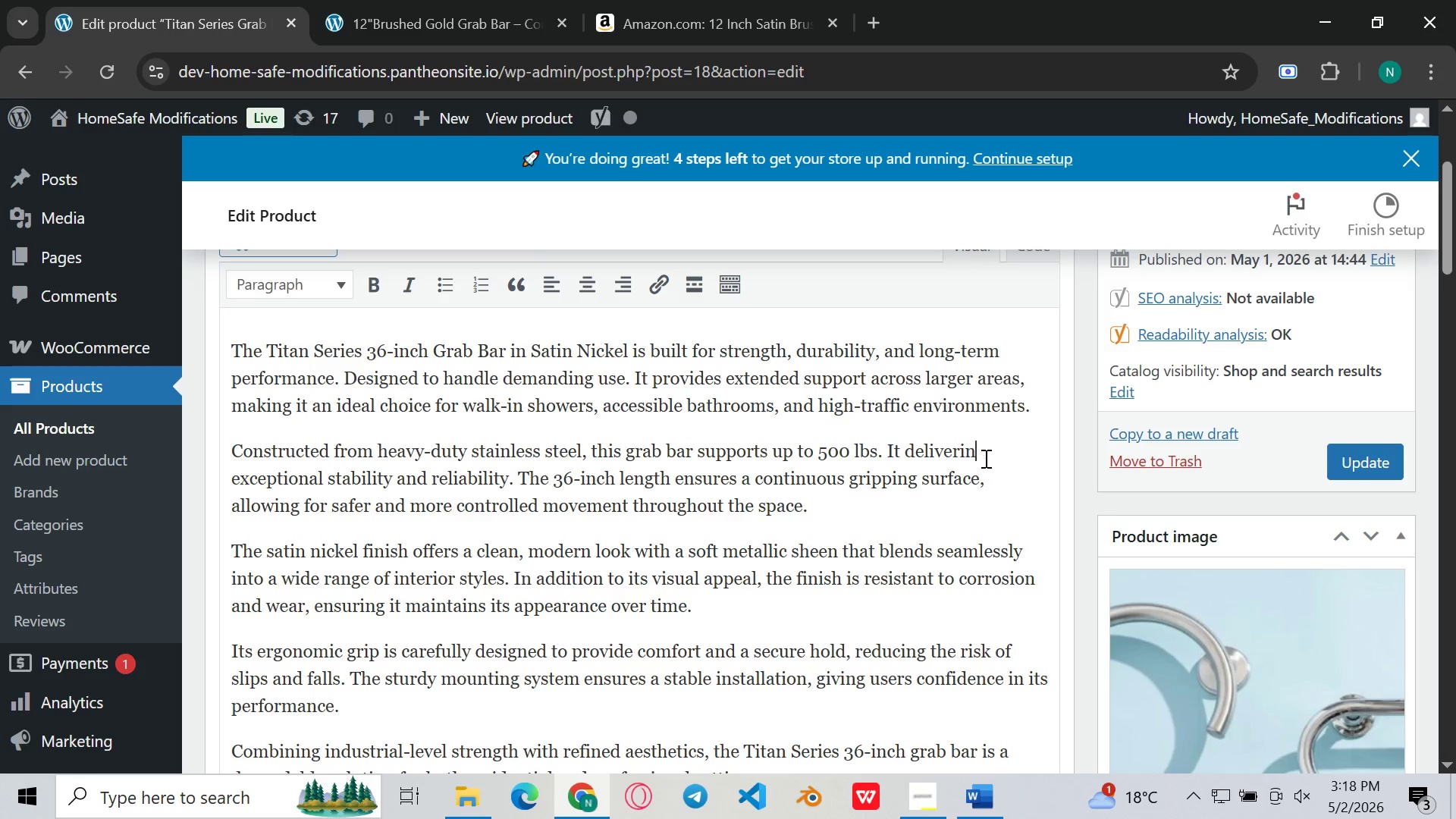 
key(Backspace)
 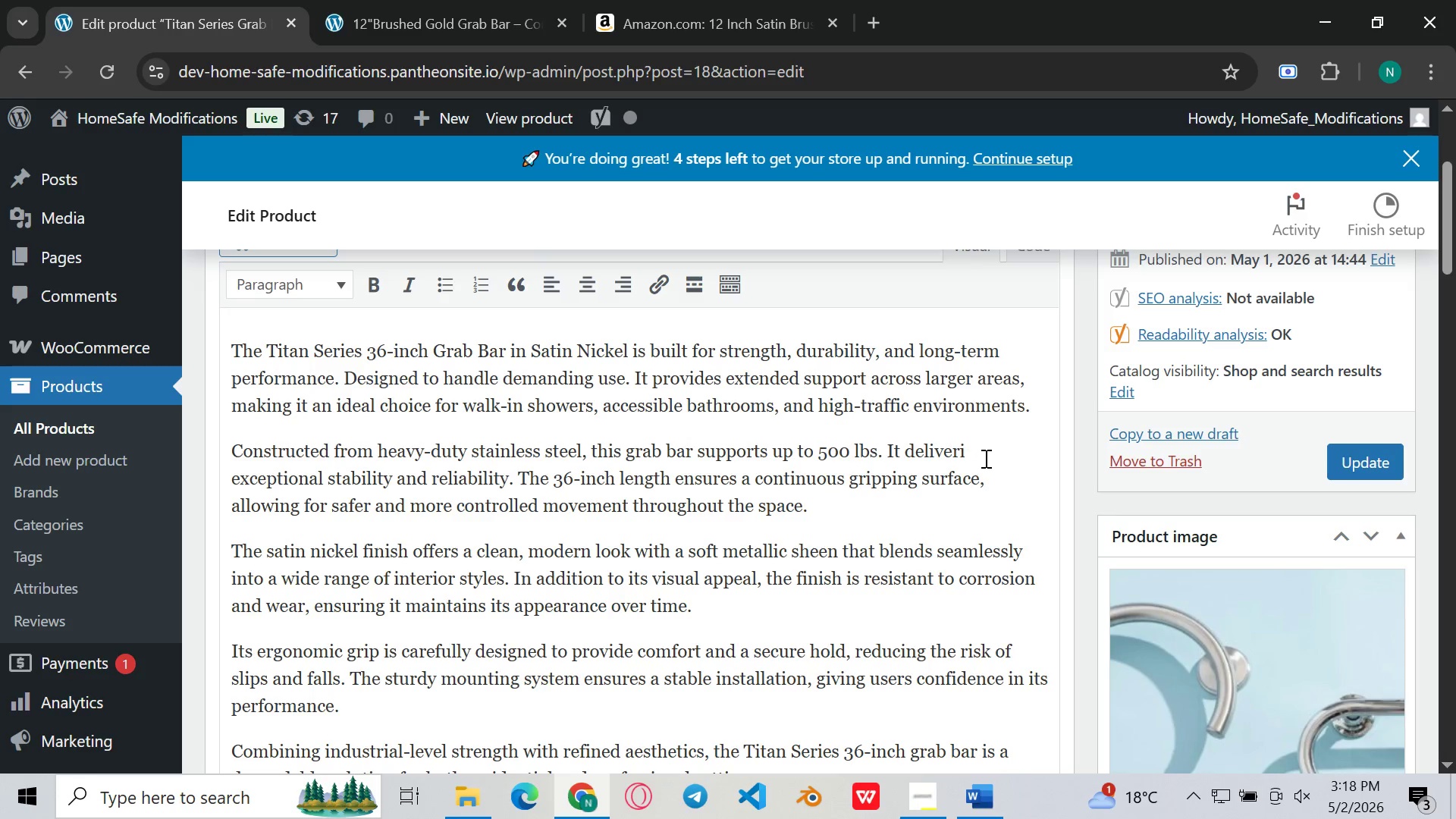 
key(Backspace)
 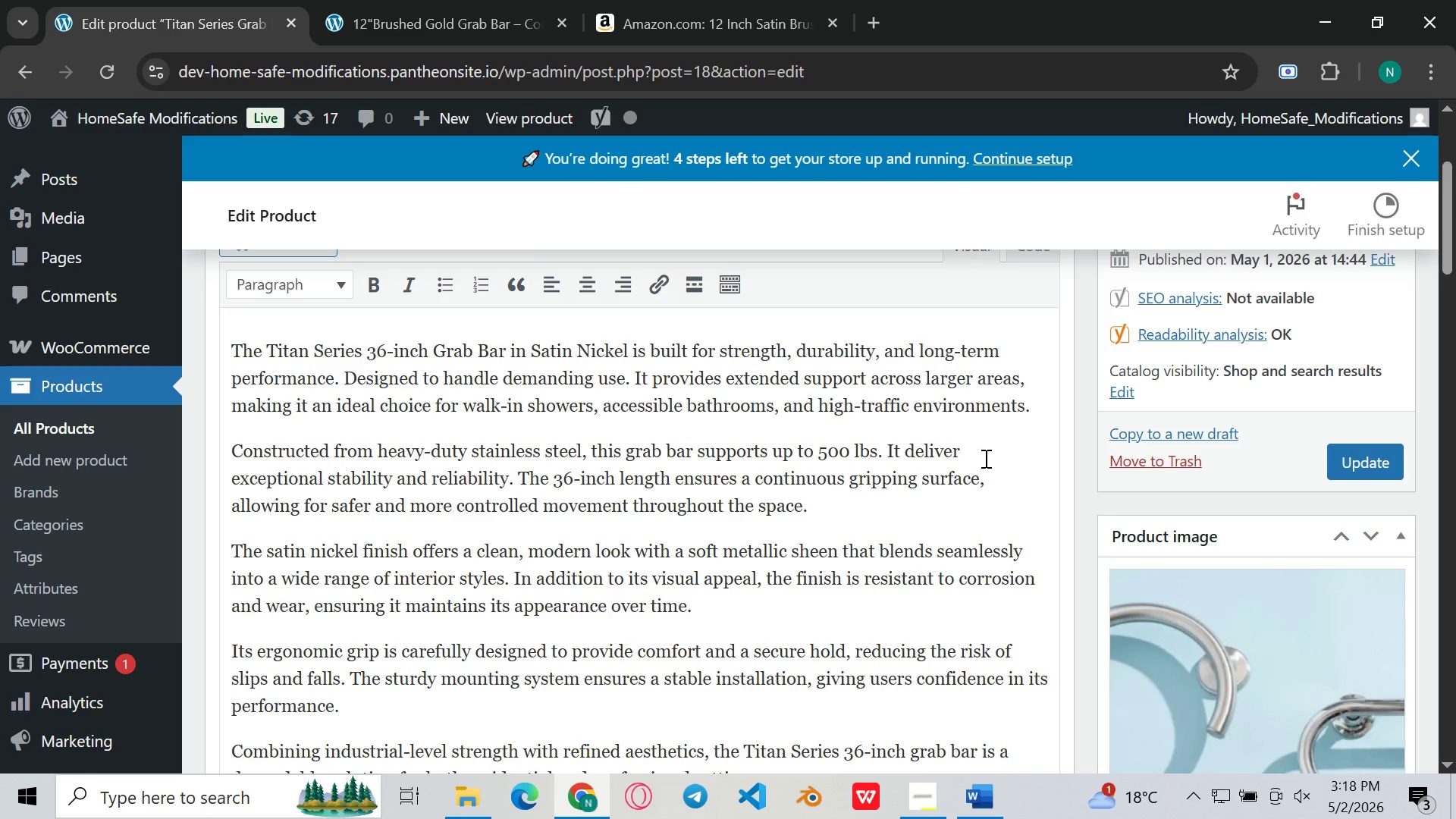 
key(Backspace)
 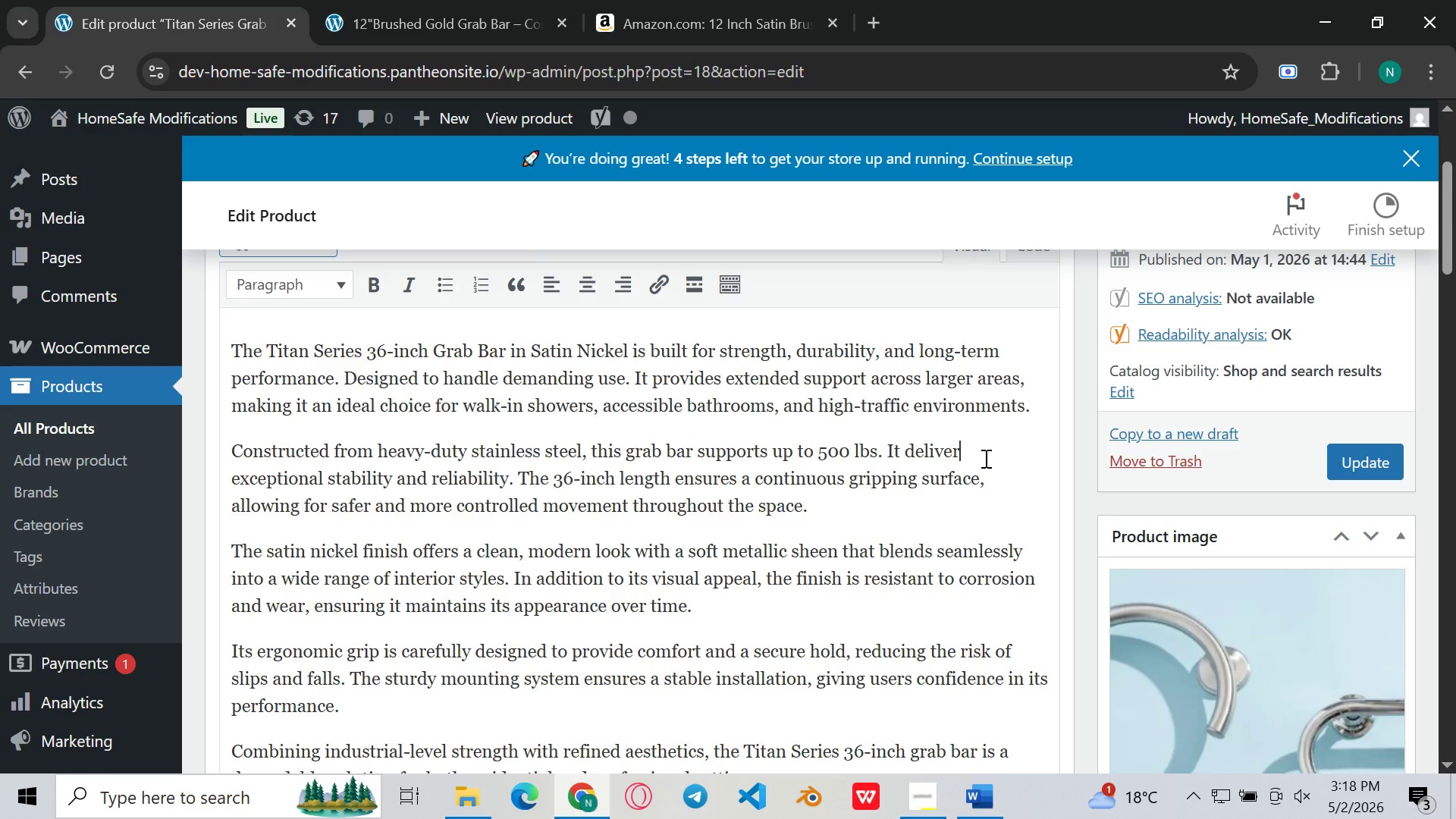 
key(S)
 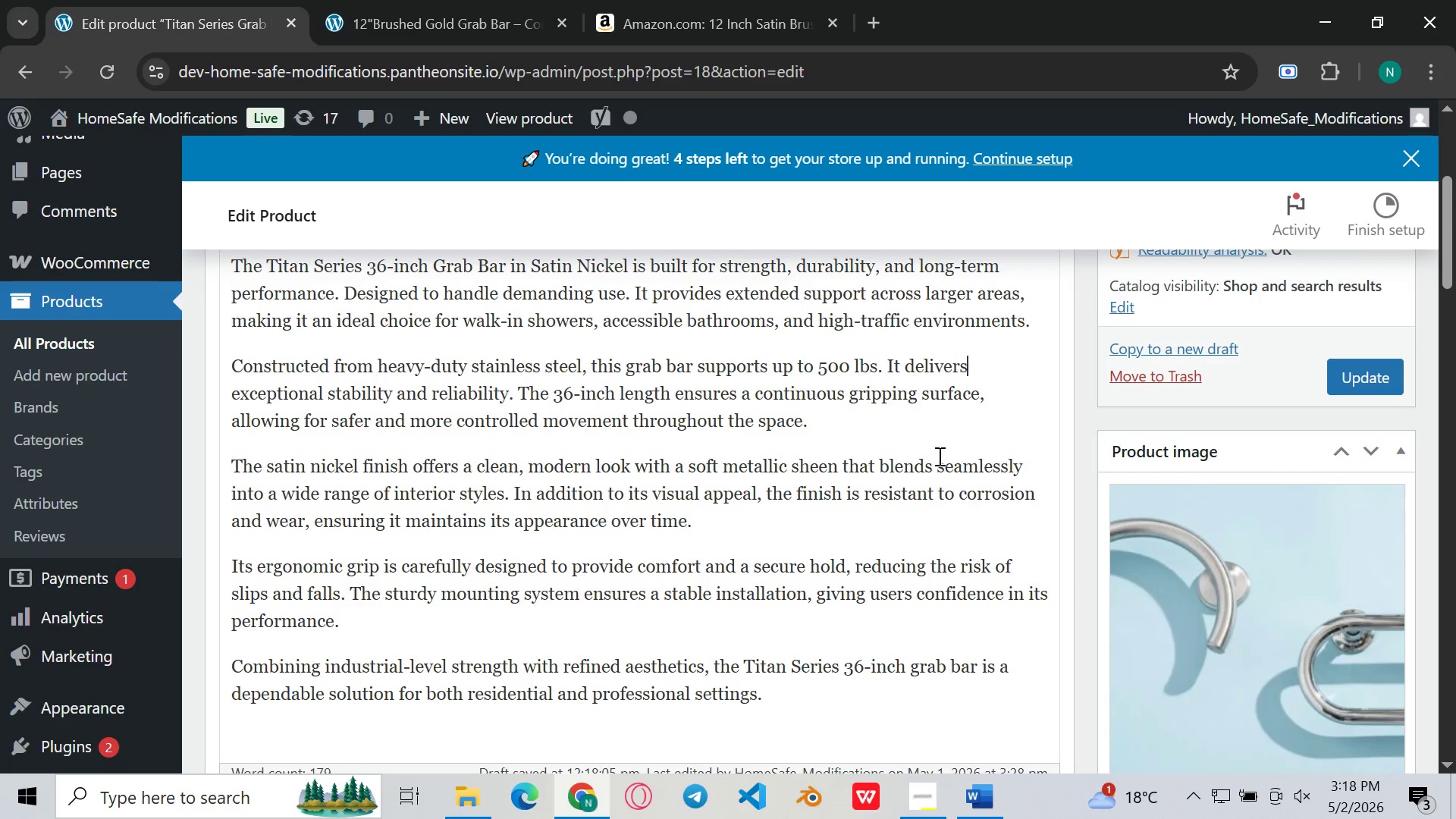 
left_click([906, 453])
 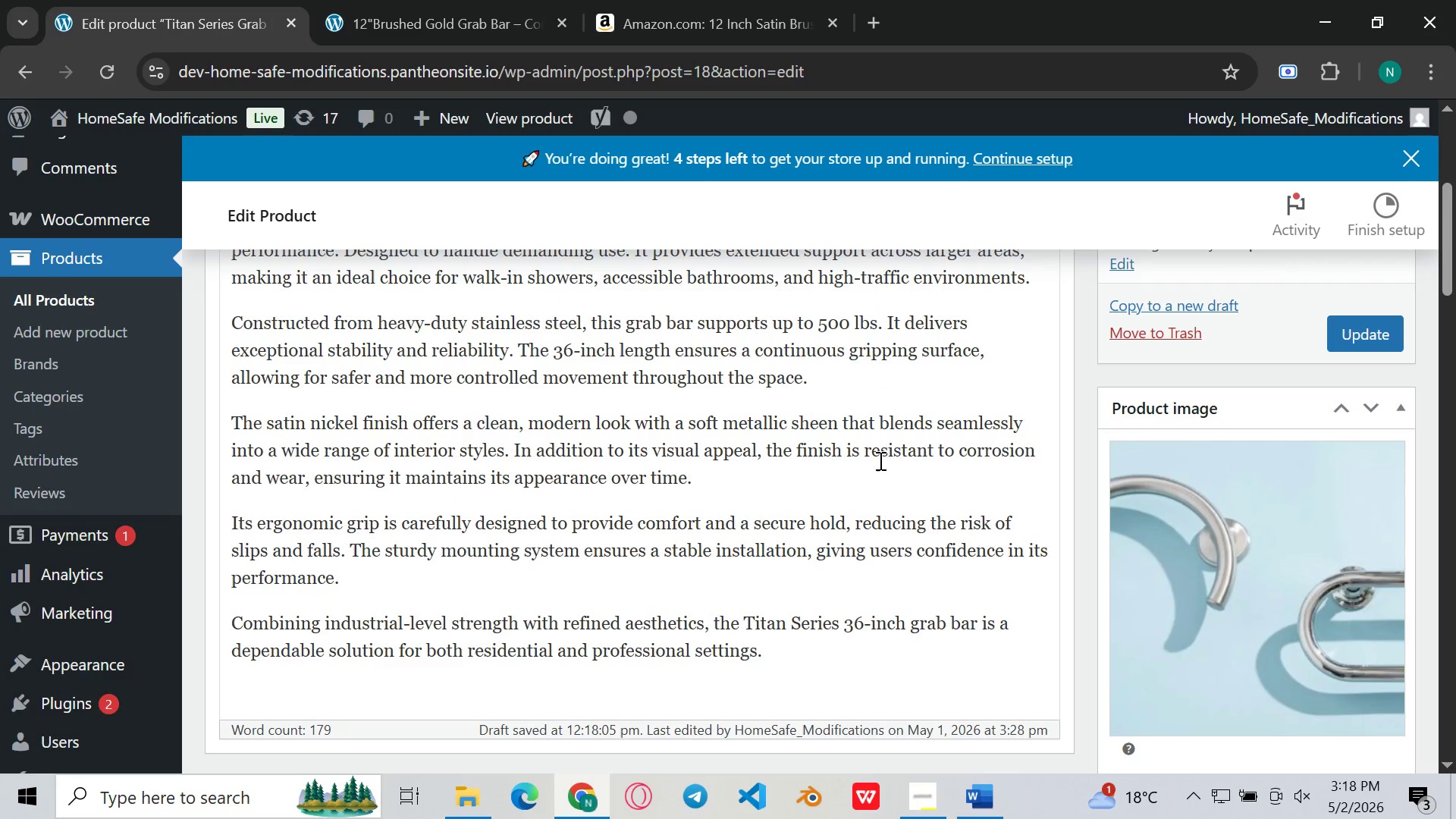 
left_click([850, 473])
 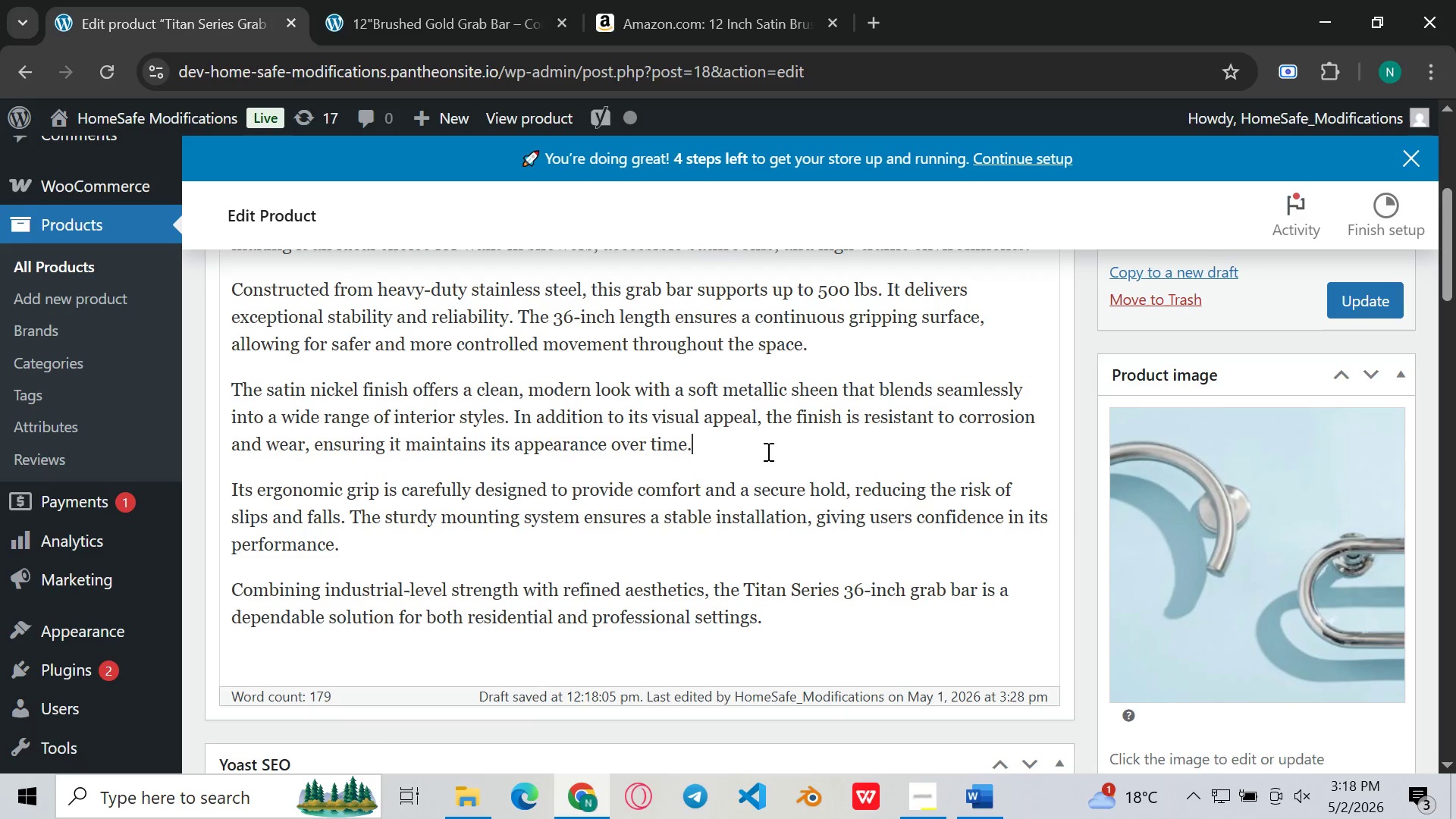 
left_click([728, 437])
 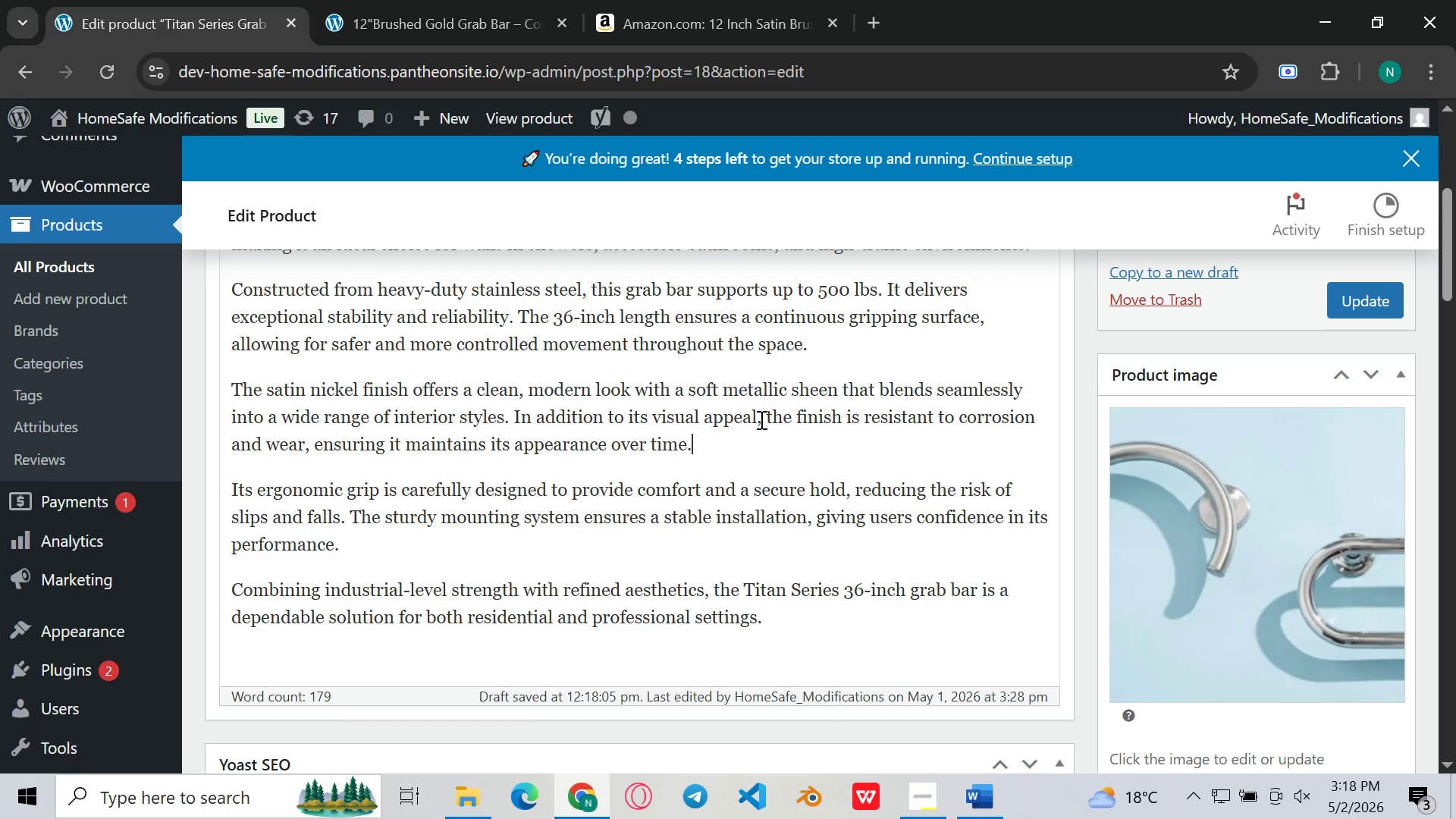 
left_click([760, 419])
 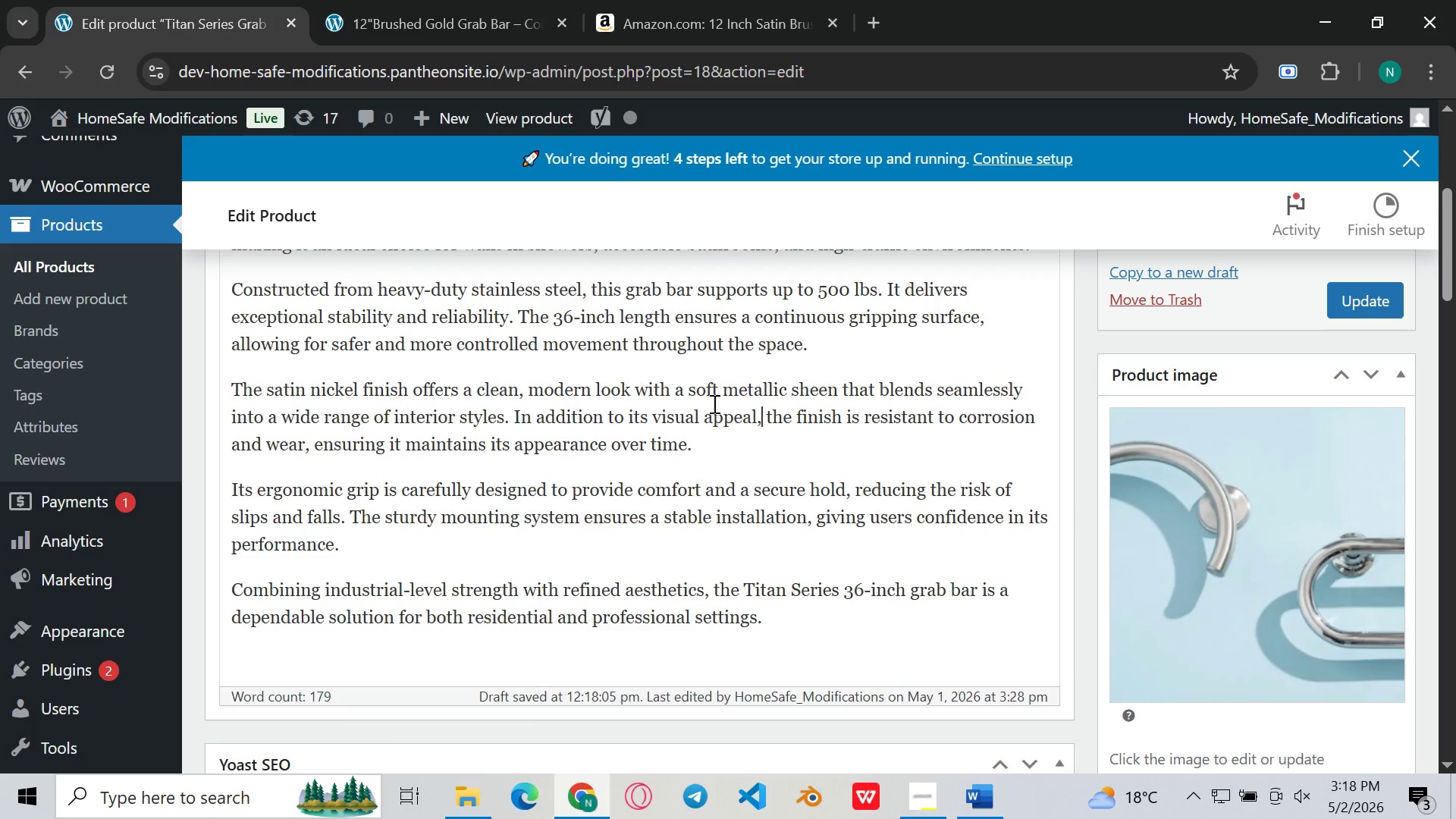 
left_click([713, 403])
 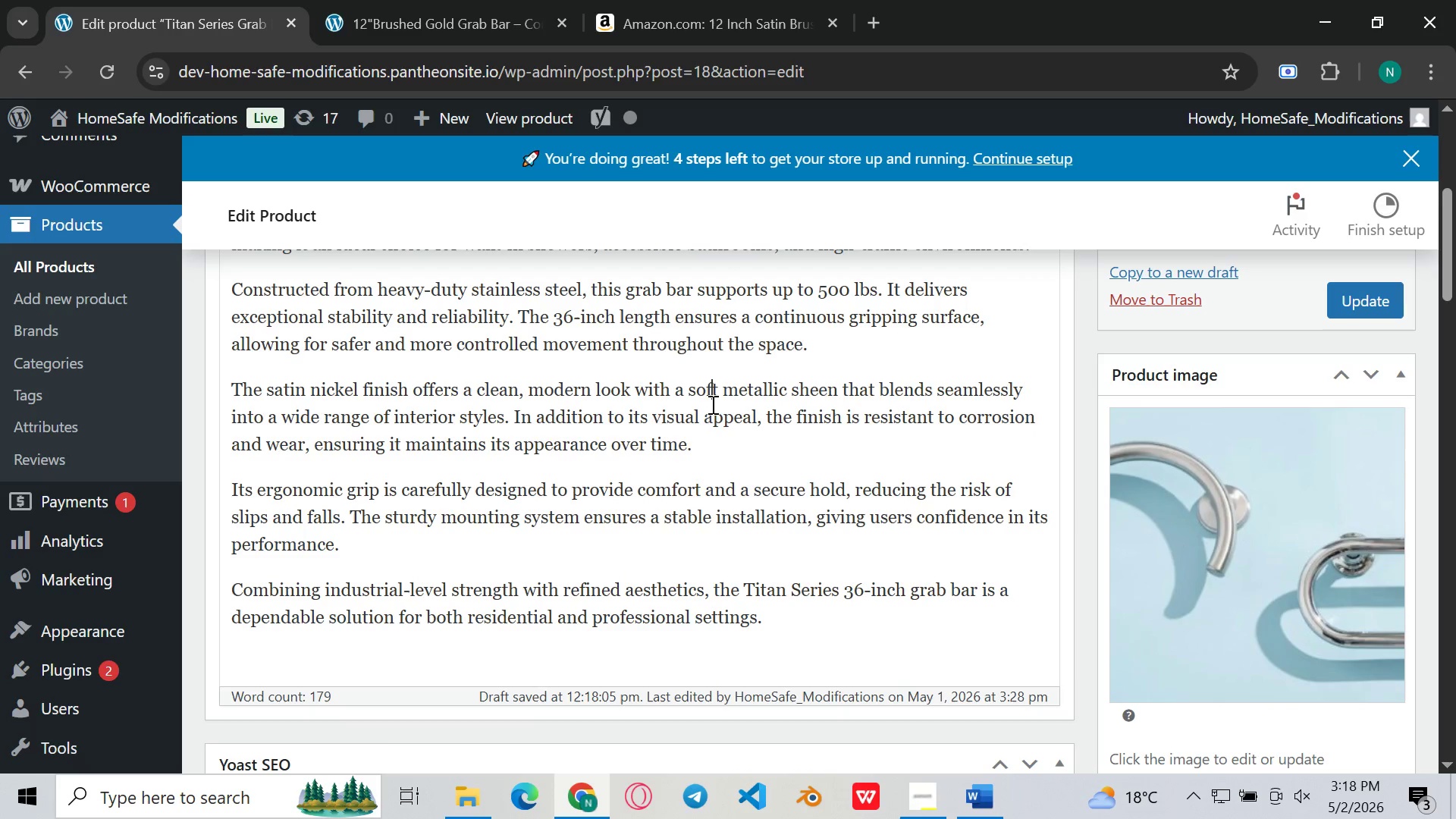 
left_click([711, 406])
 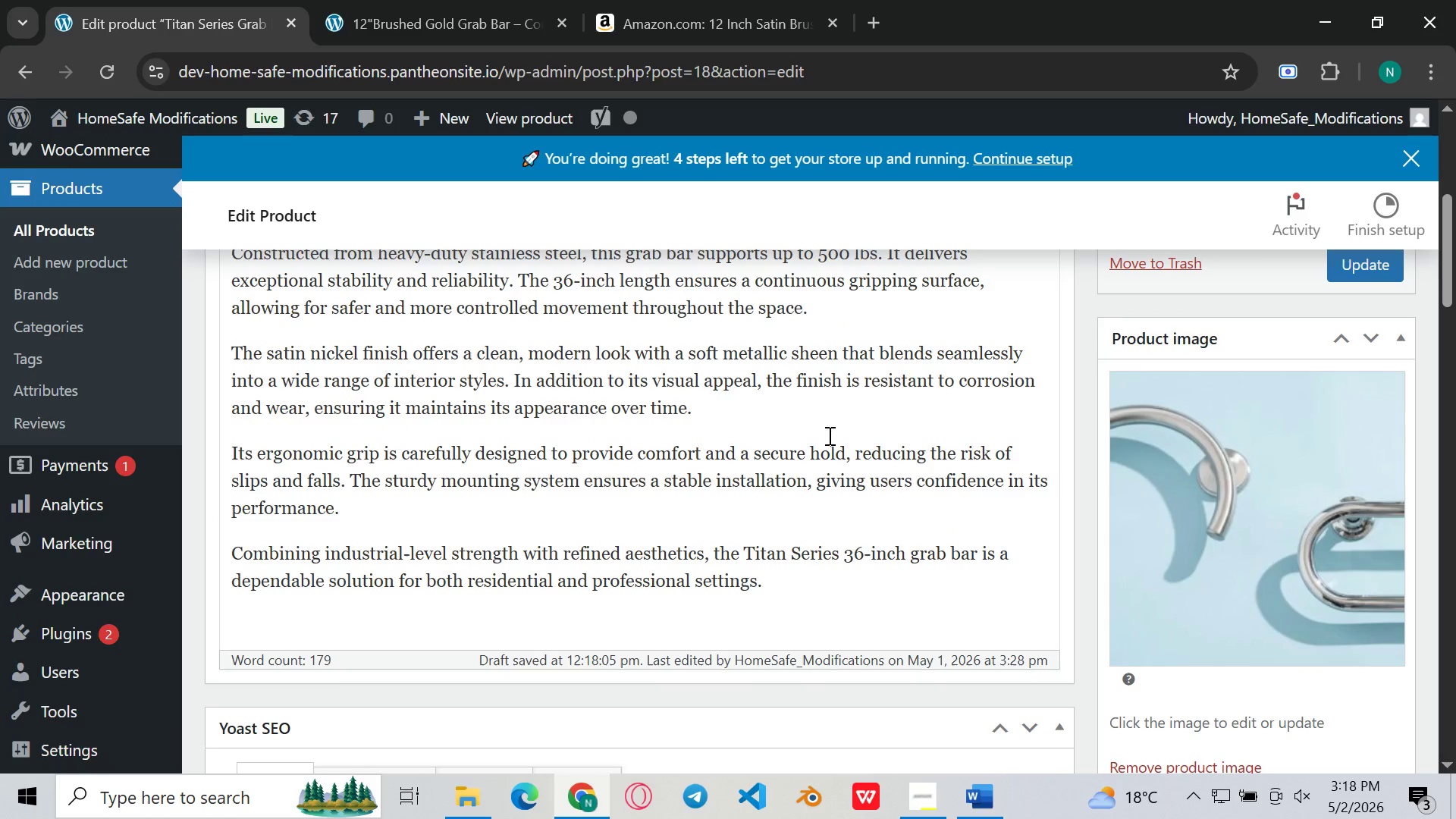 
left_click([854, 458])
 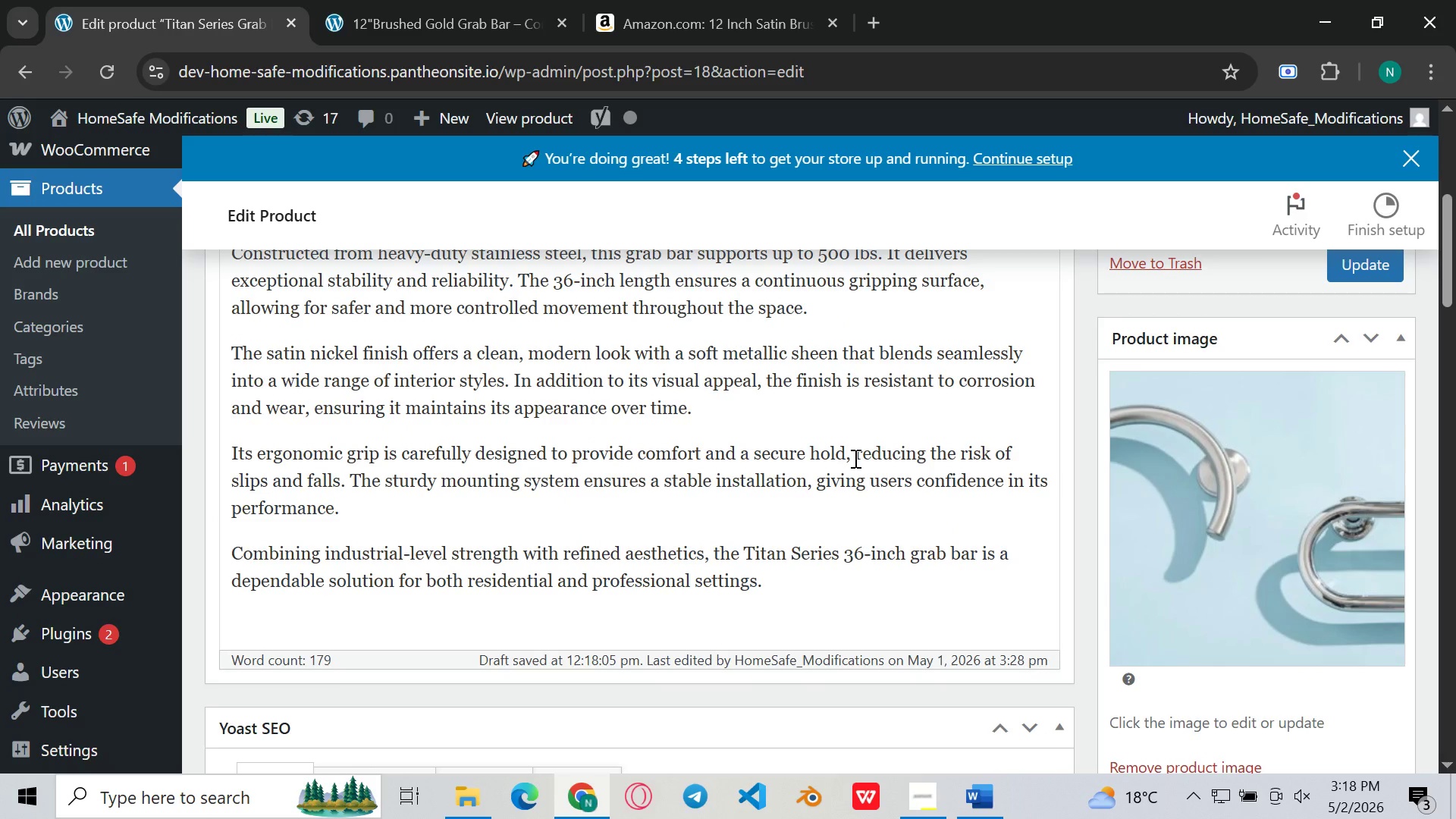 
key(Backspace)
 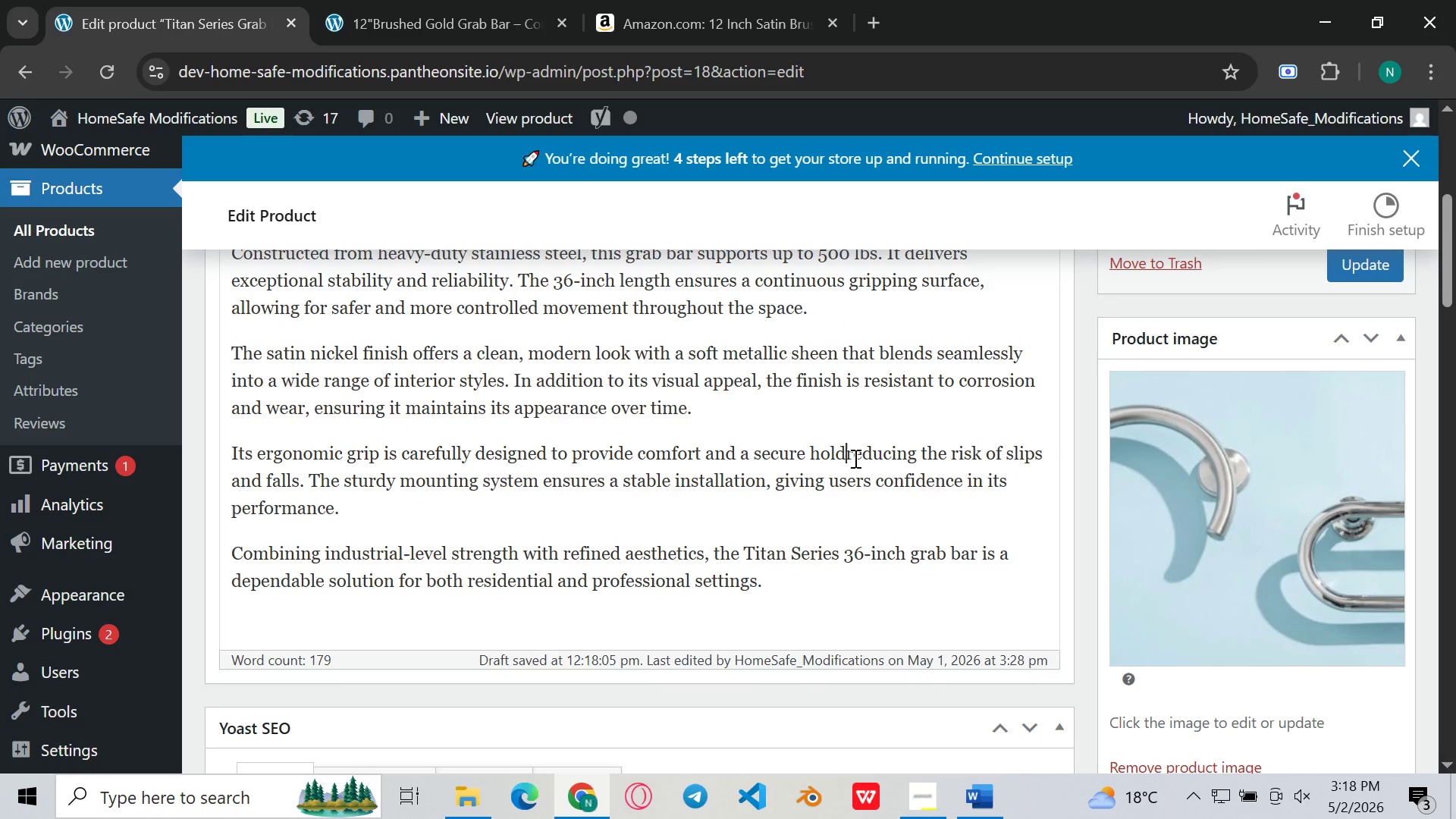 
key(Backspace)
 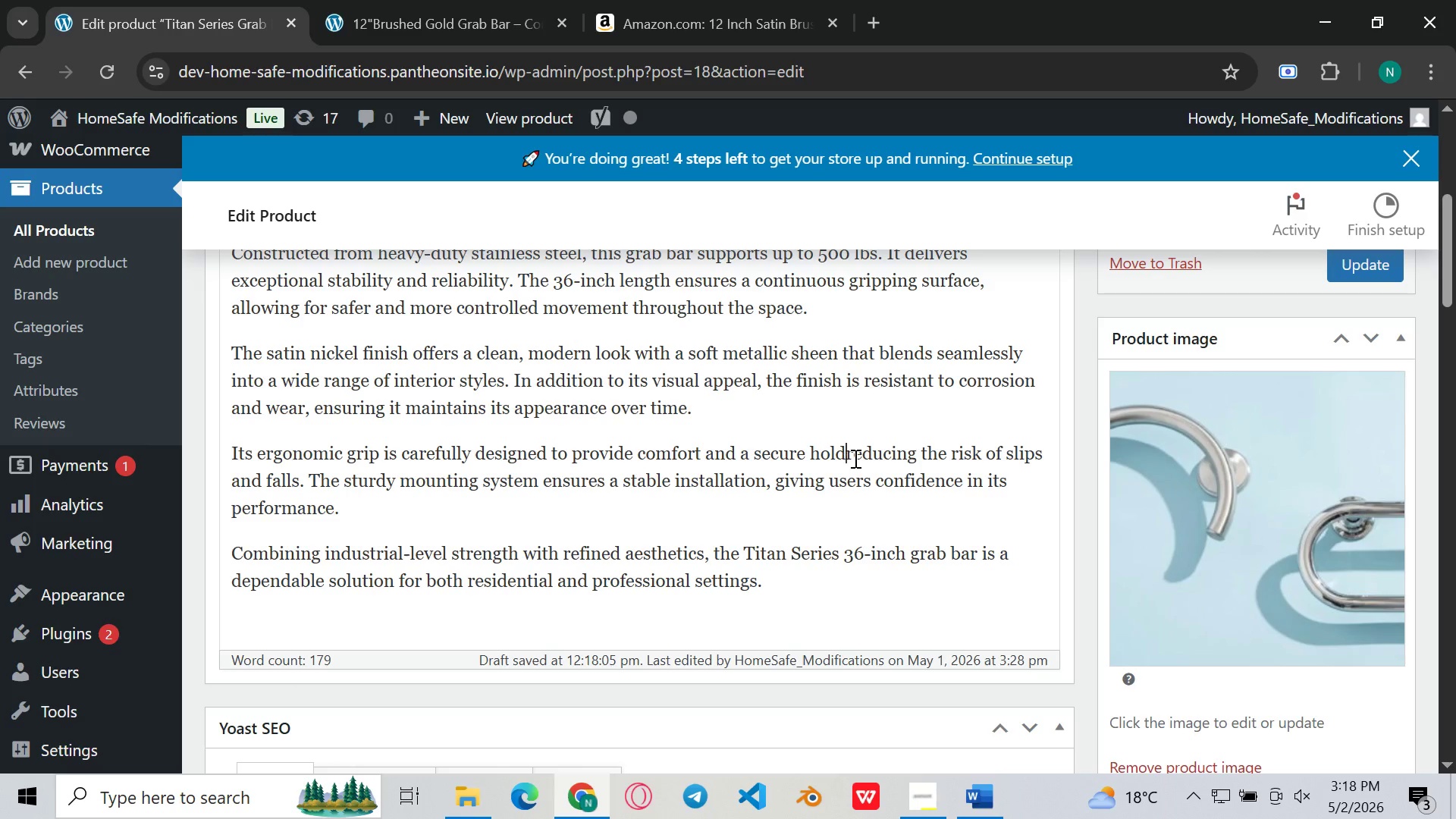 
key(Period)
 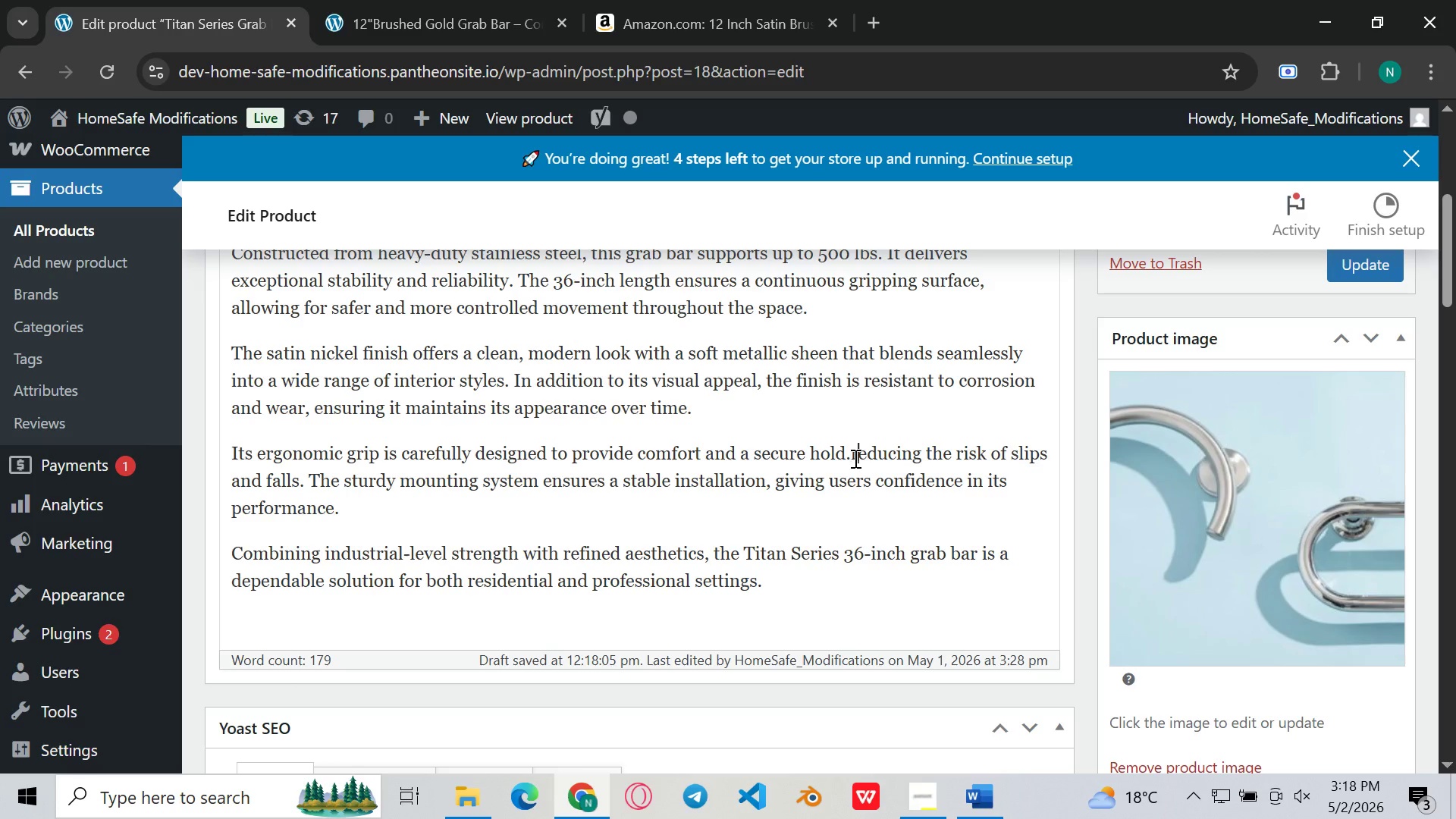 
key(ArrowRight)
 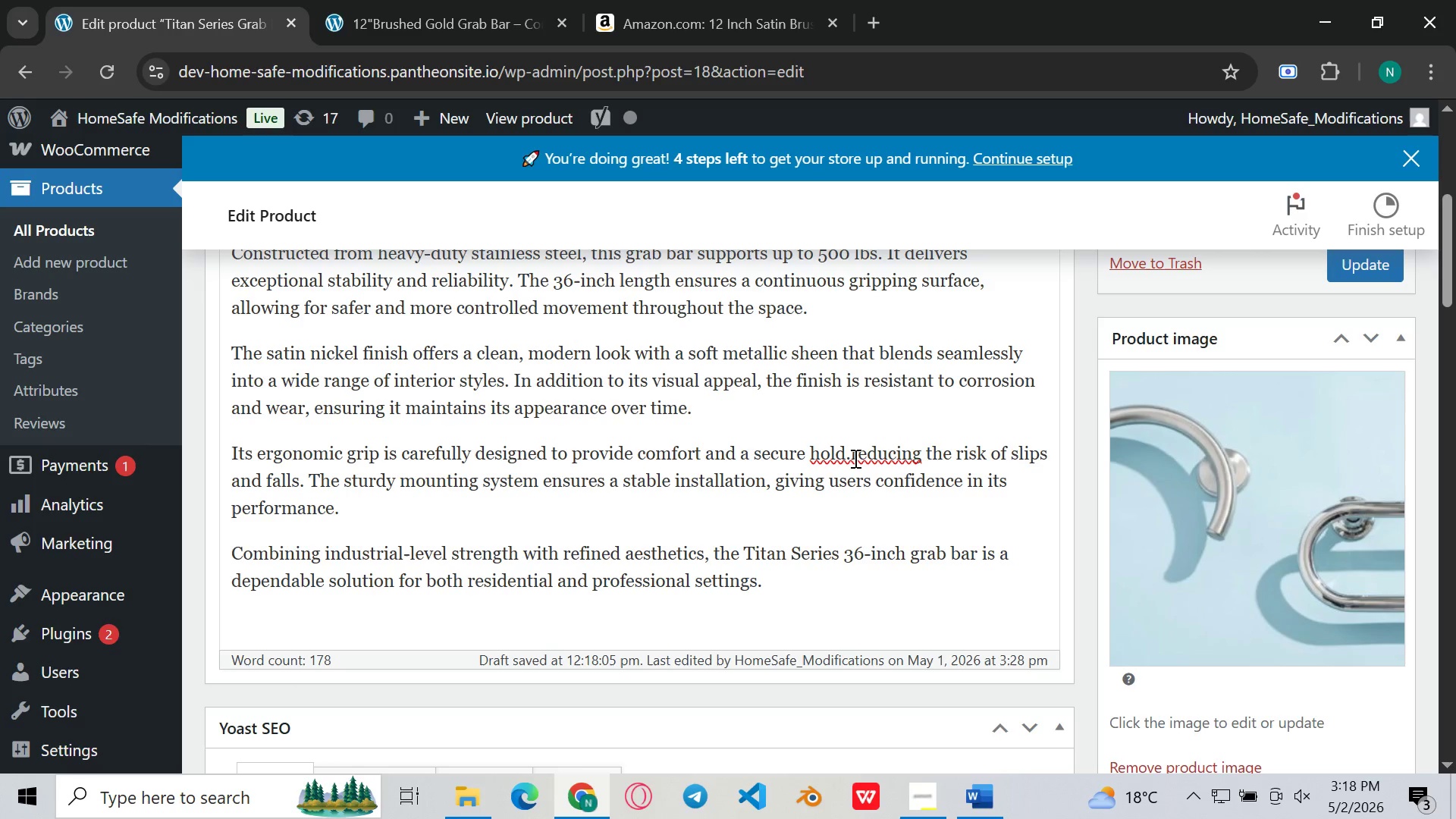 
type(It )
 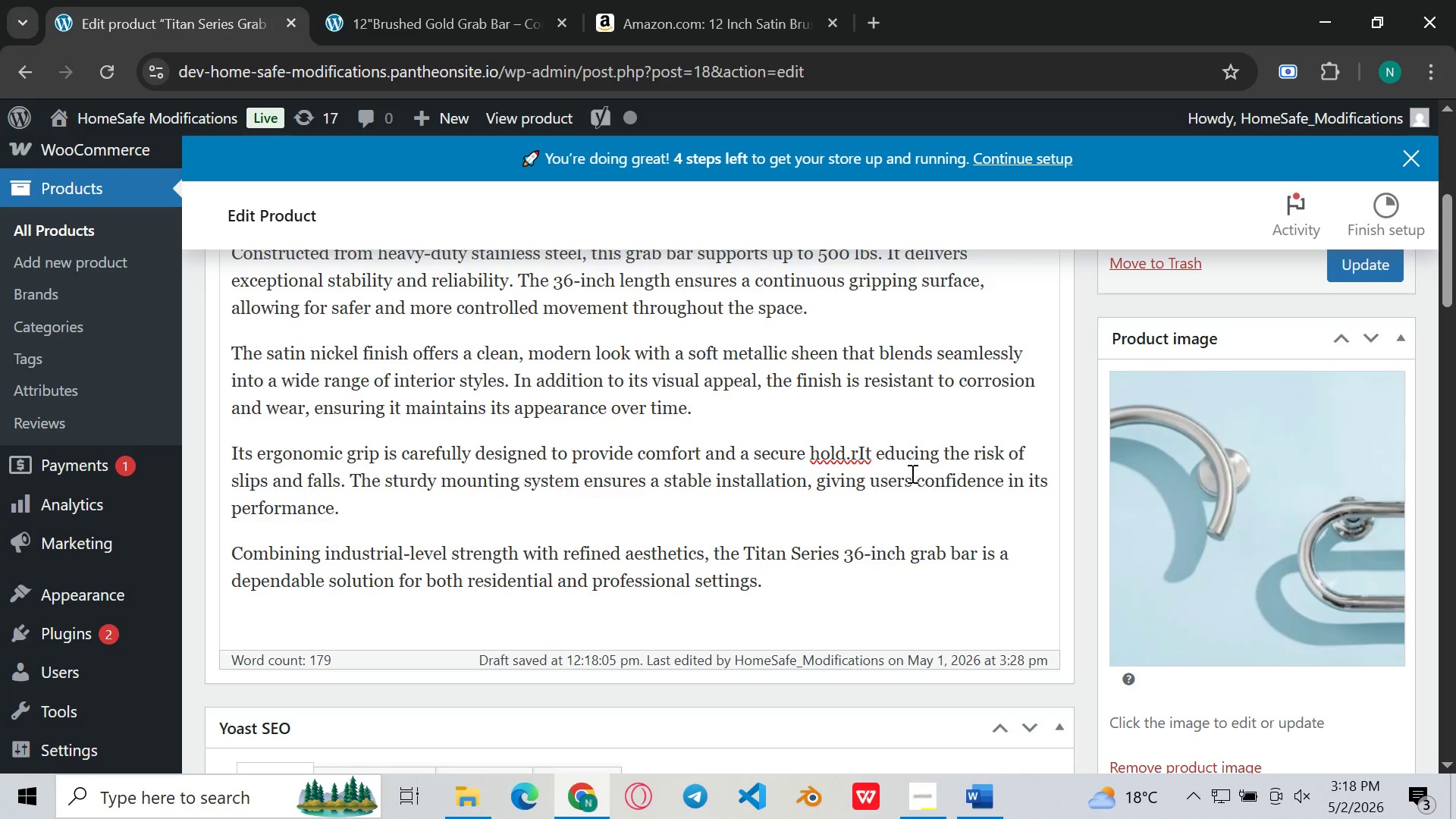 
left_click([857, 455])
 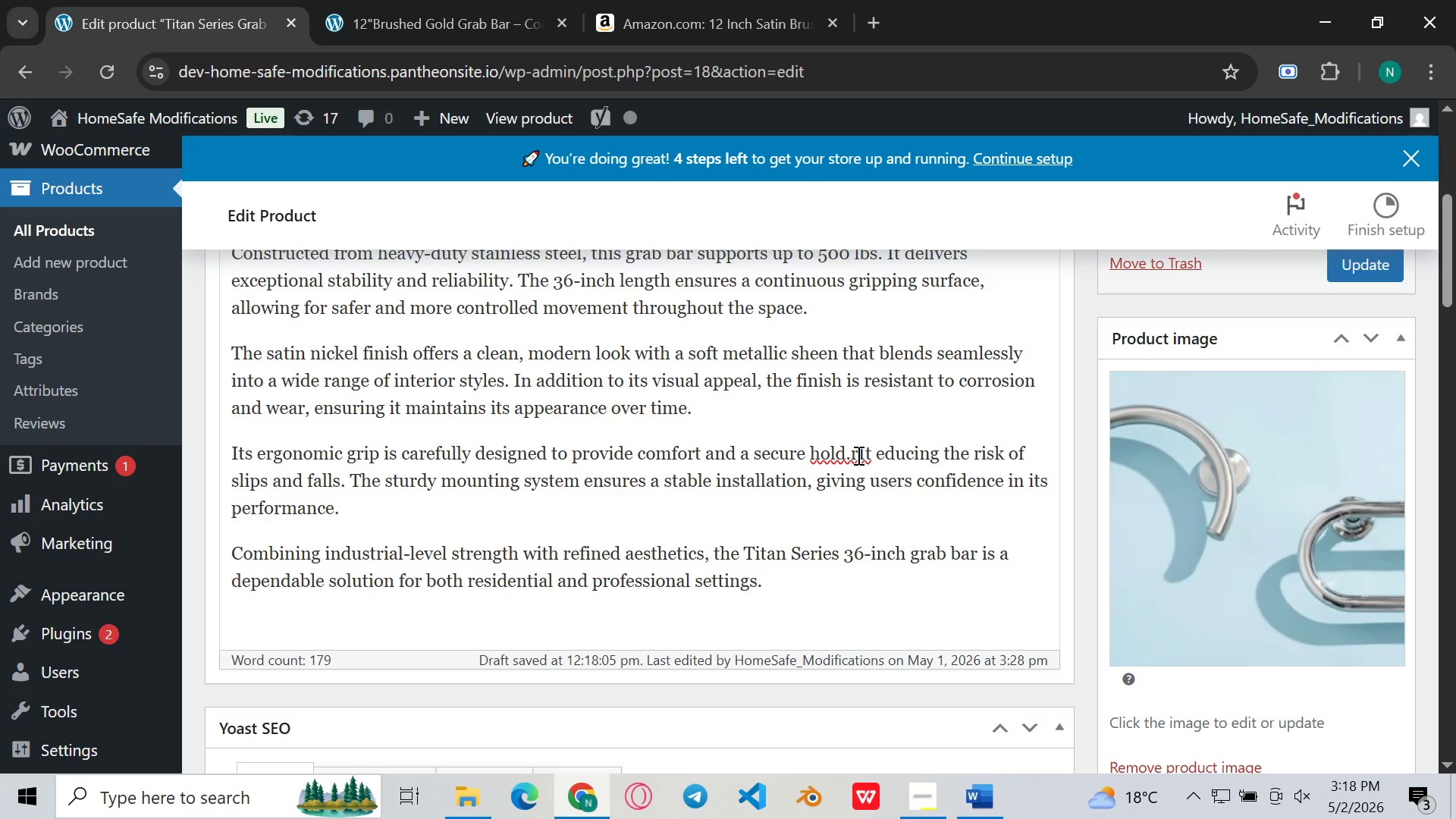 
key(Backspace)
 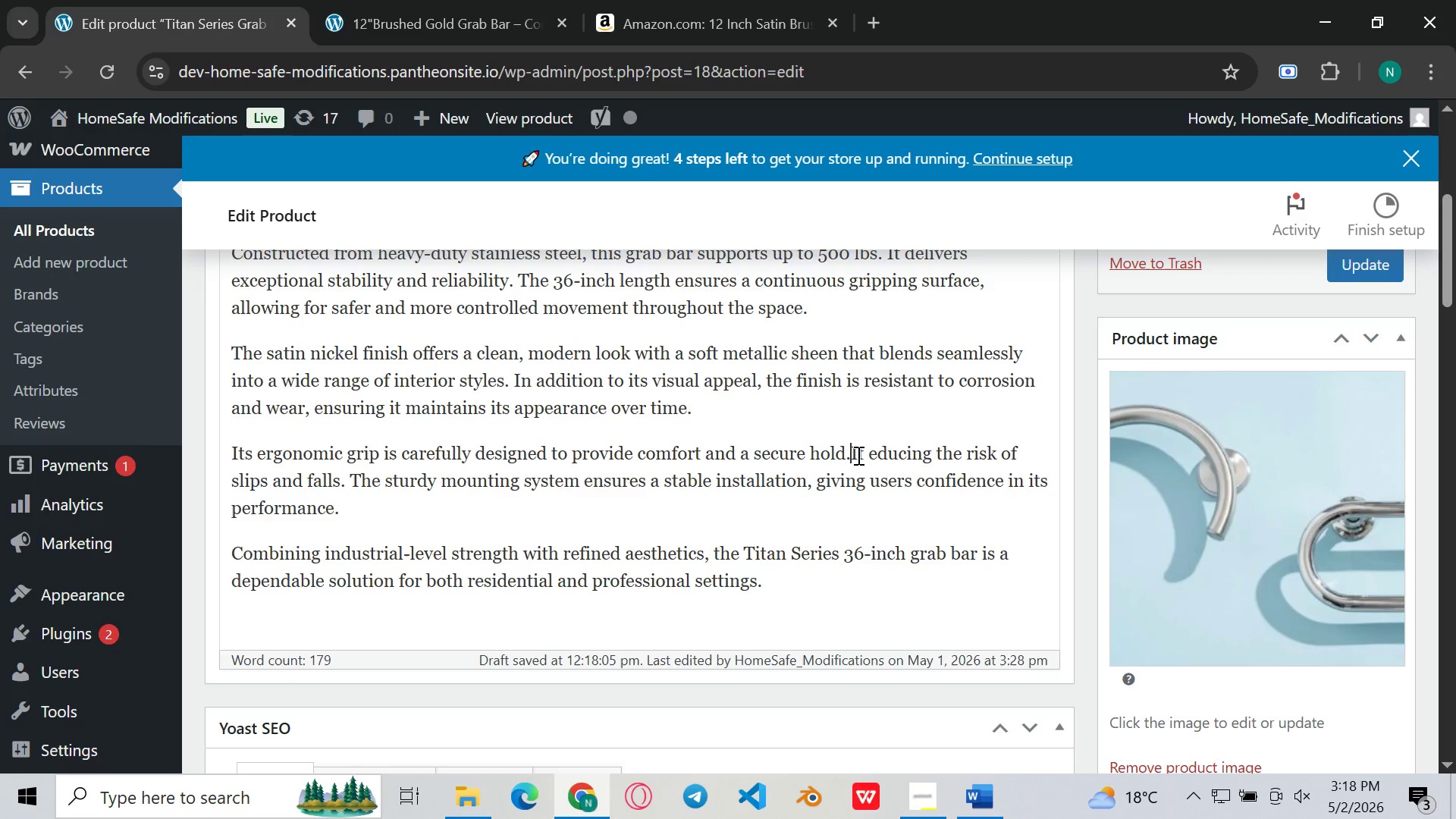 
key(Space)
 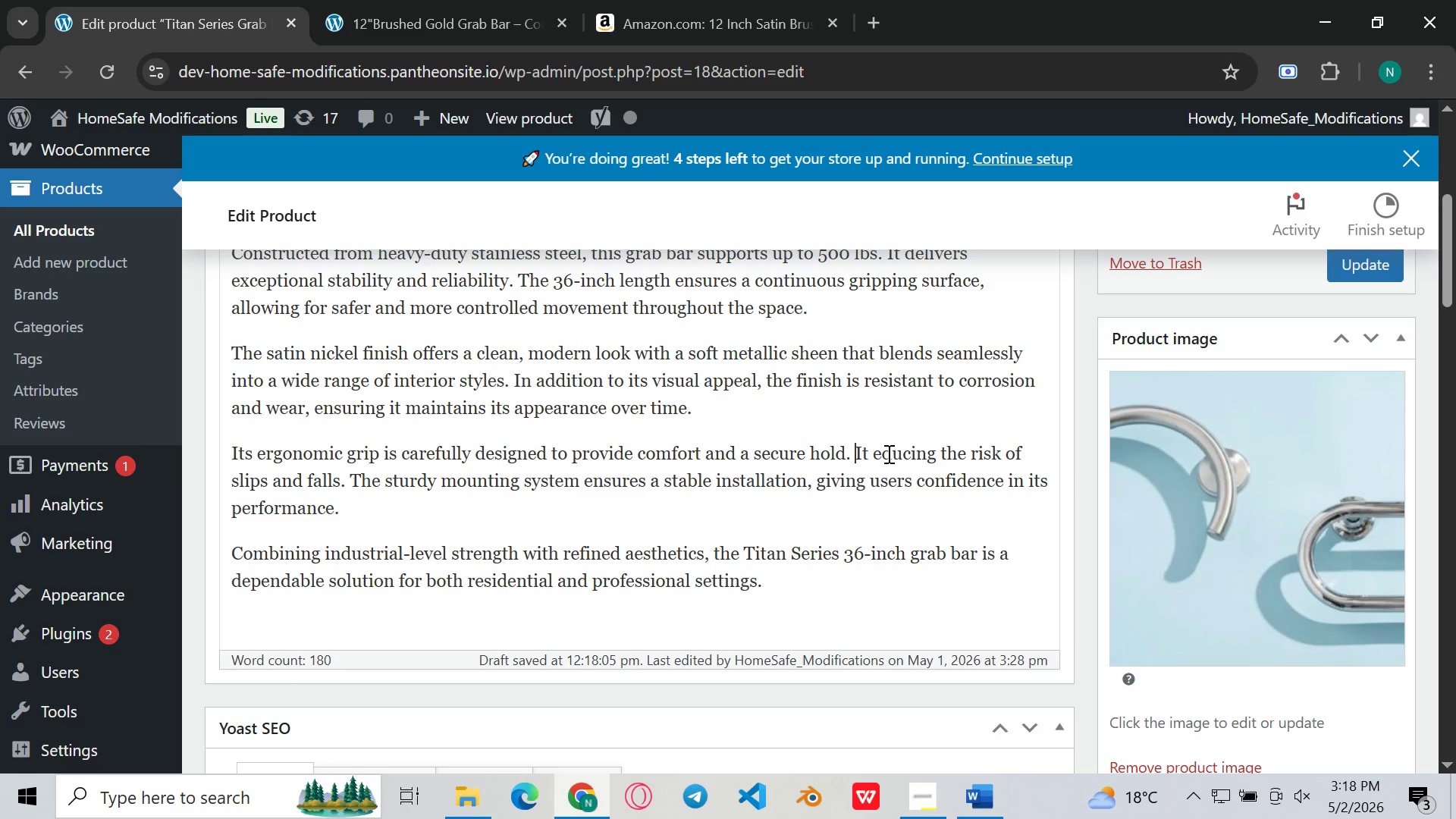 
left_click([880, 453])
 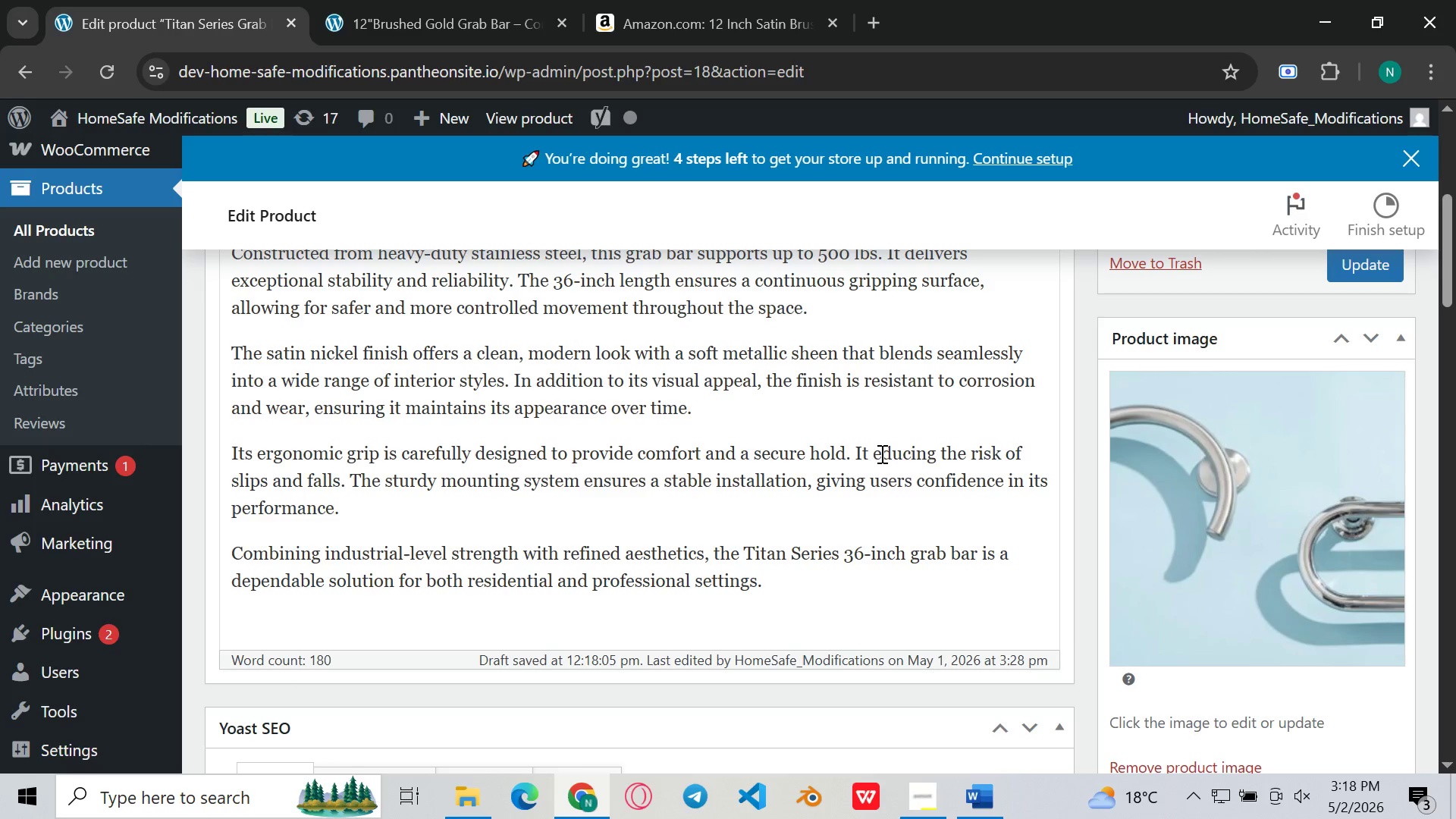 
key(ArrowLeft)
 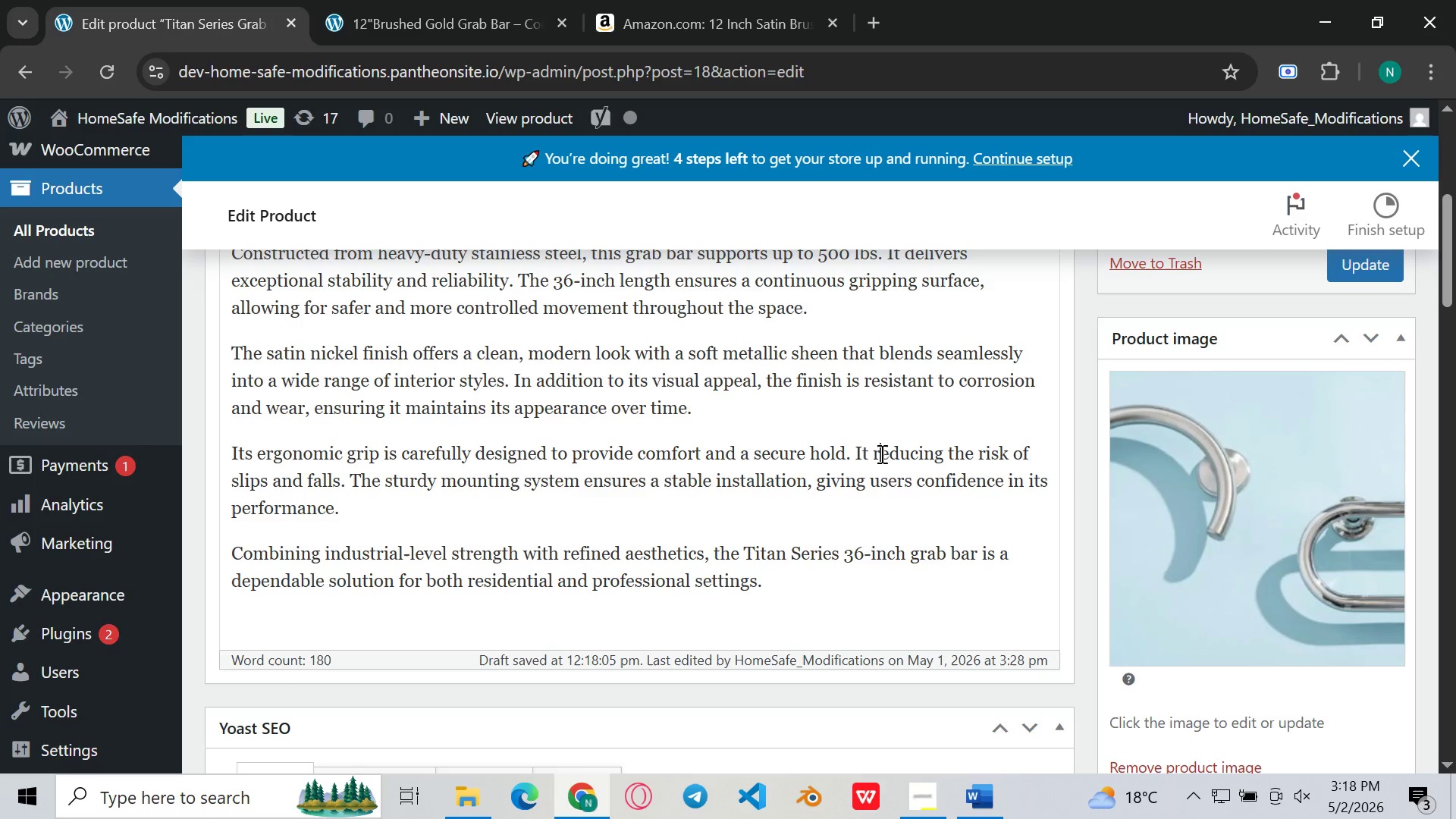 
key(R)
 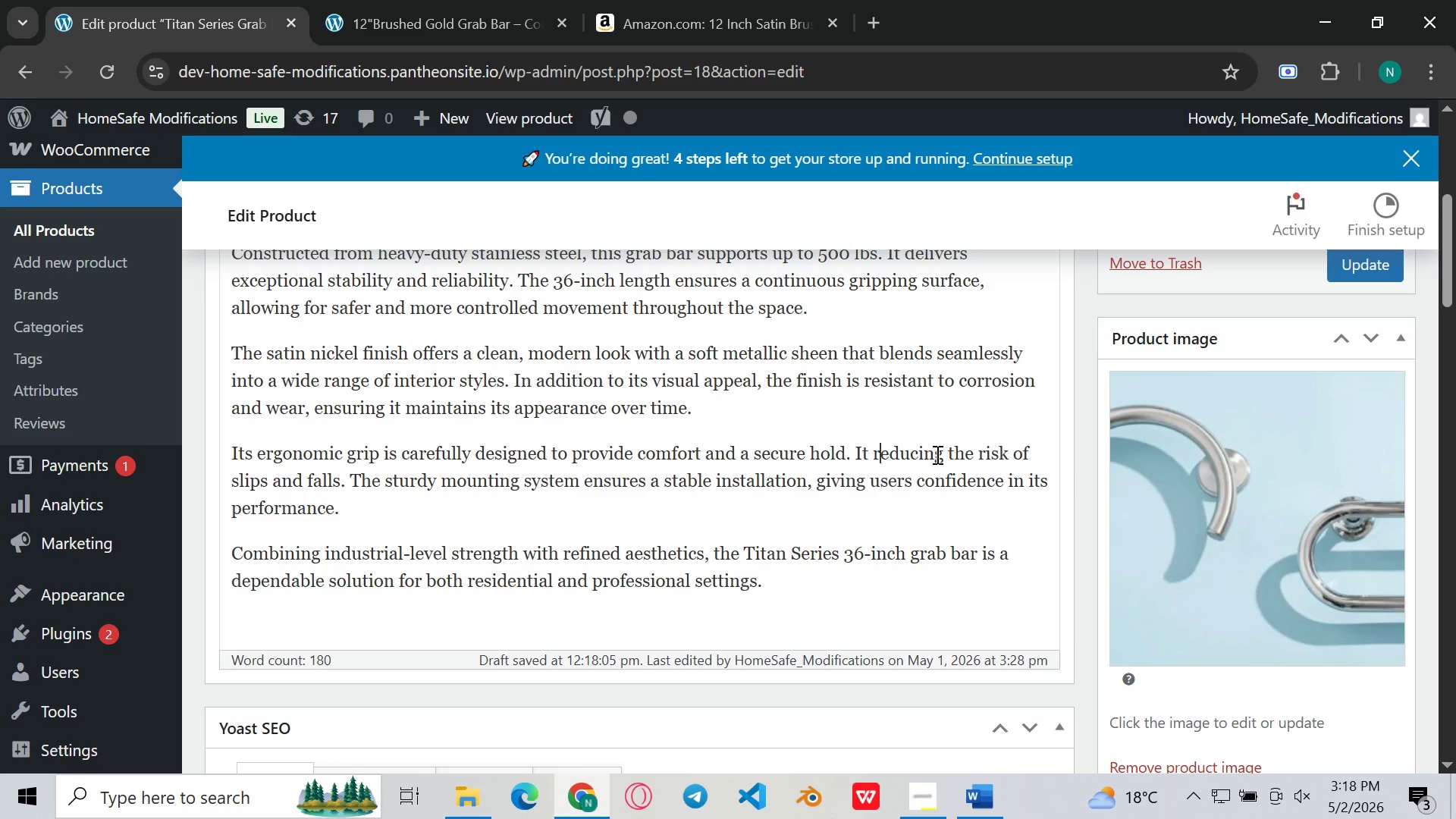 
left_click([937, 457])
 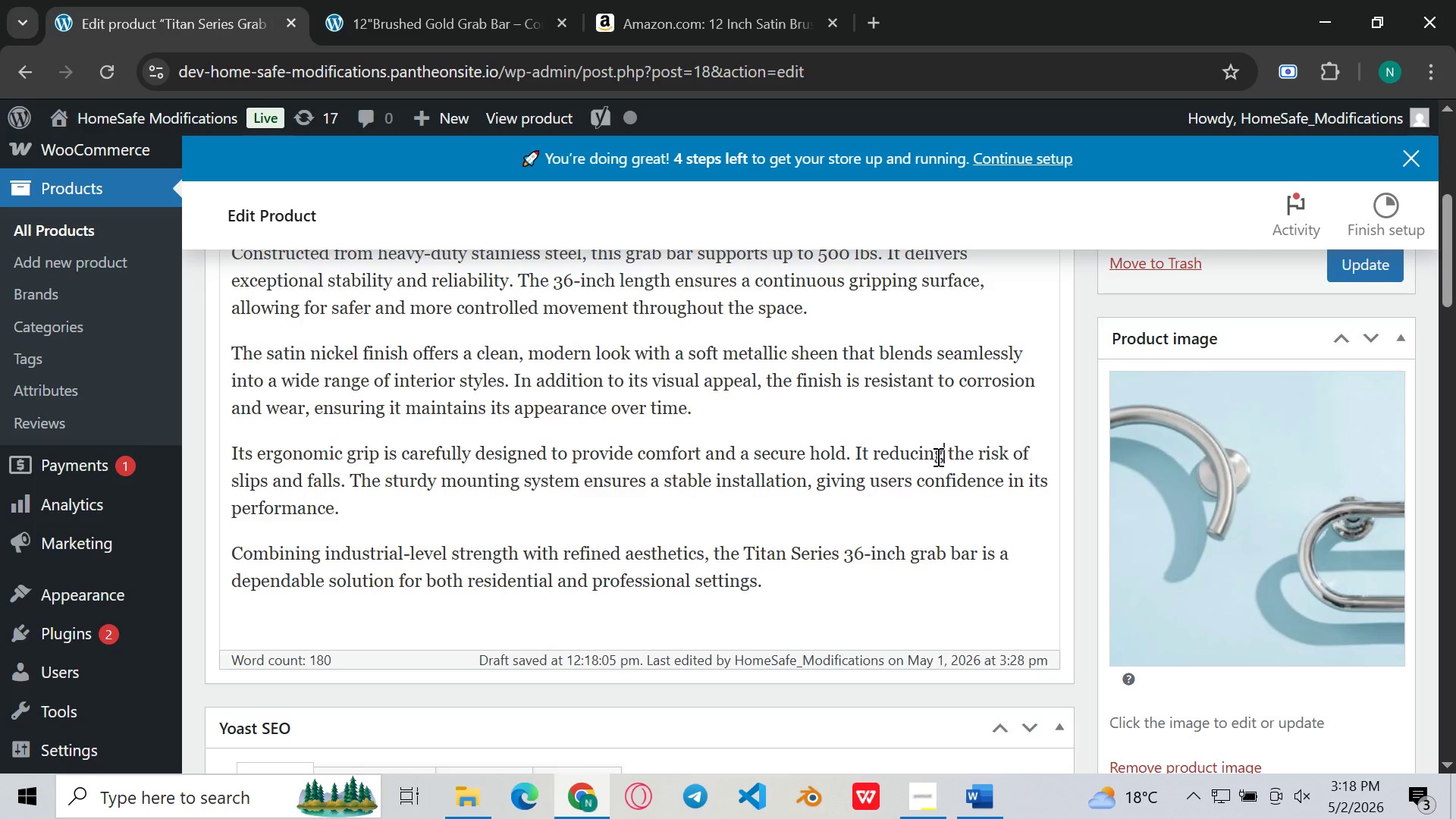 
key(ArrowRight)
 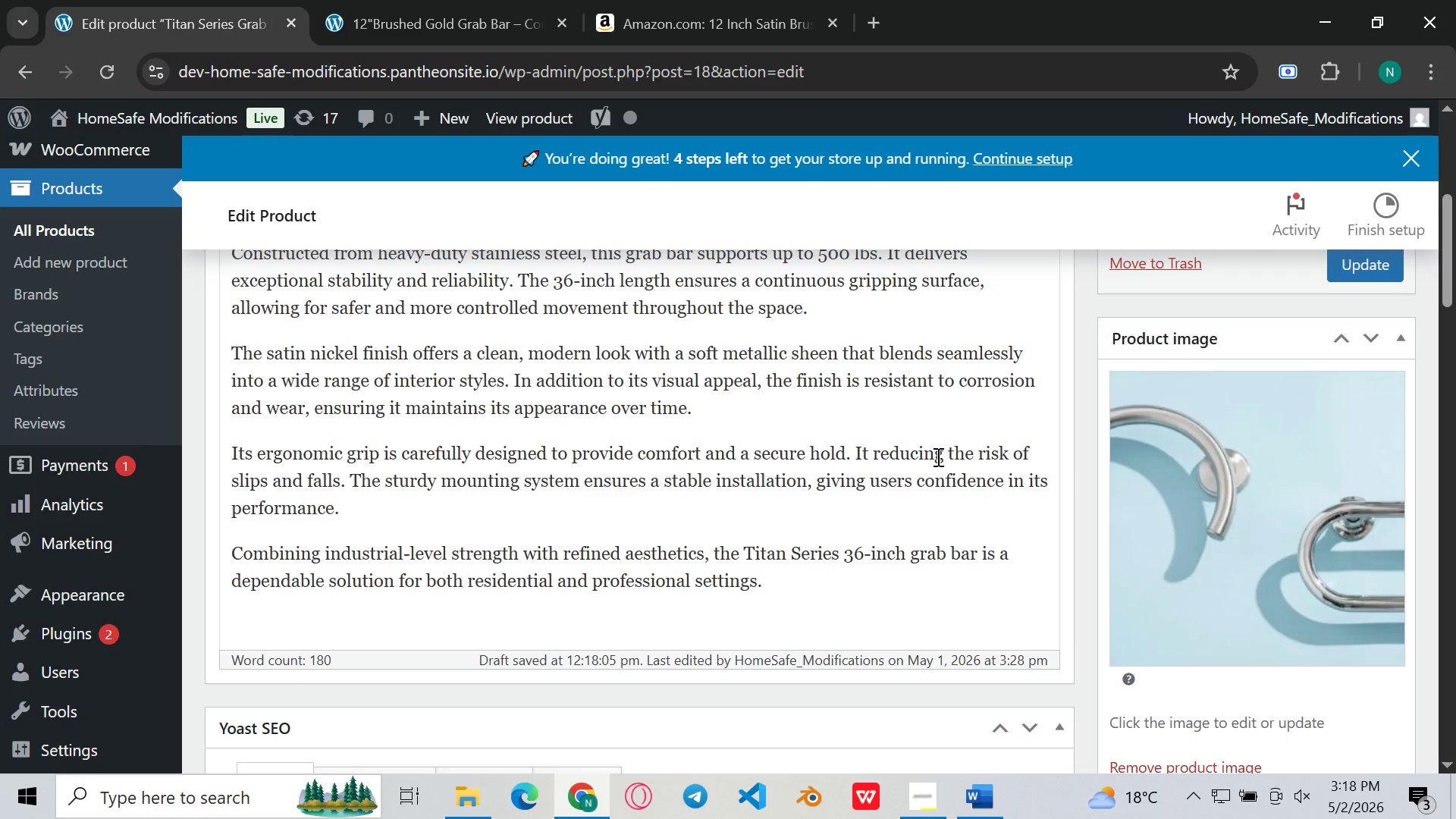 
key(Backspace)
key(Backspace)
key(Backspace)
type(es)
 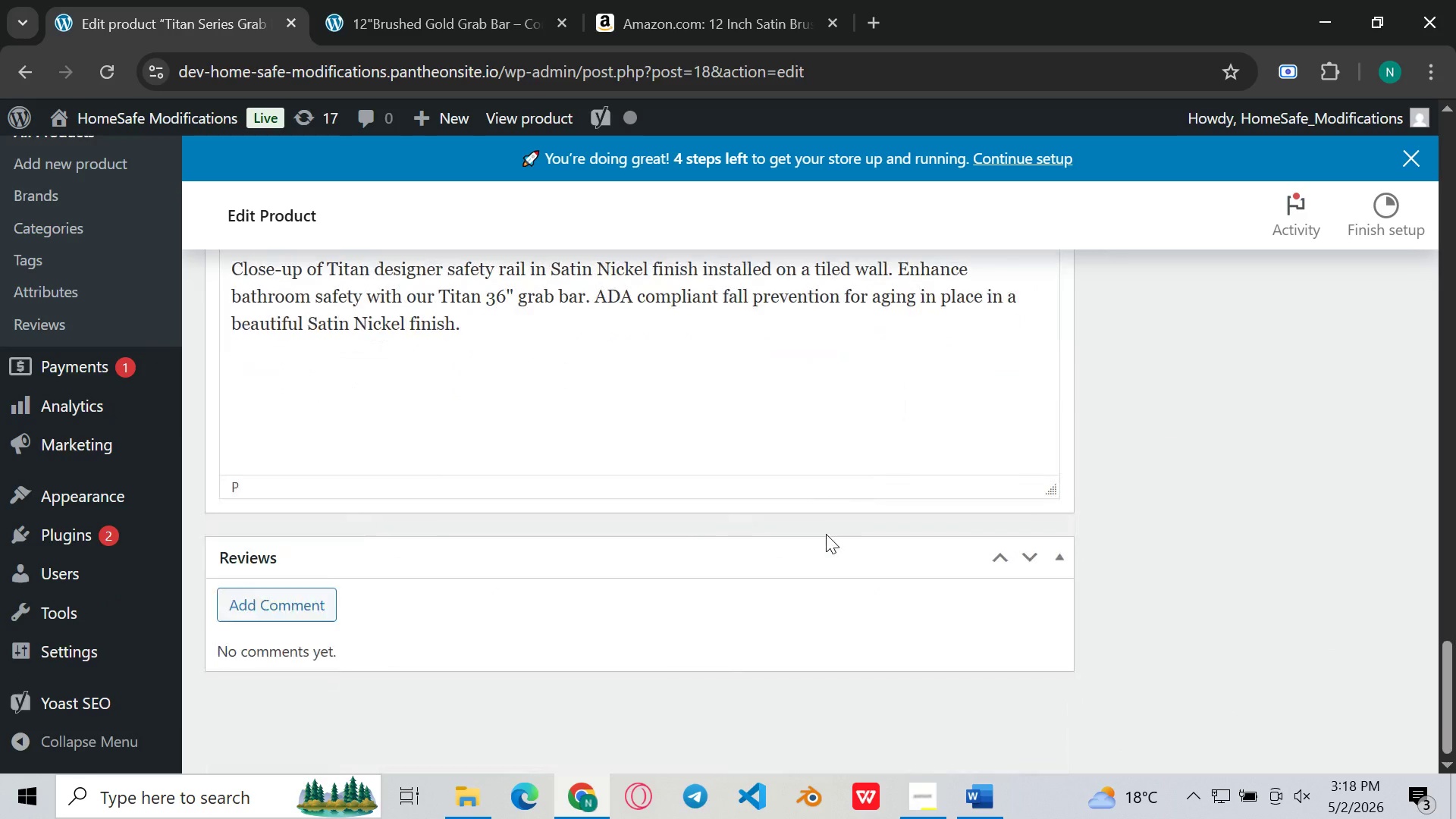 
left_click([985, 810])
 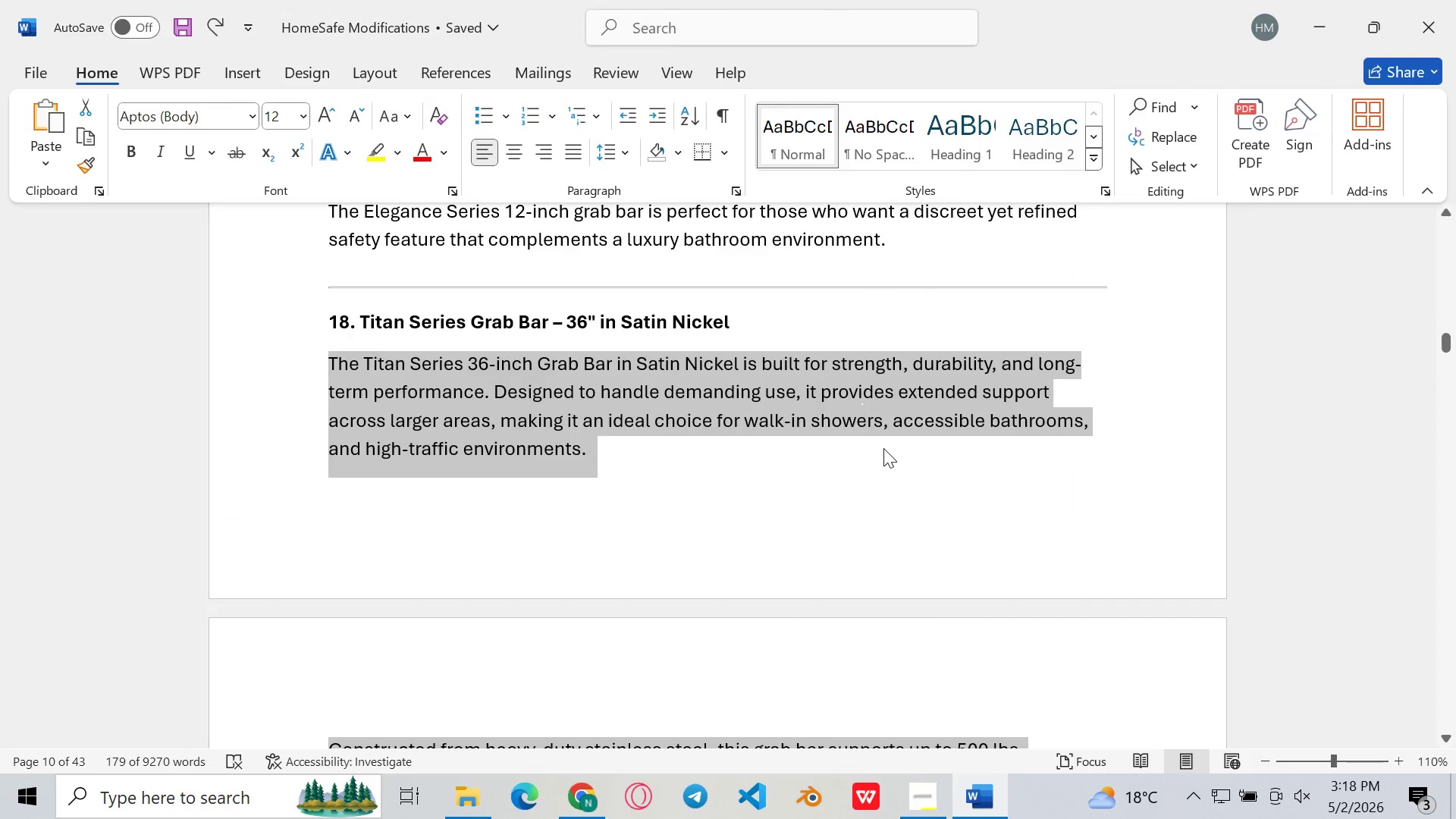 
scroll: coordinate [883, 448], scroll_direction: down, amount: 91.0
 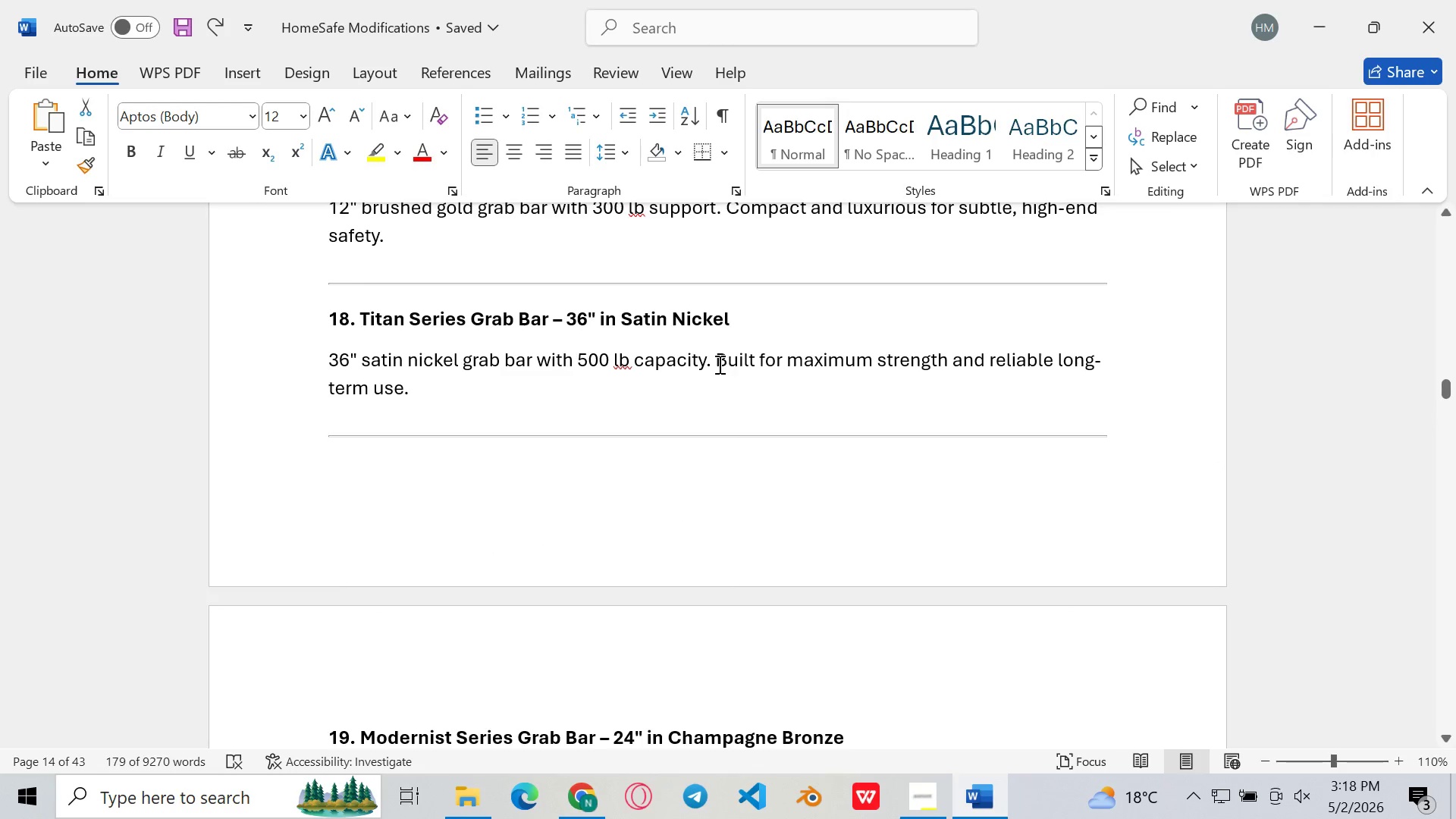 
left_click_drag(start_coordinate=[717, 363], to_coordinate=[708, 405])
 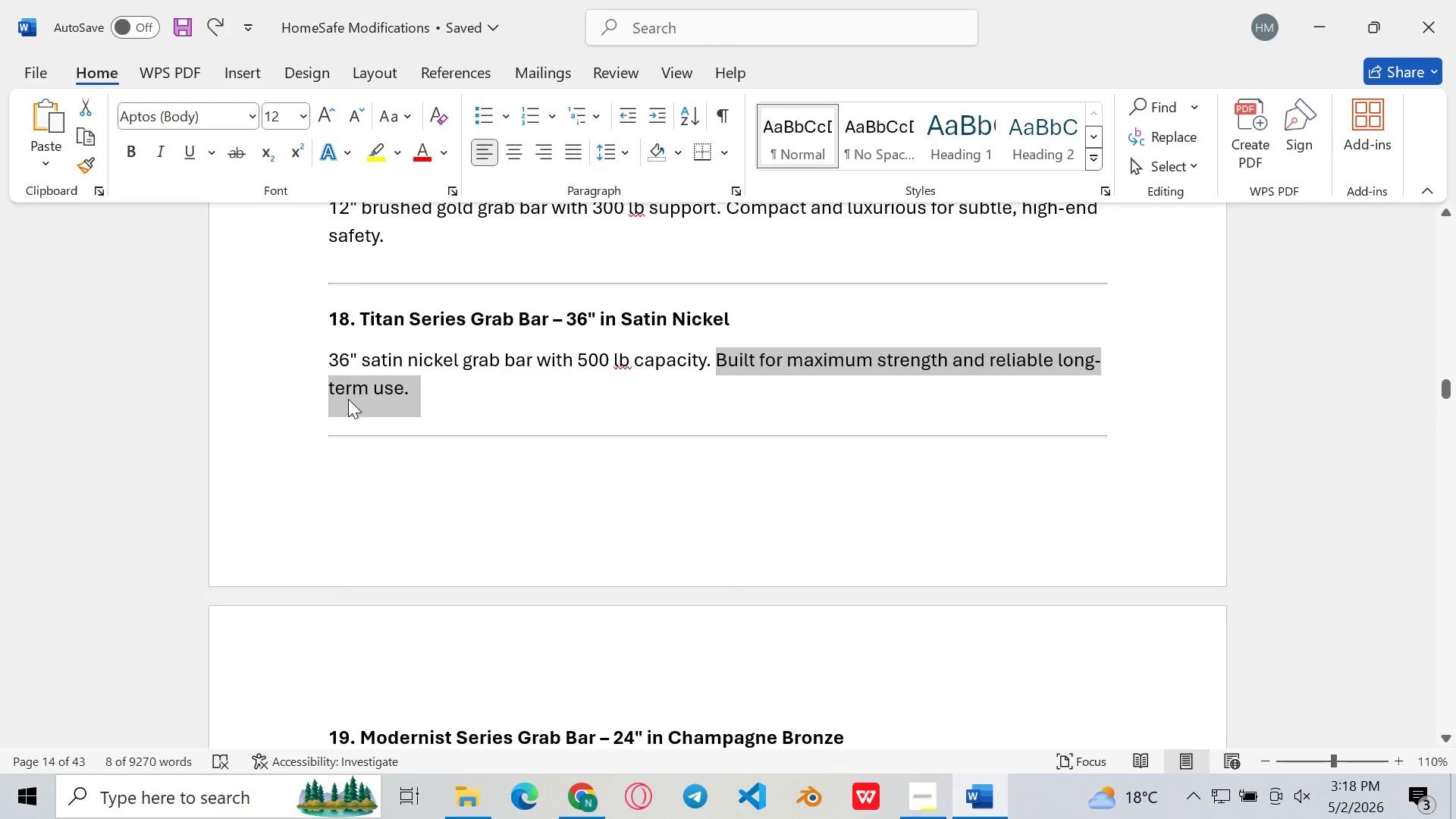 
key(Control+C)
 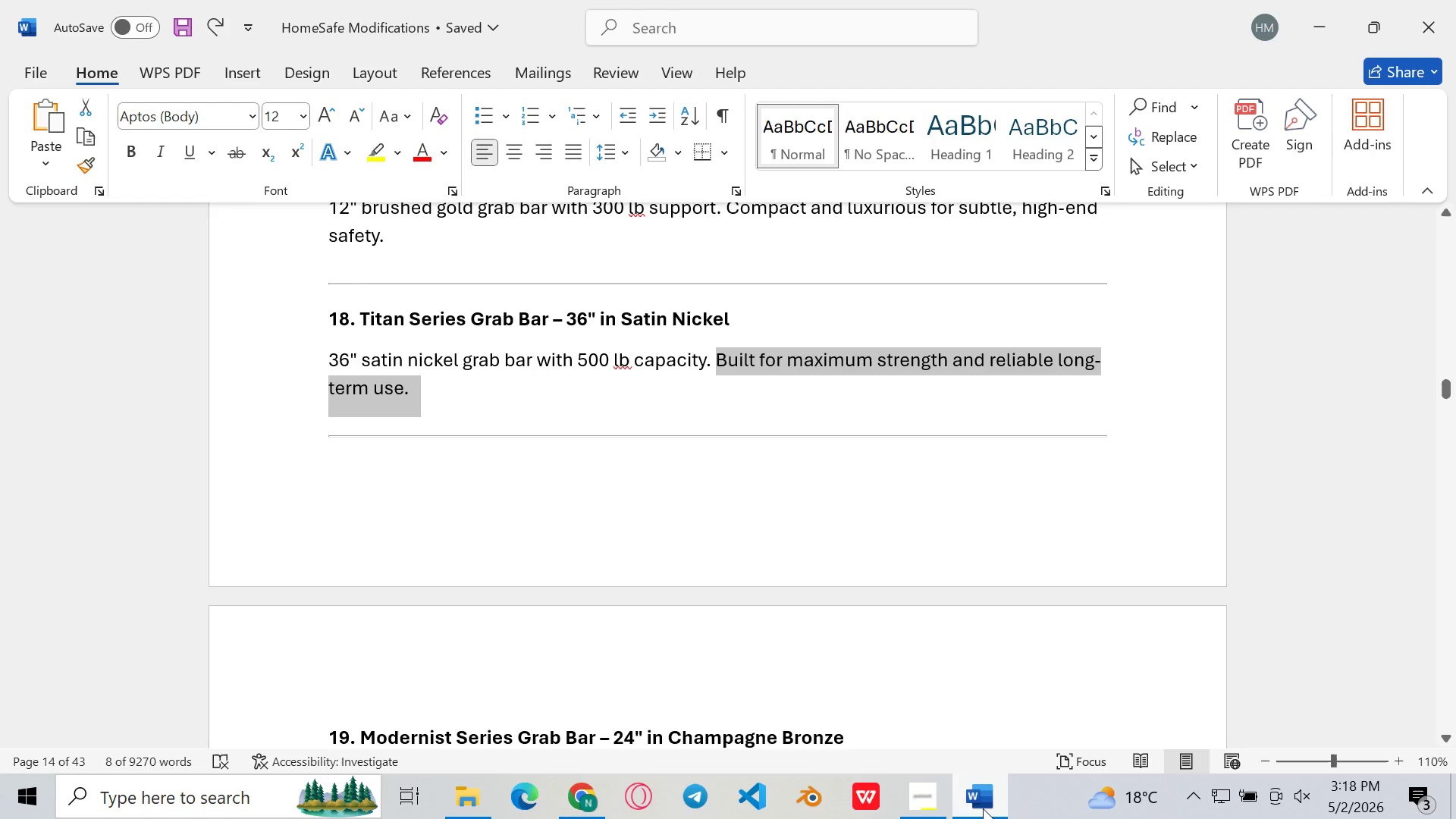 
left_click([985, 809])
 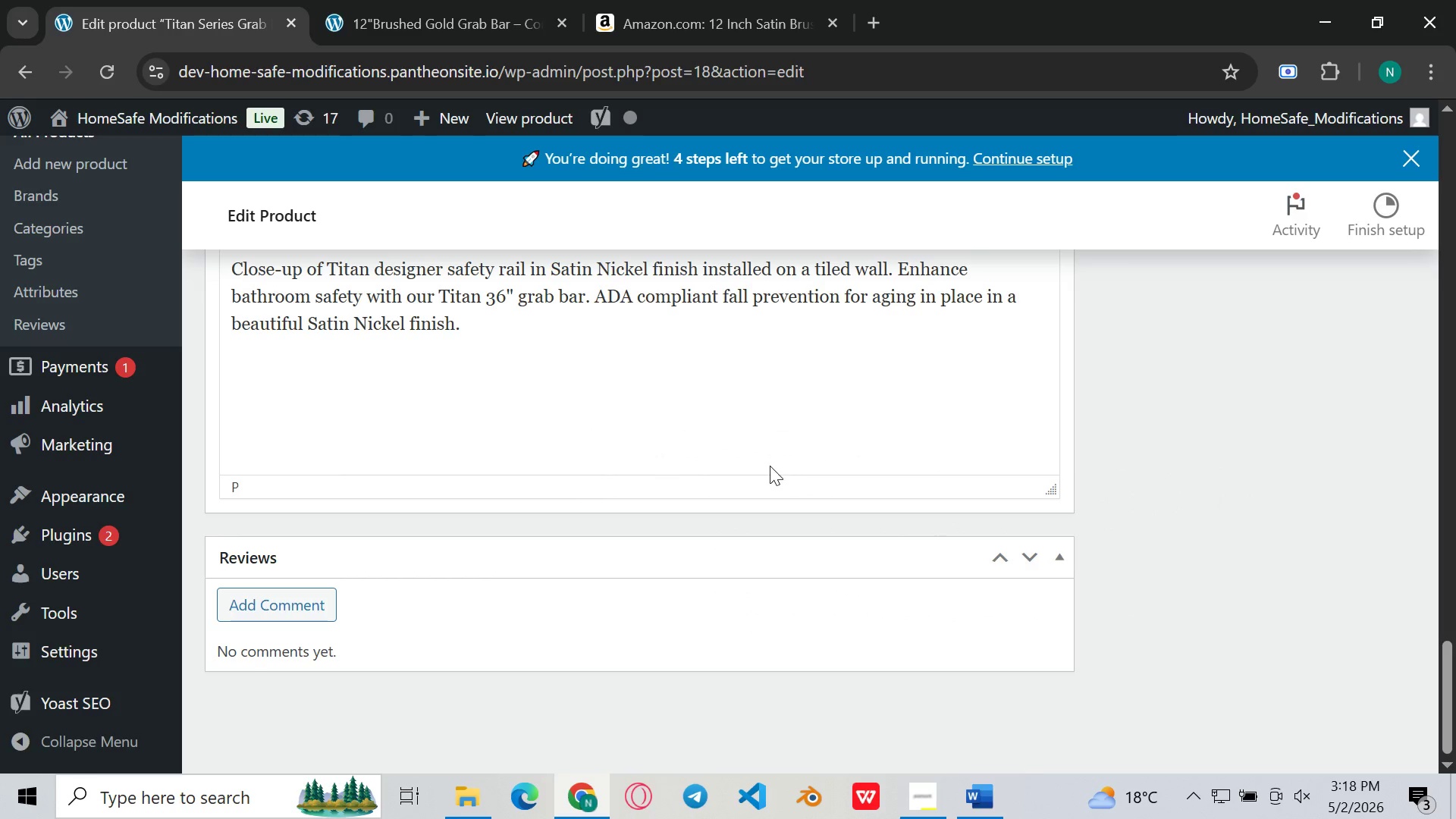 
left_click([777, 400])
 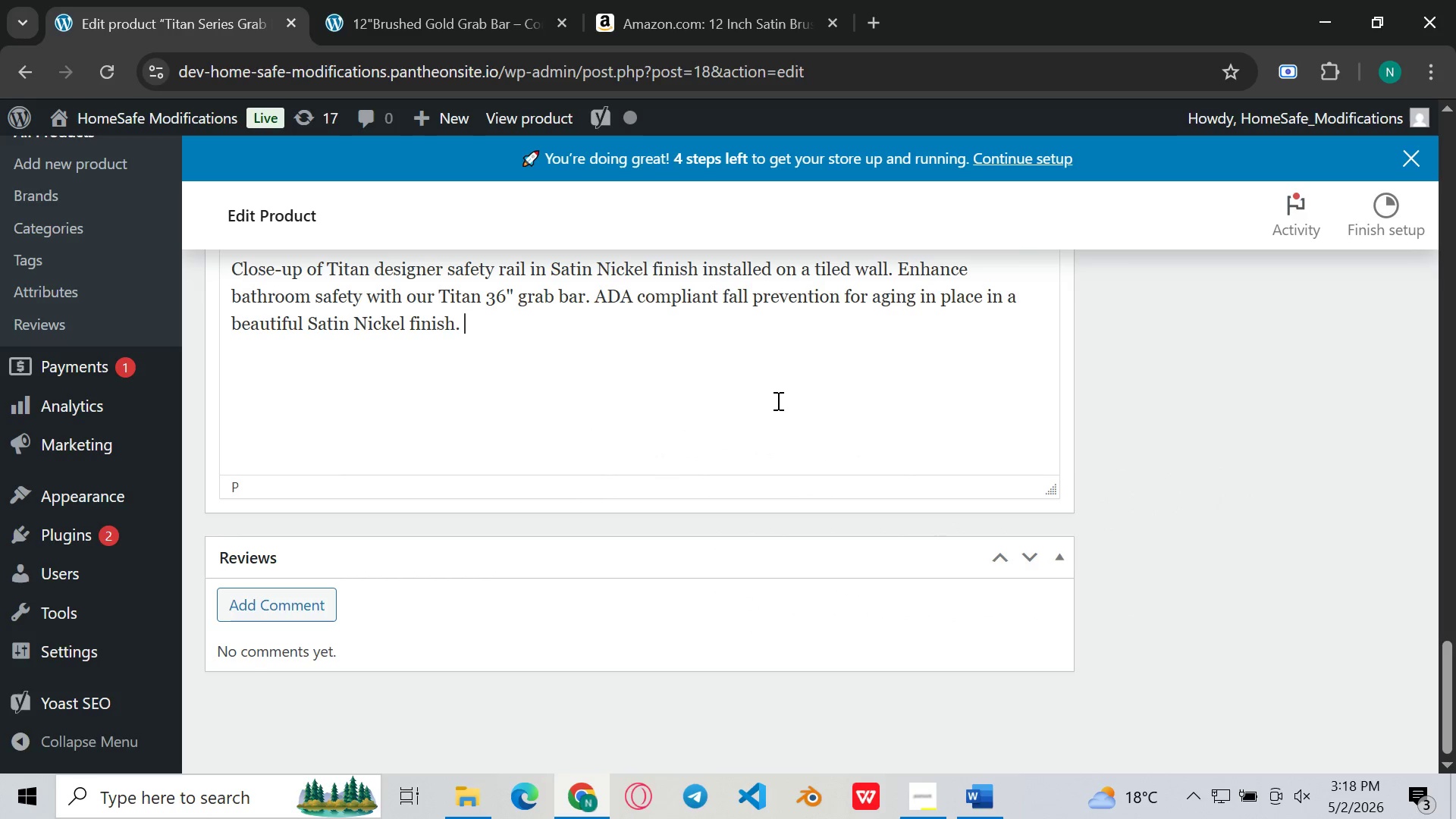 
key(Space)
 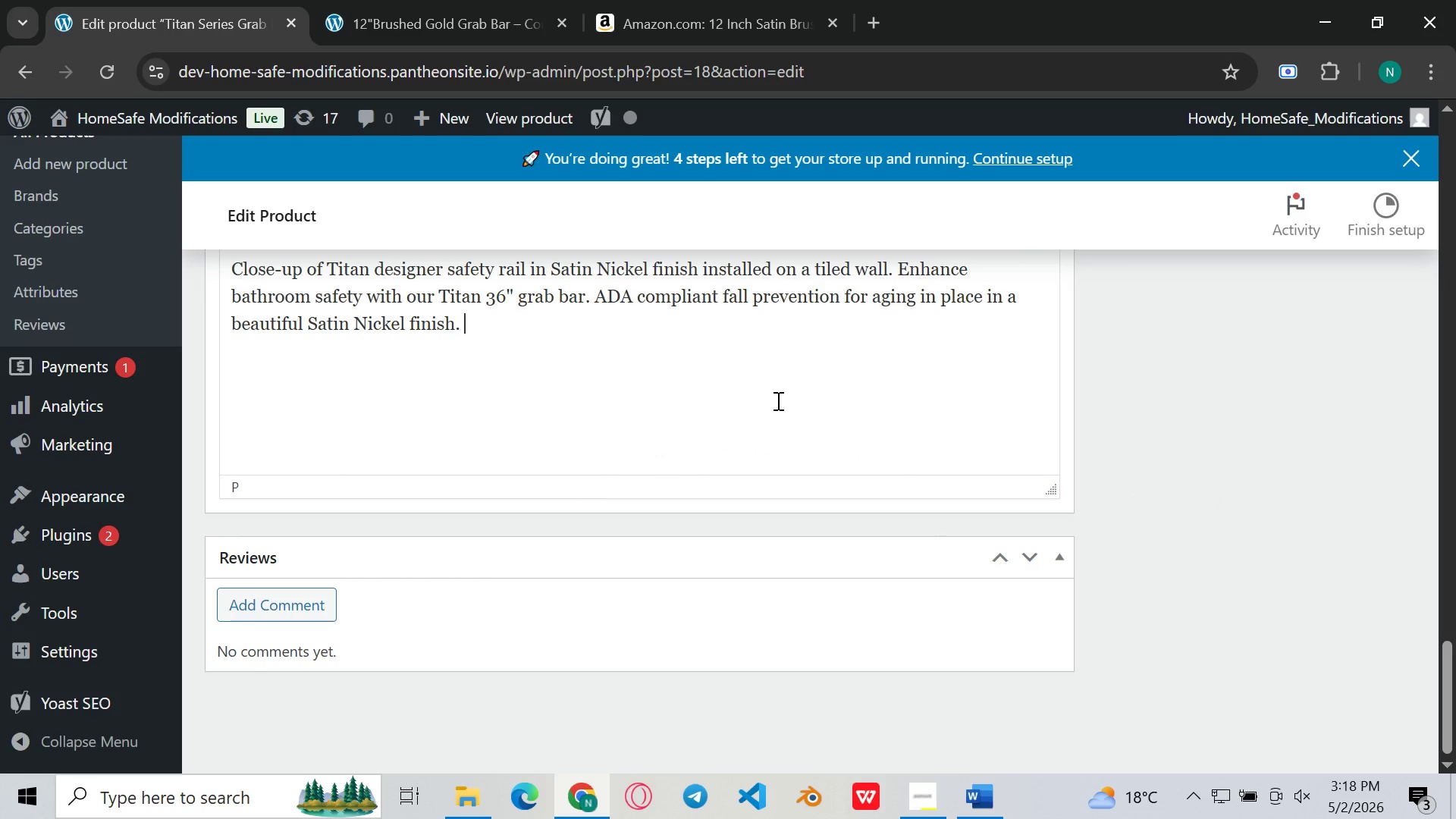 
key(Control+V)
 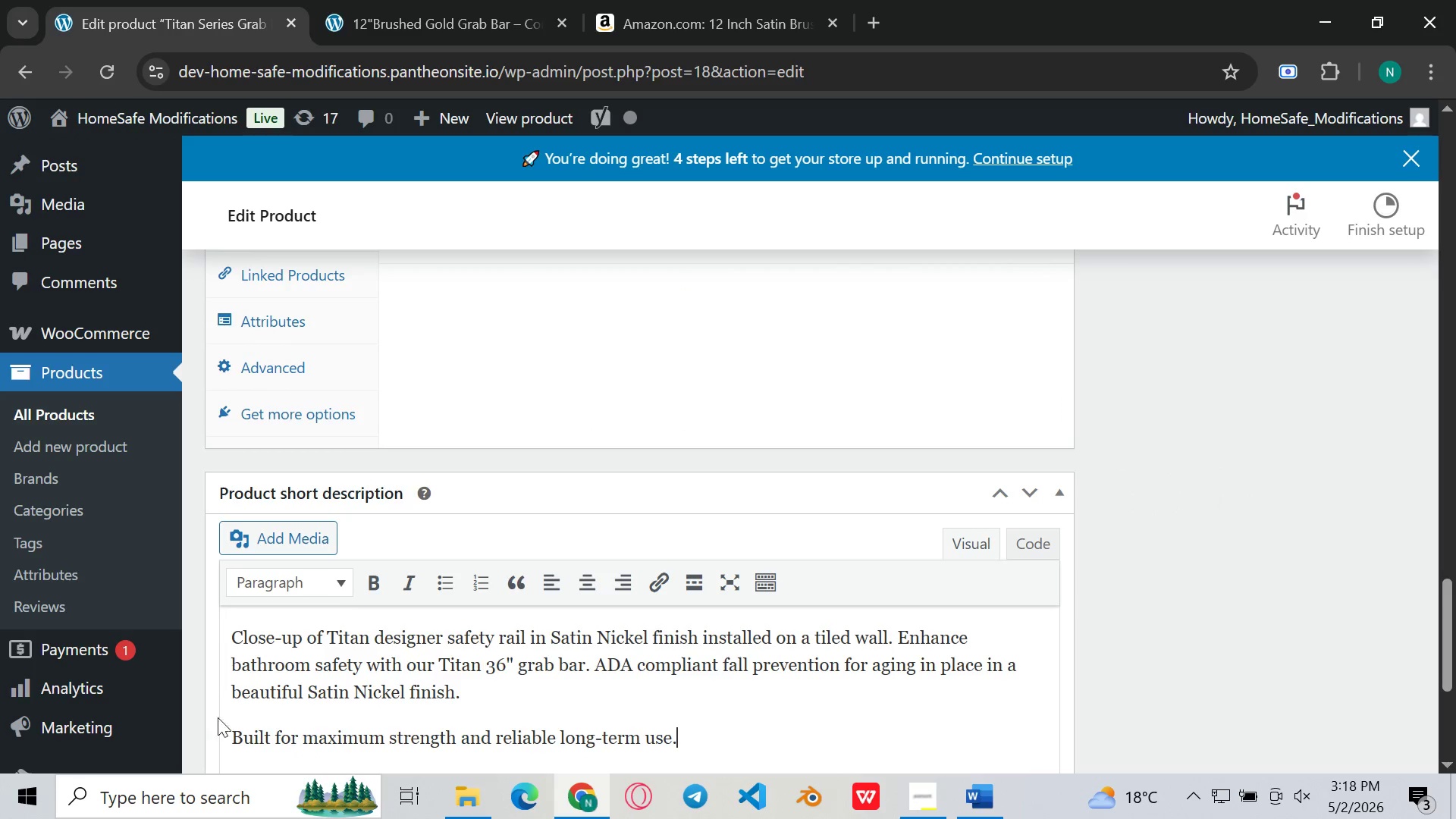 
left_click([229, 740])
 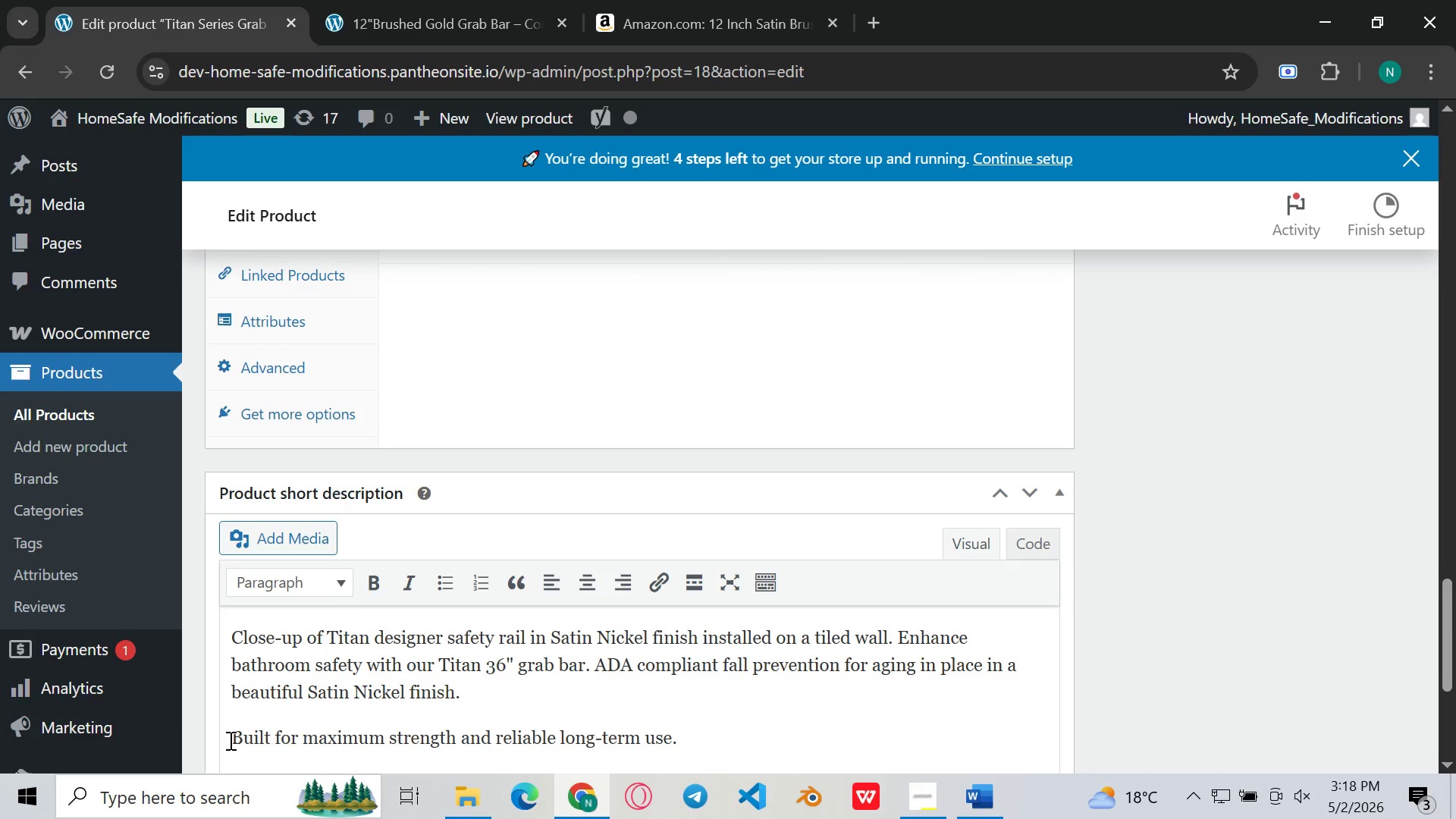 
key(Backspace)
 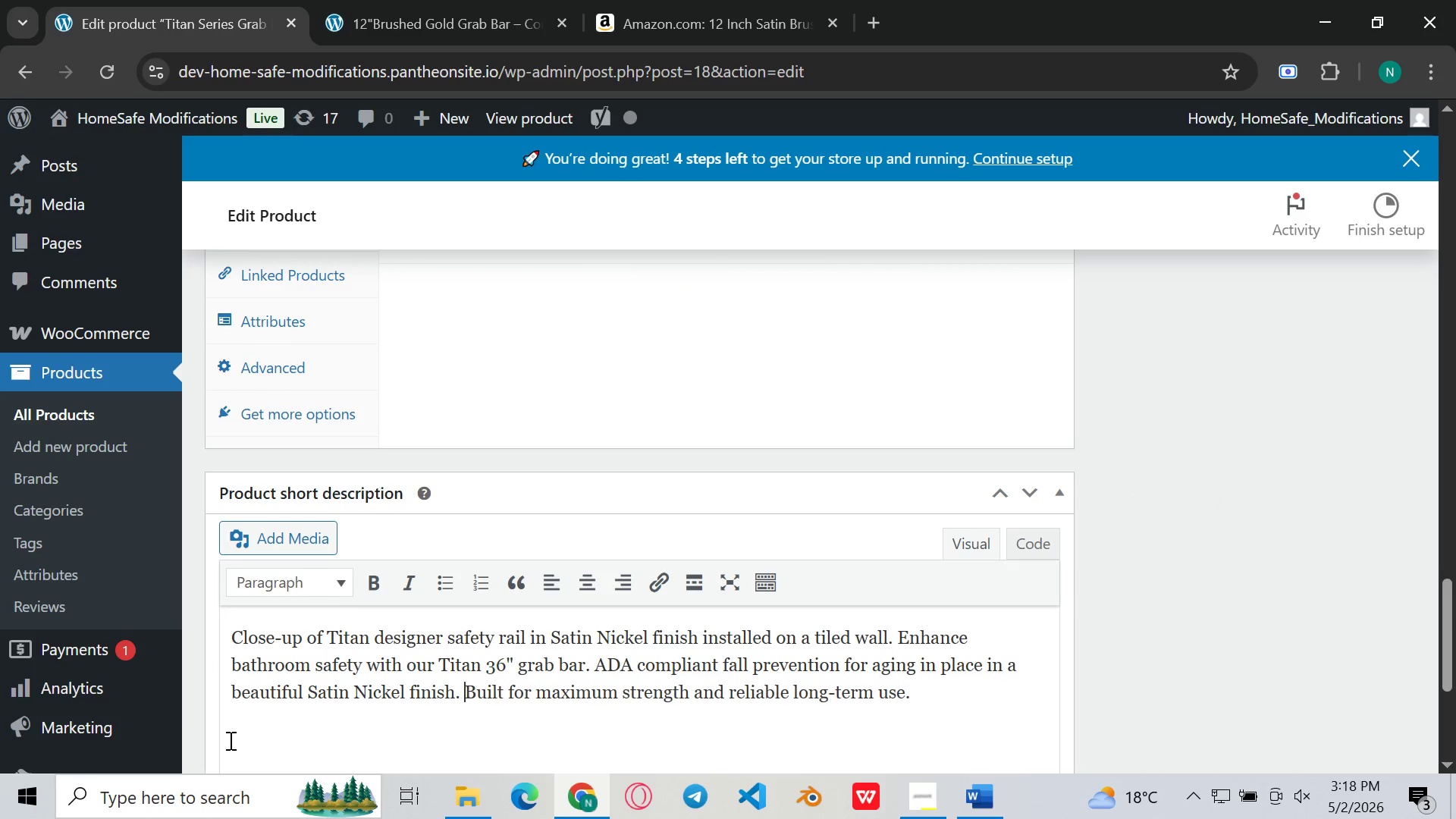 
key(Space)
 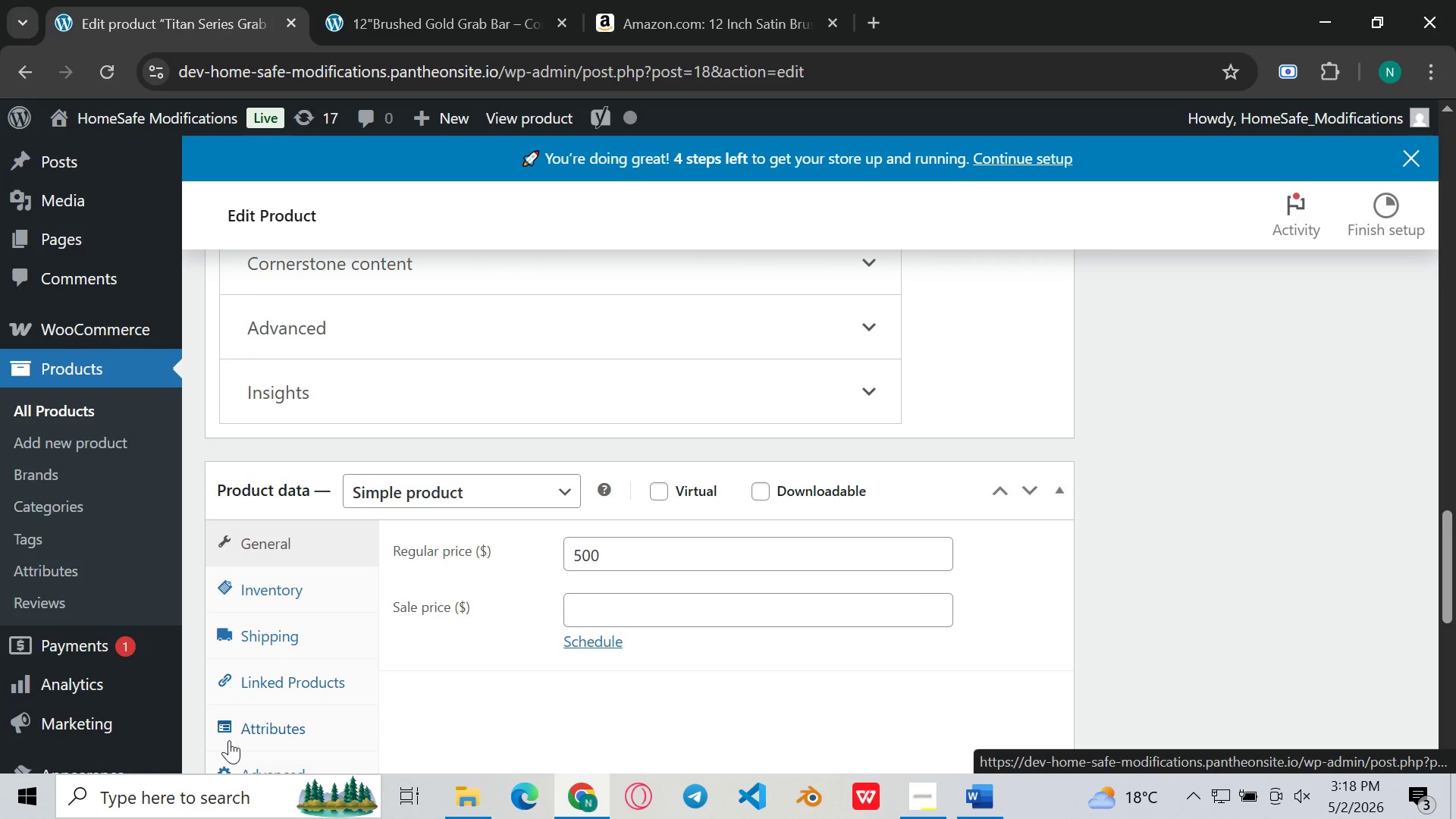 
left_click([231, 620])
 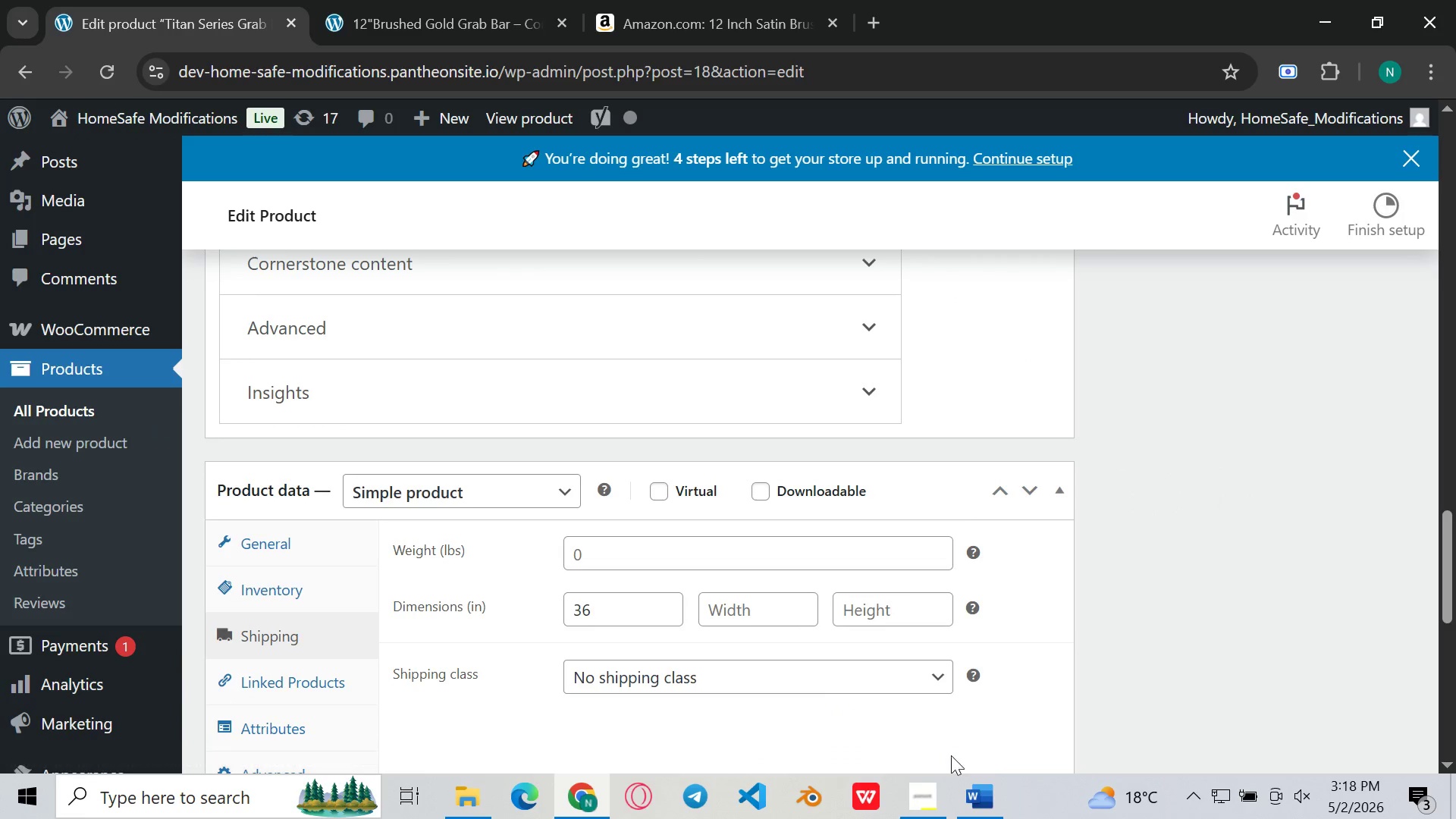 
left_click([973, 804])
 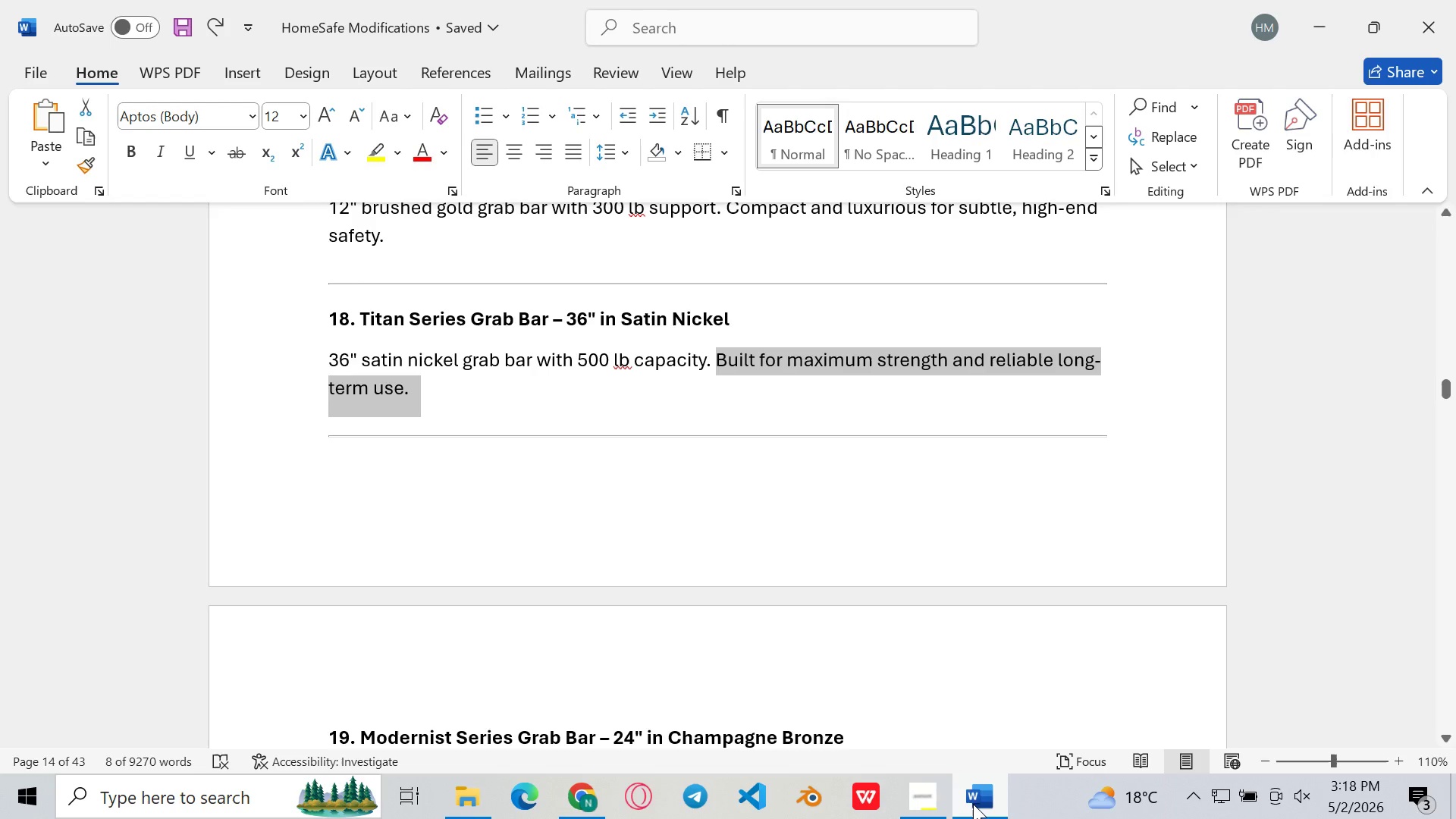 
left_click([973, 804])
 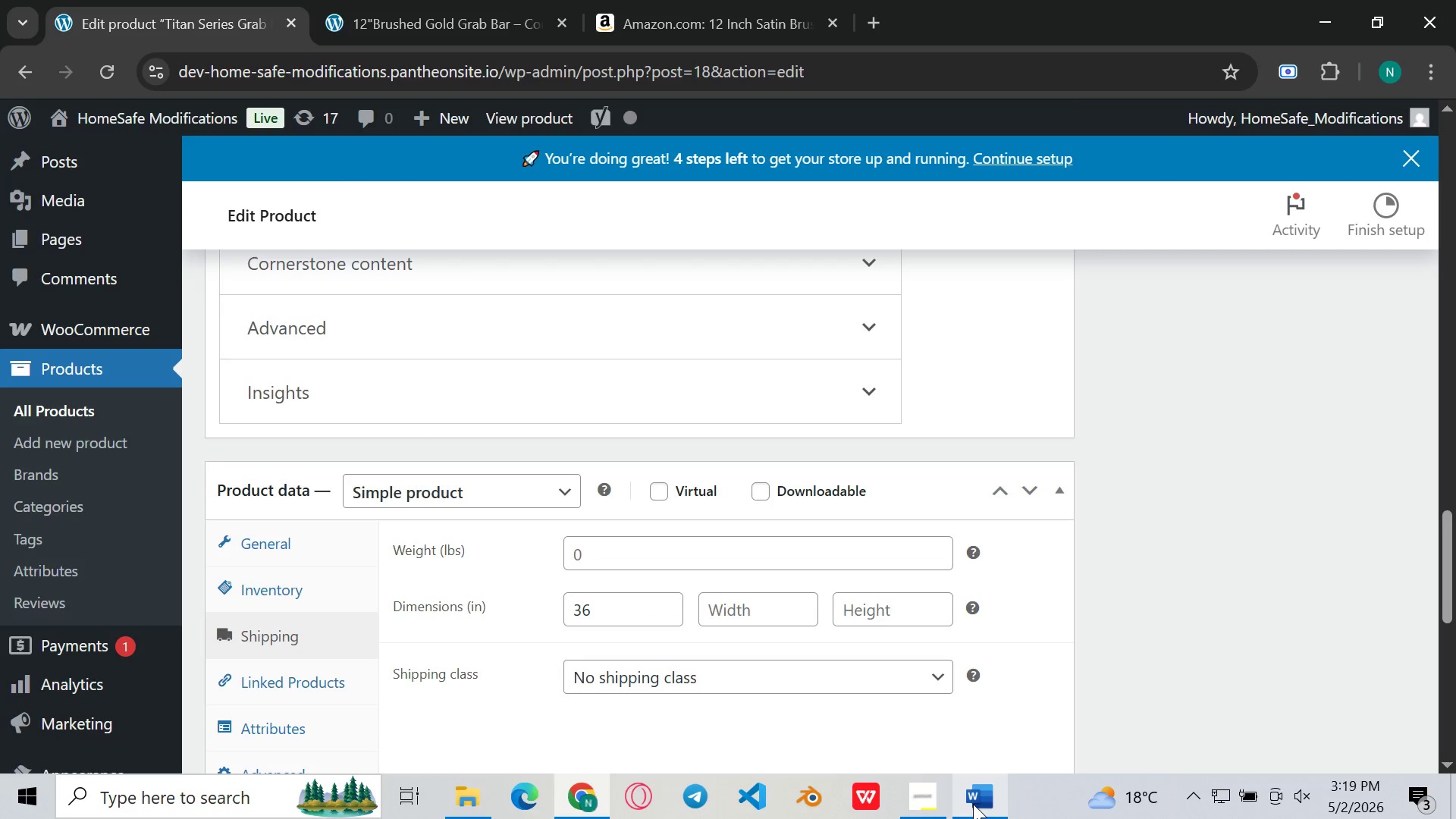 
left_click([973, 804])
 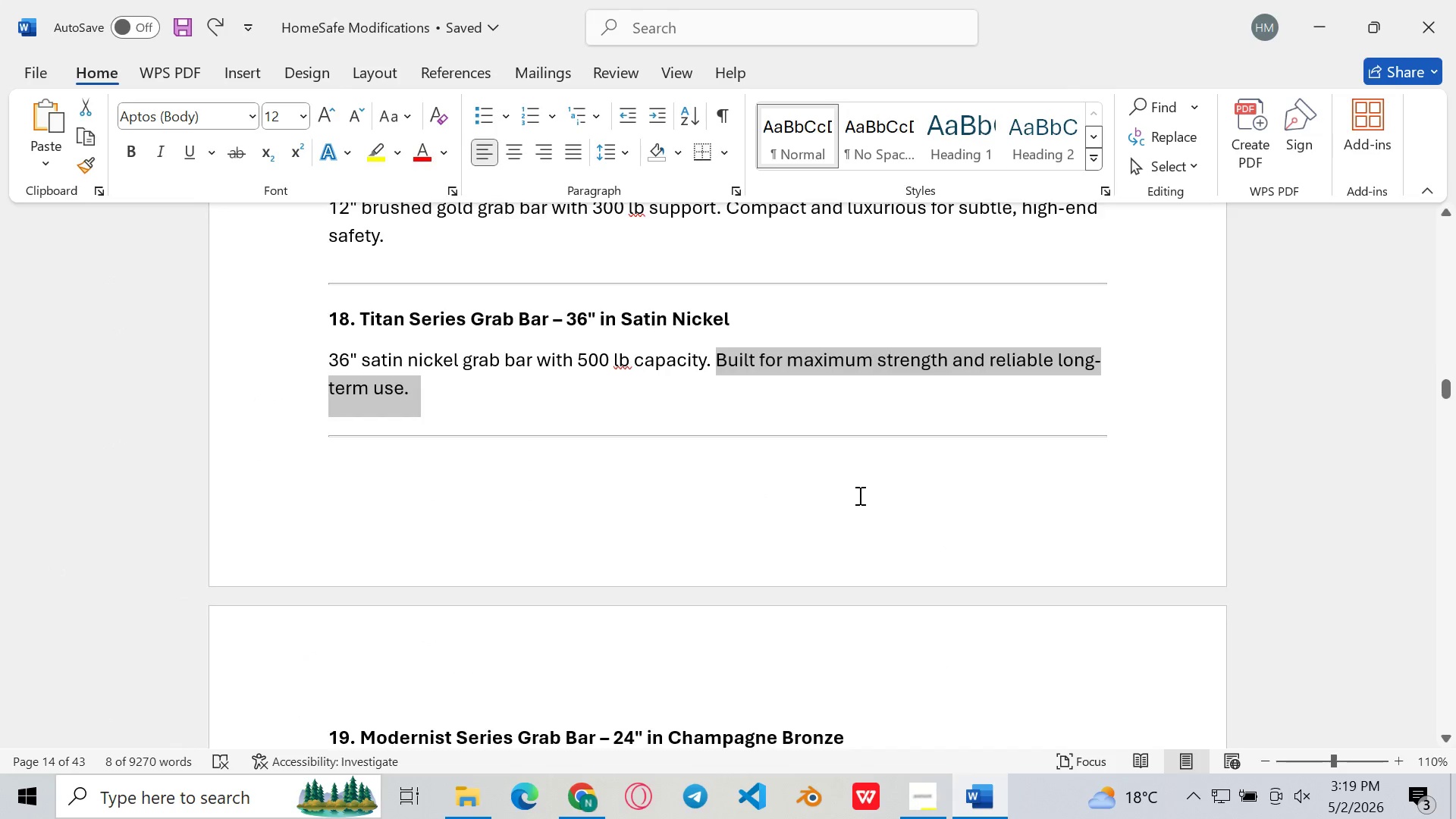 
scroll: coordinate [858, 495], scroll_direction: down, amount: 264.0
 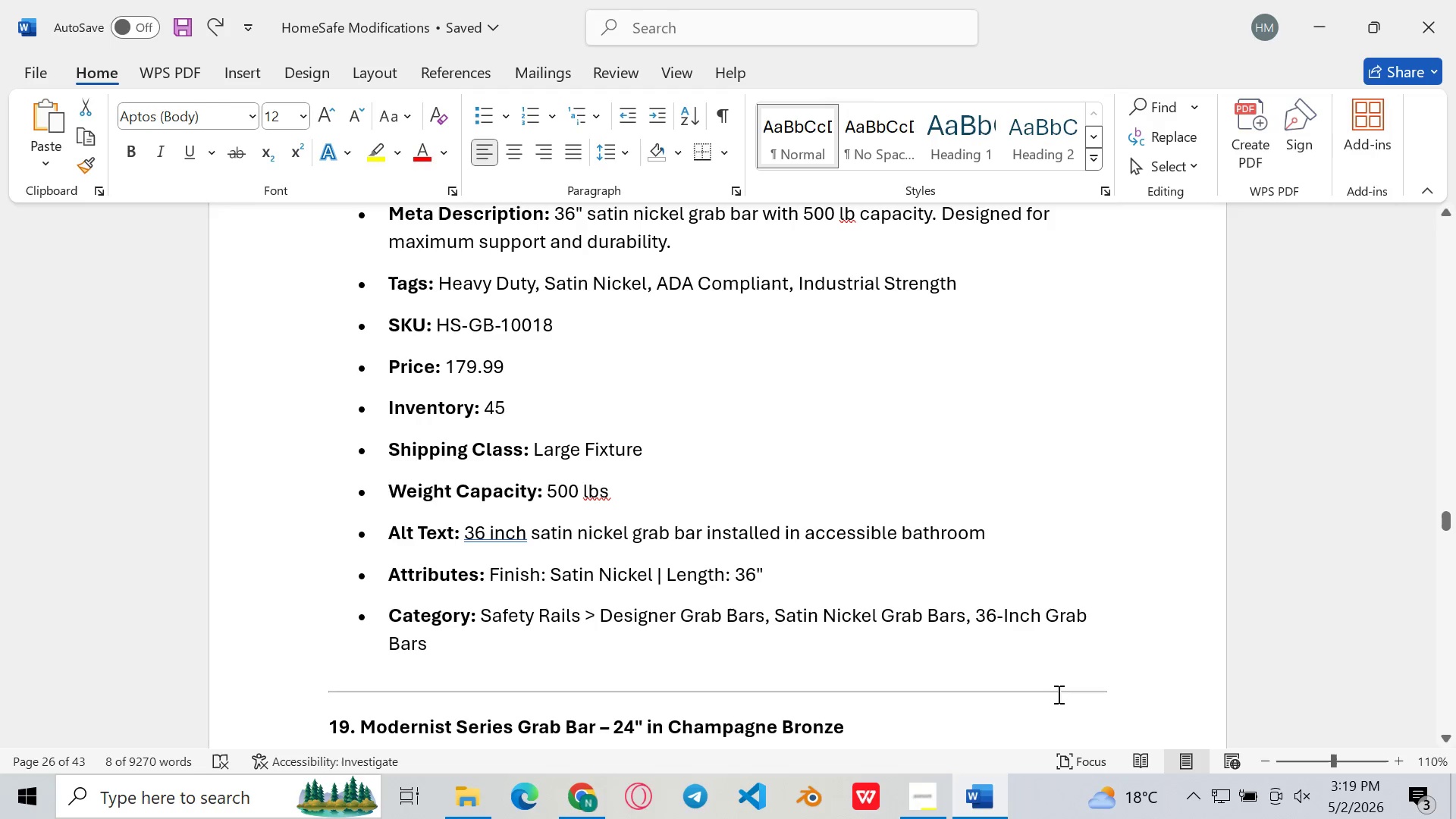 
left_click([994, 817])
 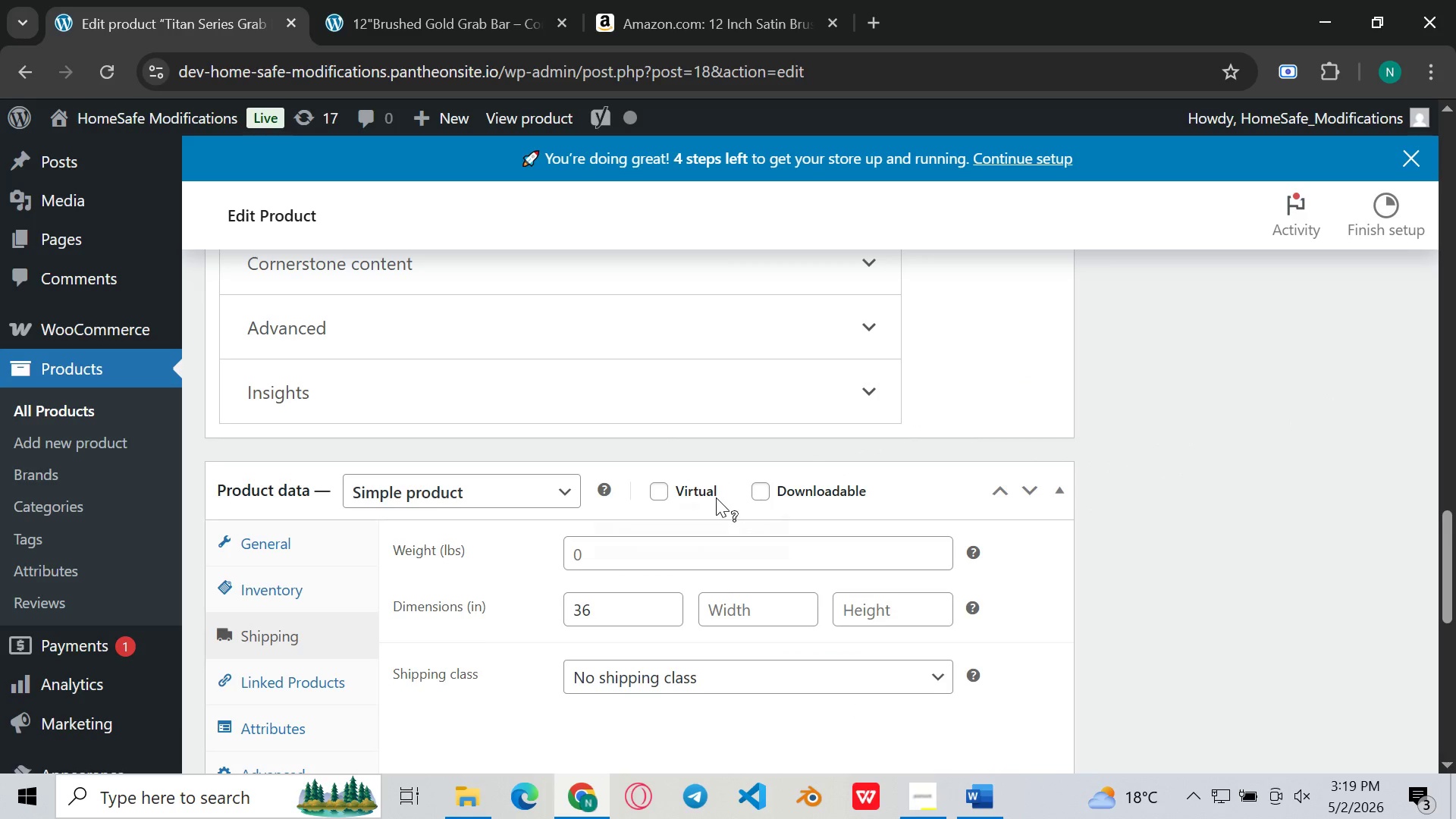 
left_click([692, 538])
 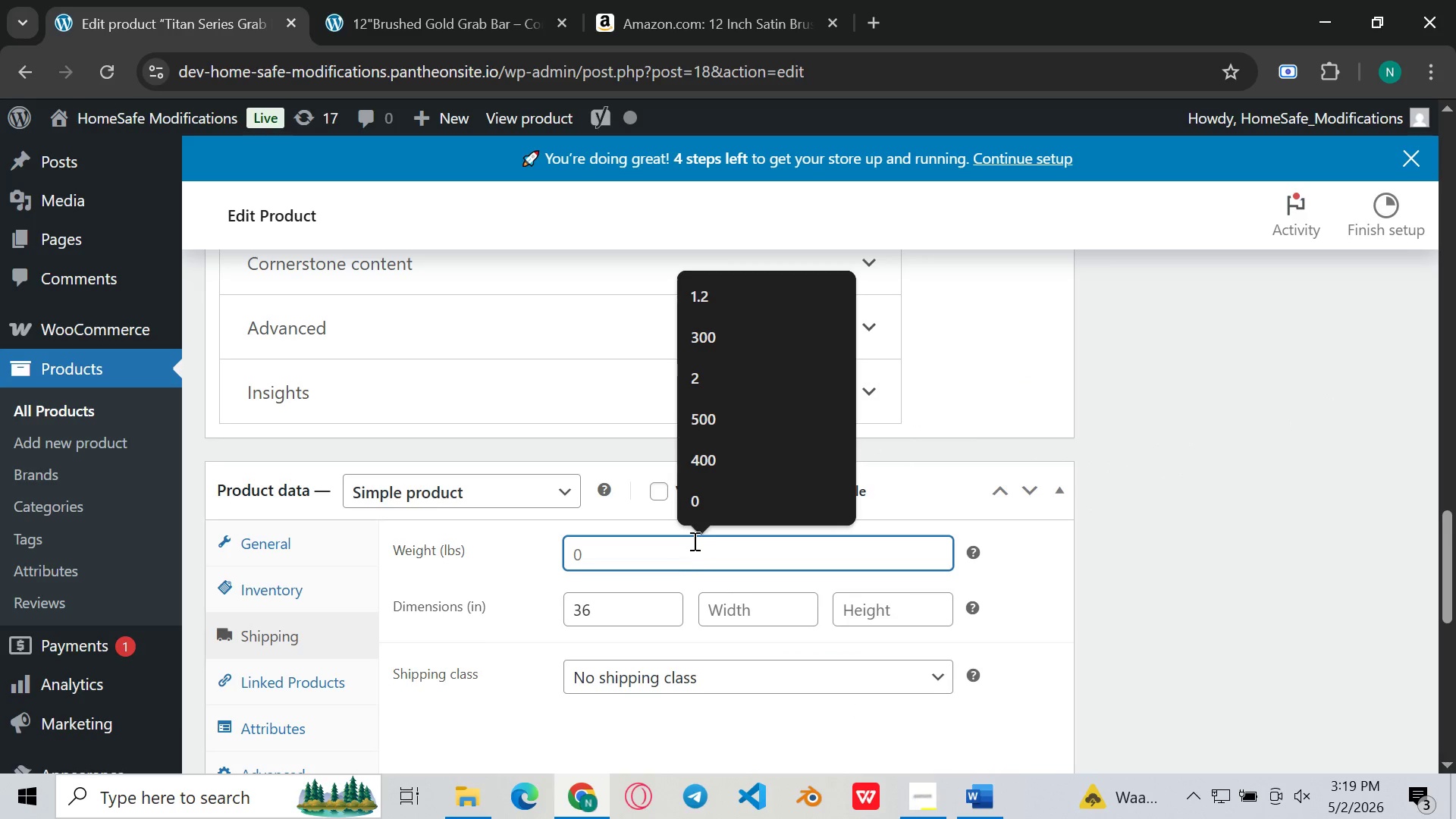 
type(500)
 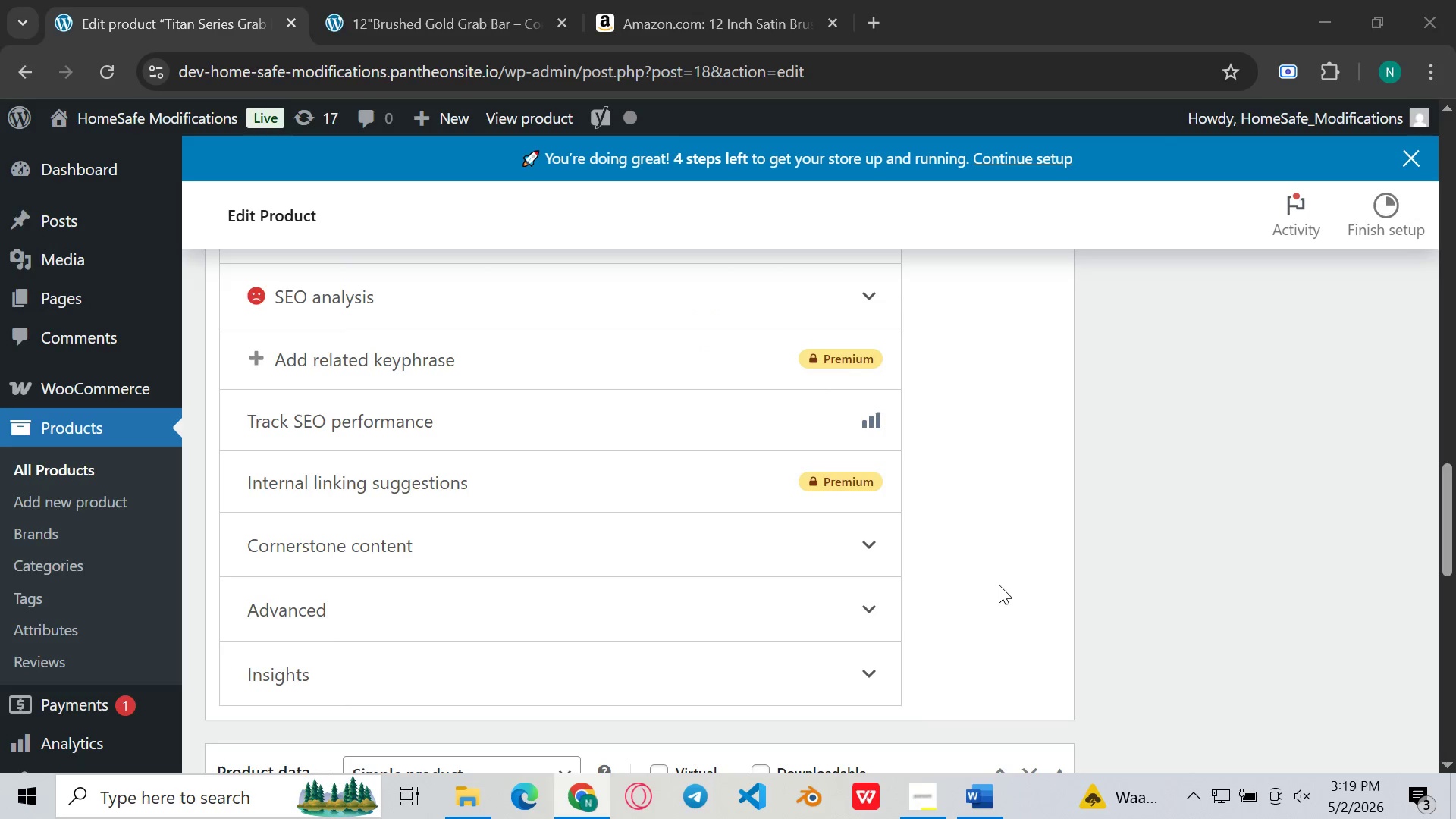 
wait(5.06)
 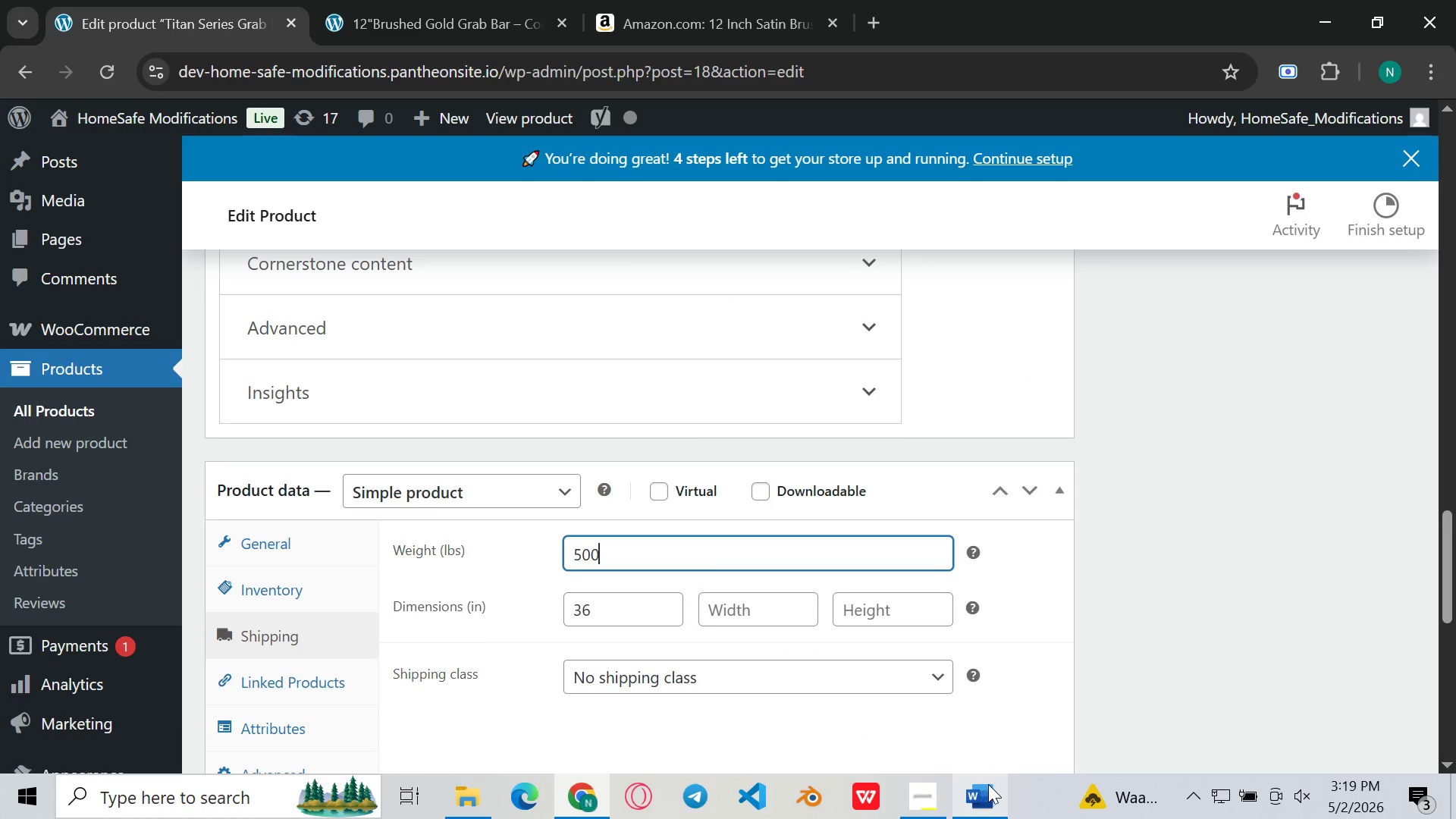 
right_click([1114, 493])
 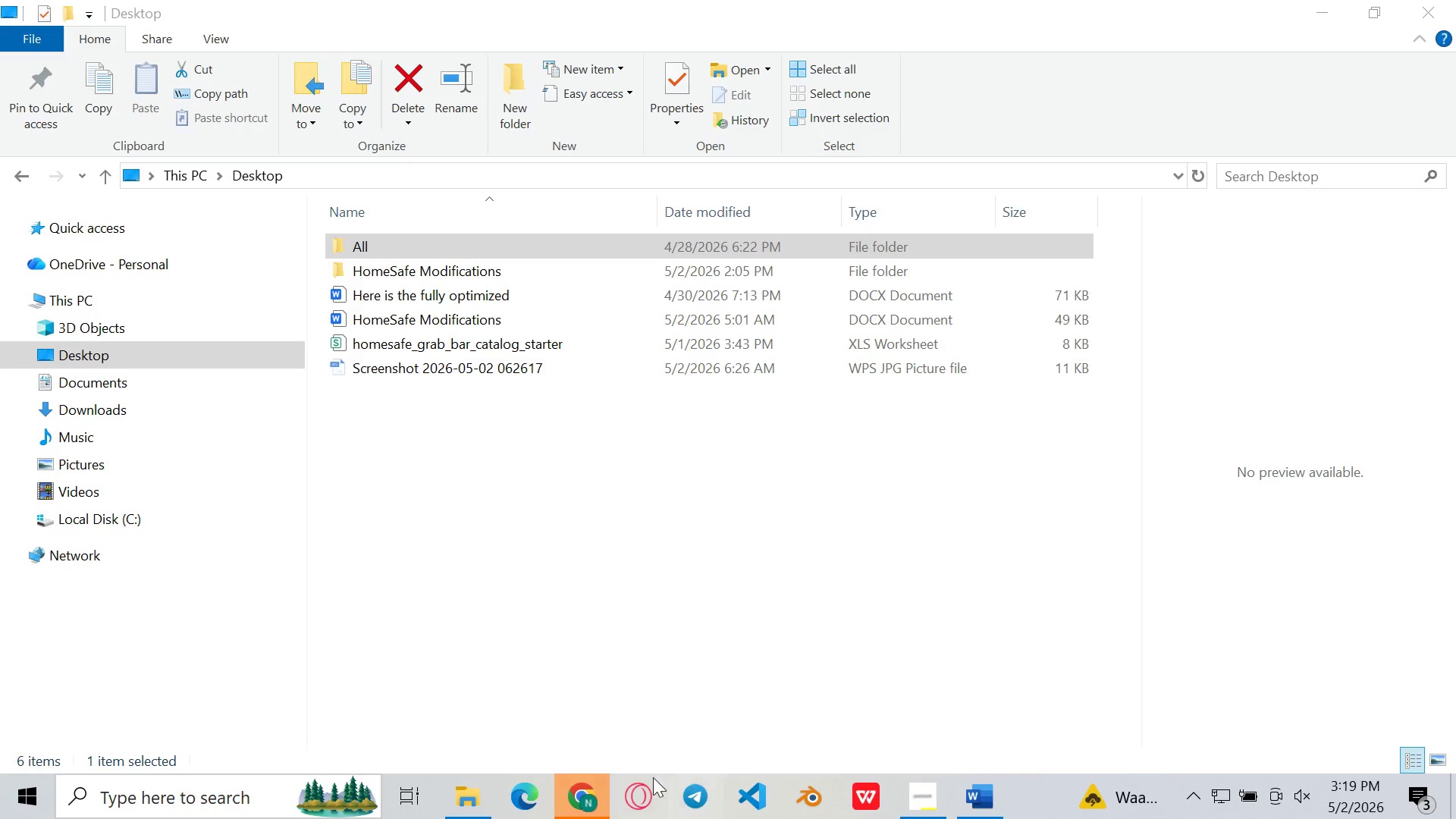 
left_click([591, 795])
 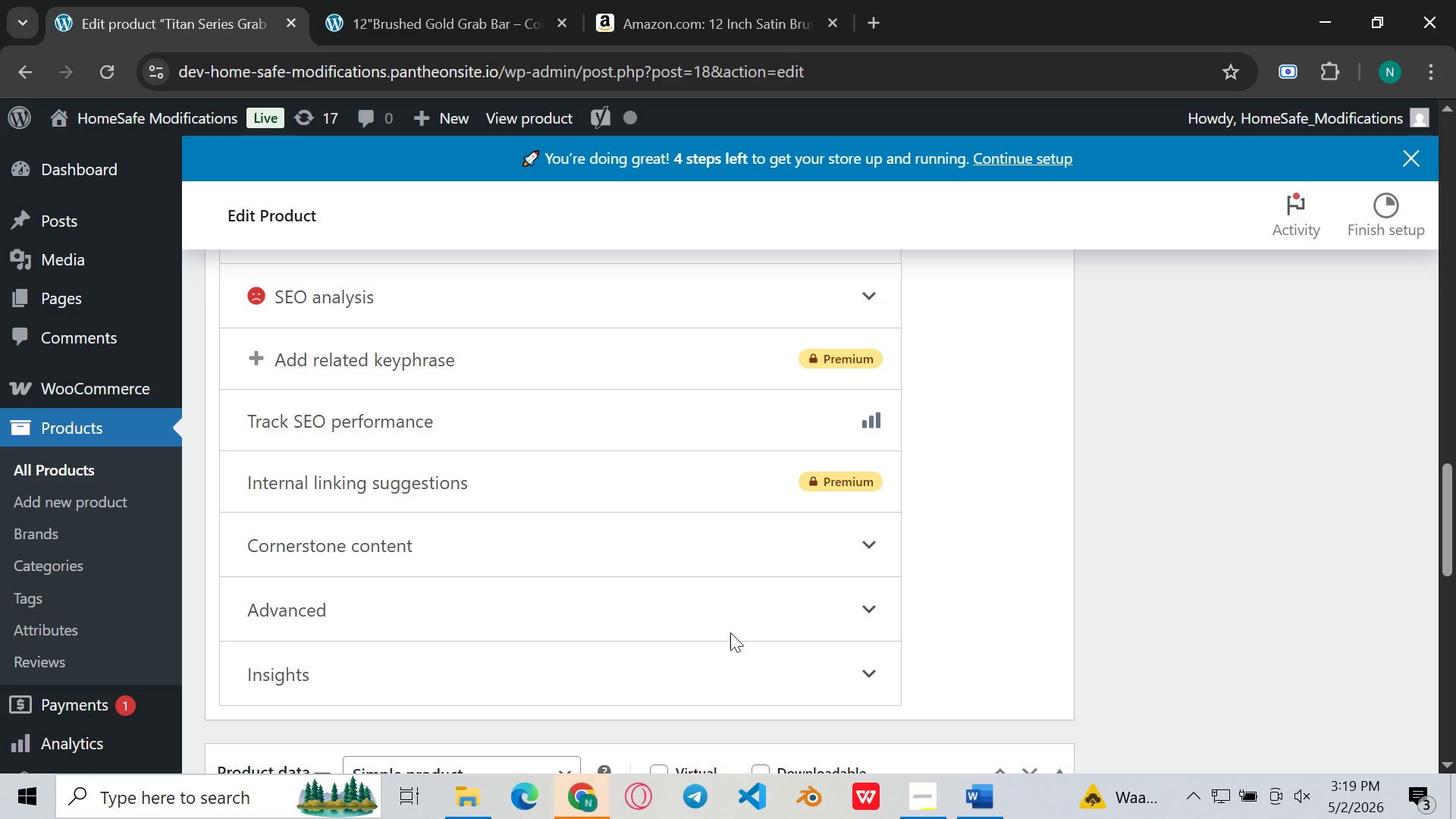 
mouse_move([1108, 369])
 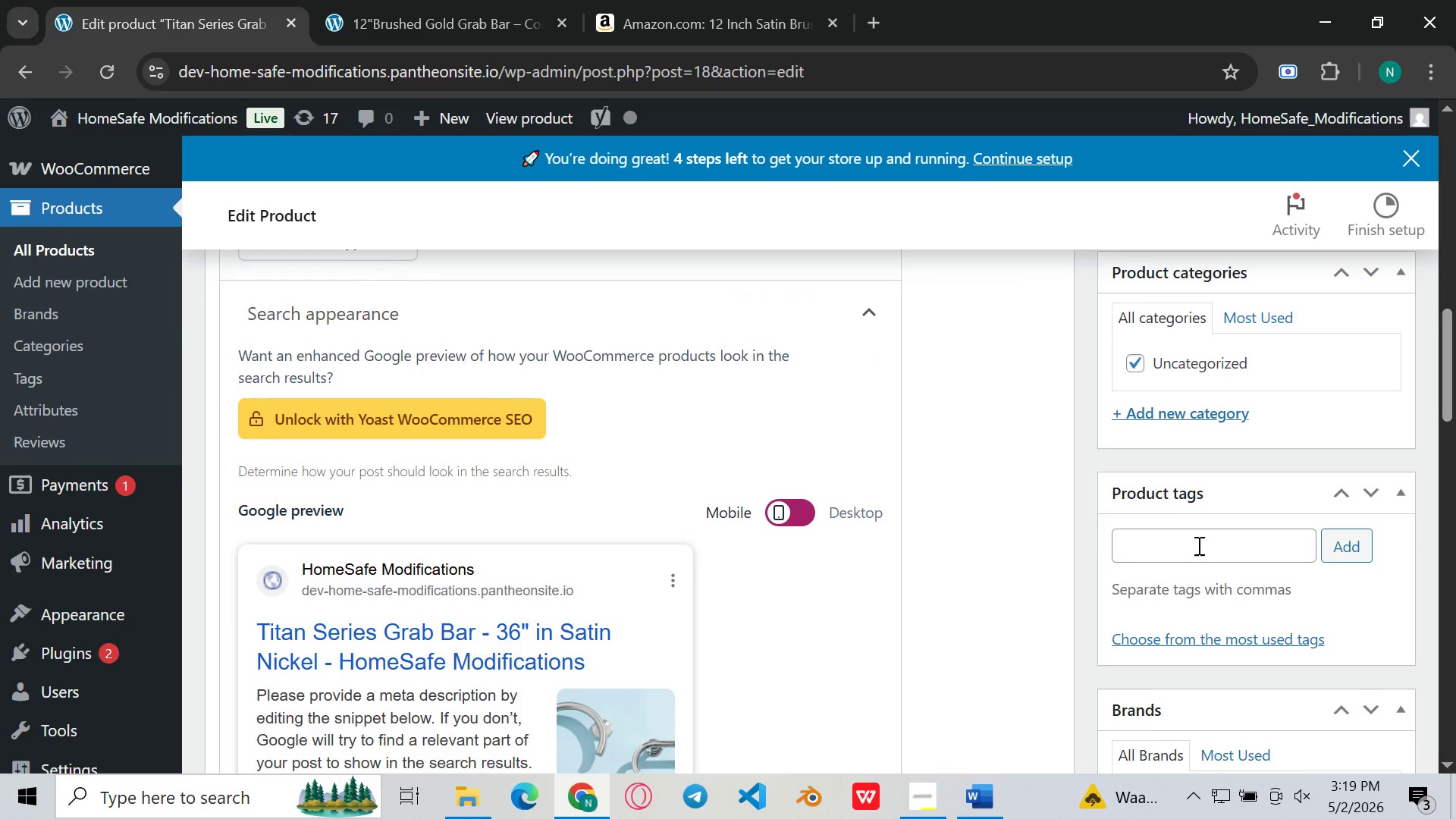 
left_click([1197, 545])
 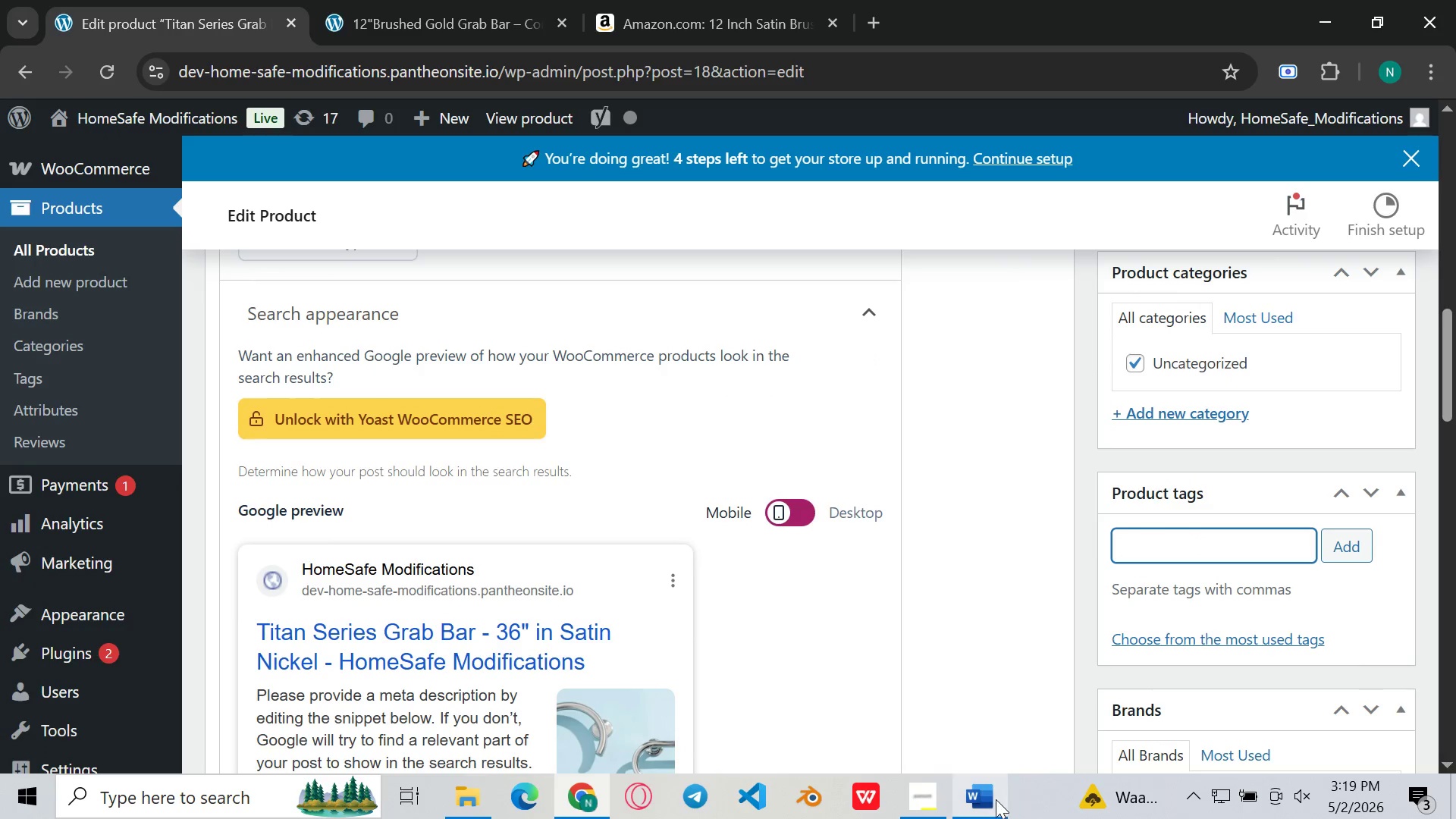 
left_click([995, 801])
 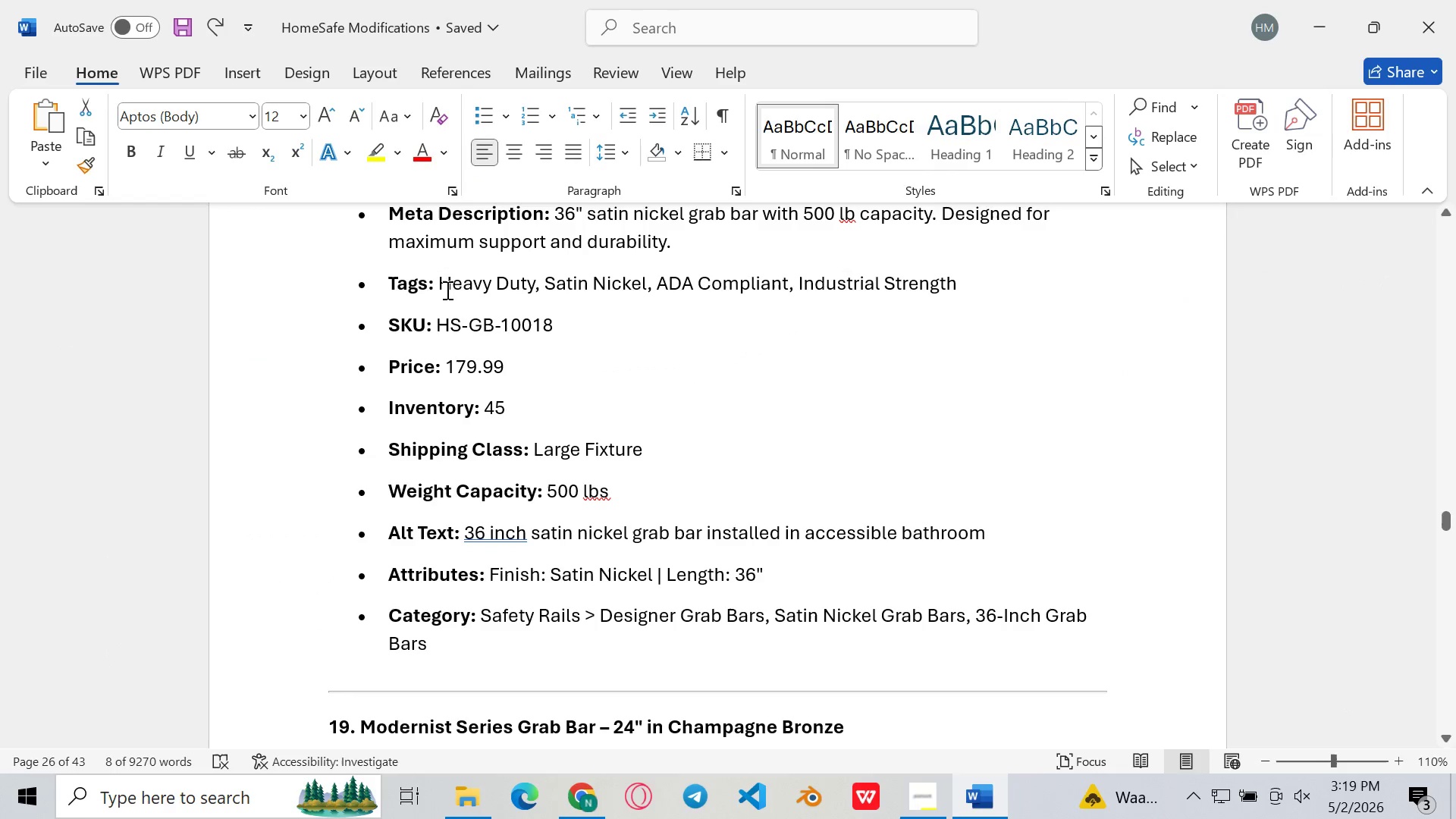 
left_click_drag(start_coordinate=[438, 284], to_coordinate=[1017, 302])
 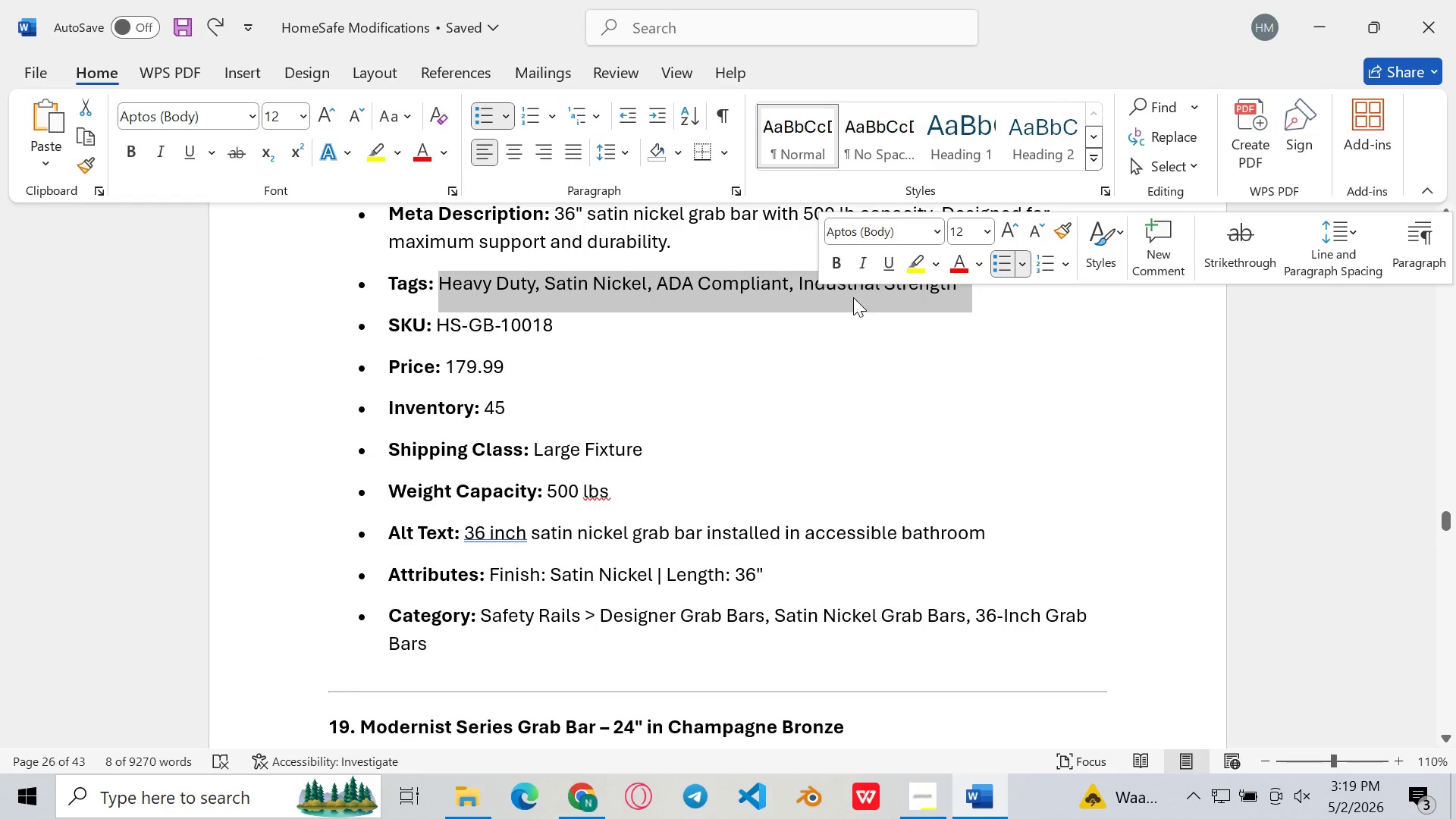 
key(Control+C)
 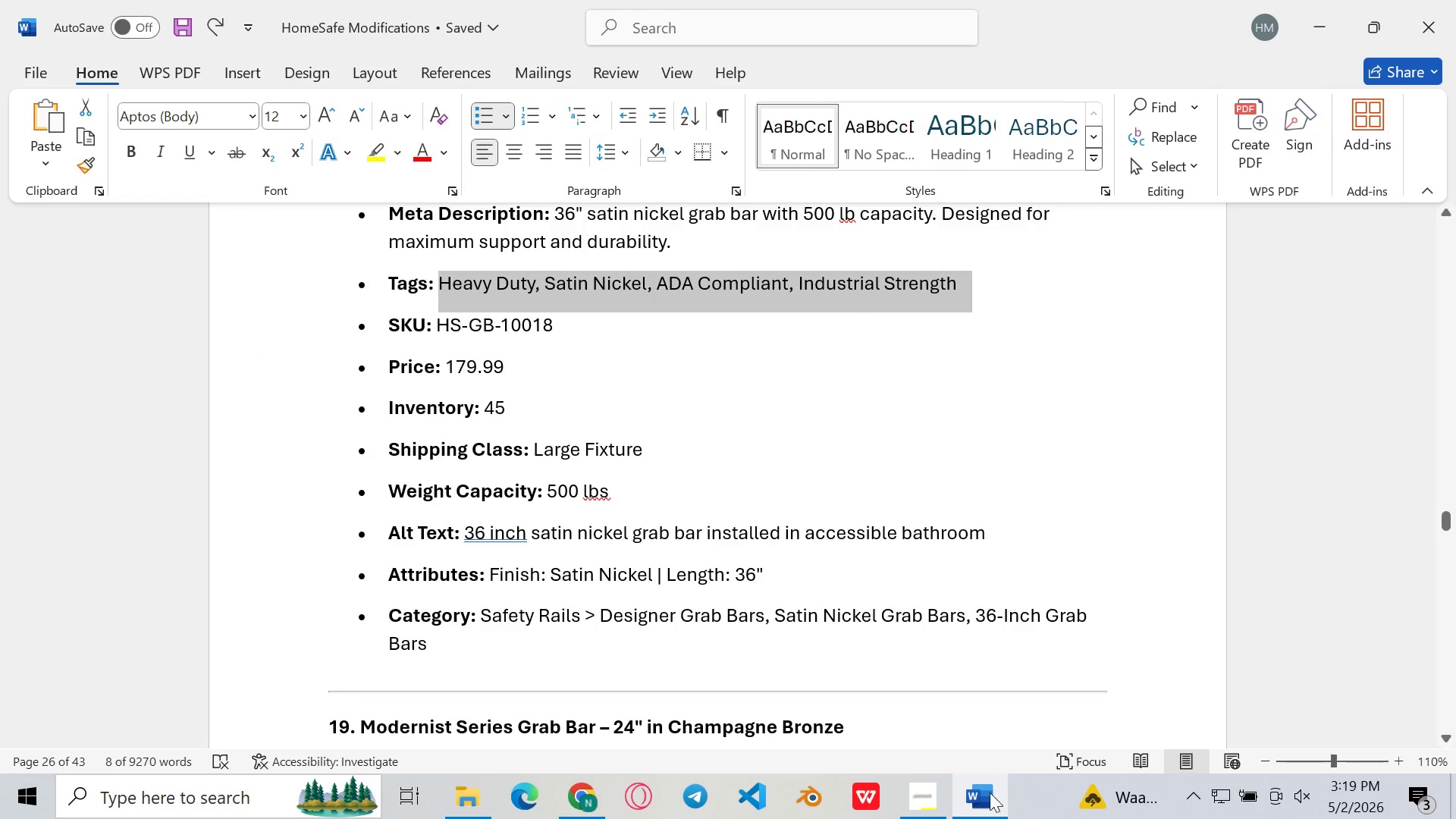 
left_click([990, 792])
 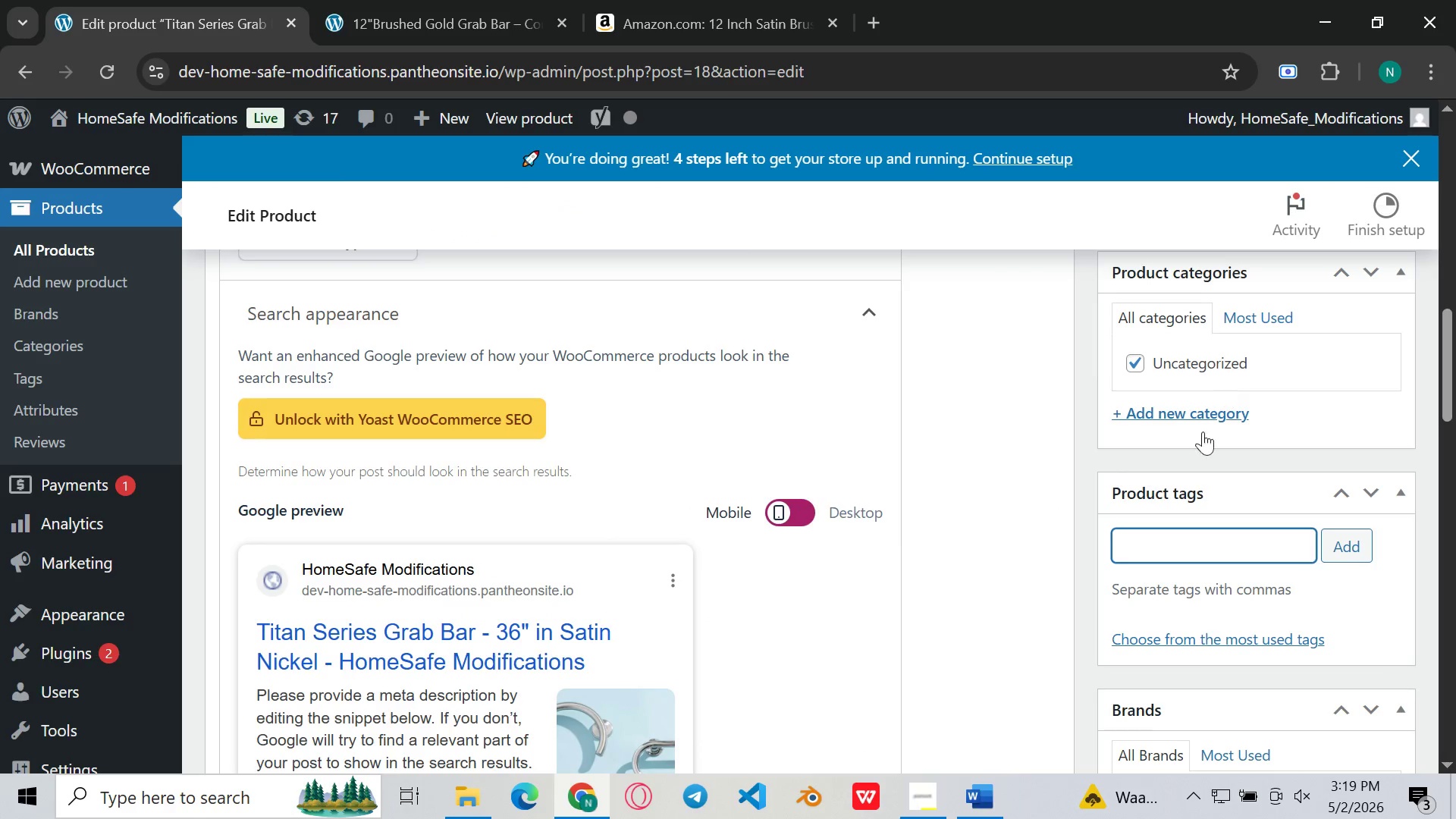 
key(Control+V)
 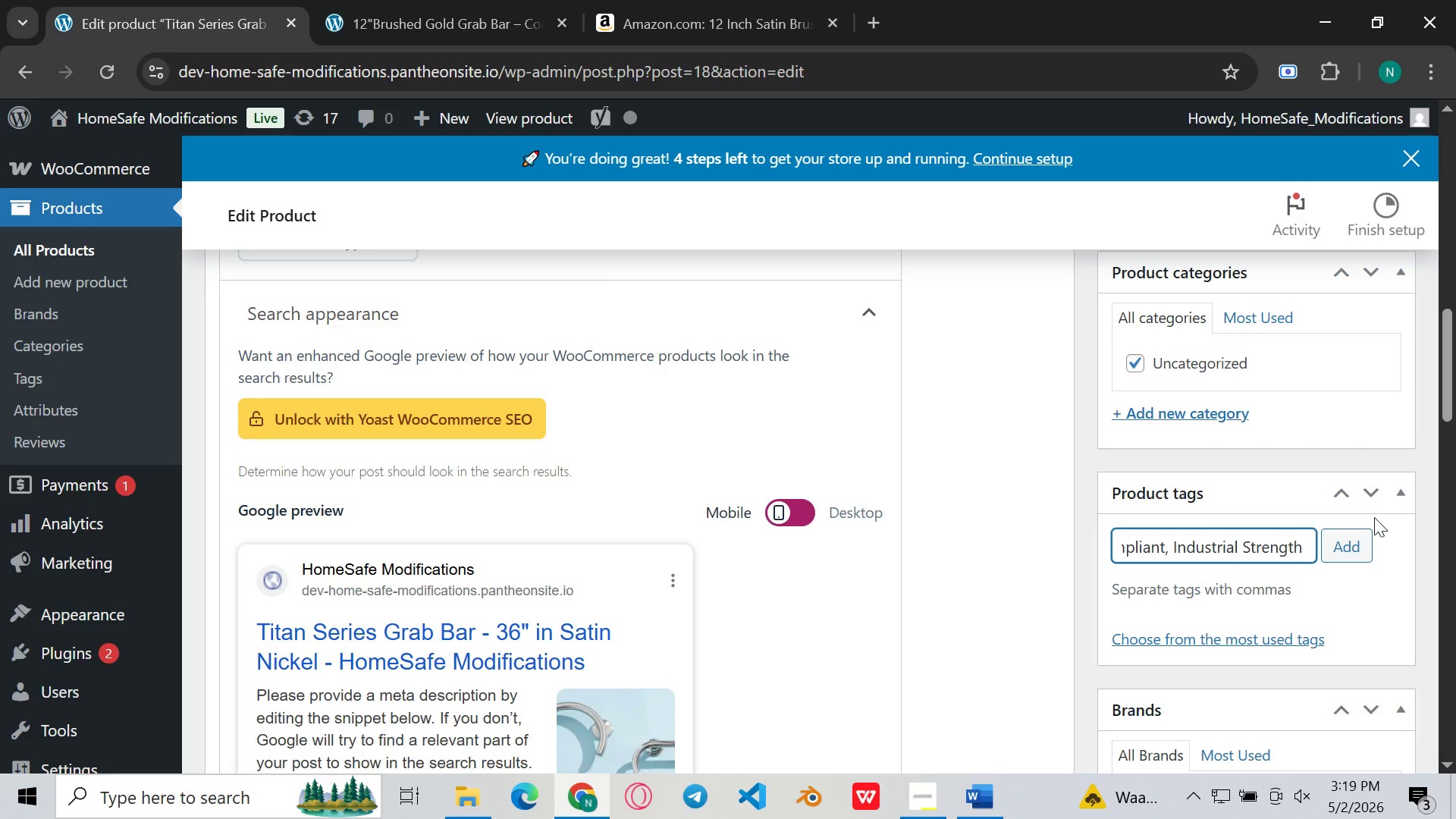 
left_click([1365, 530])
 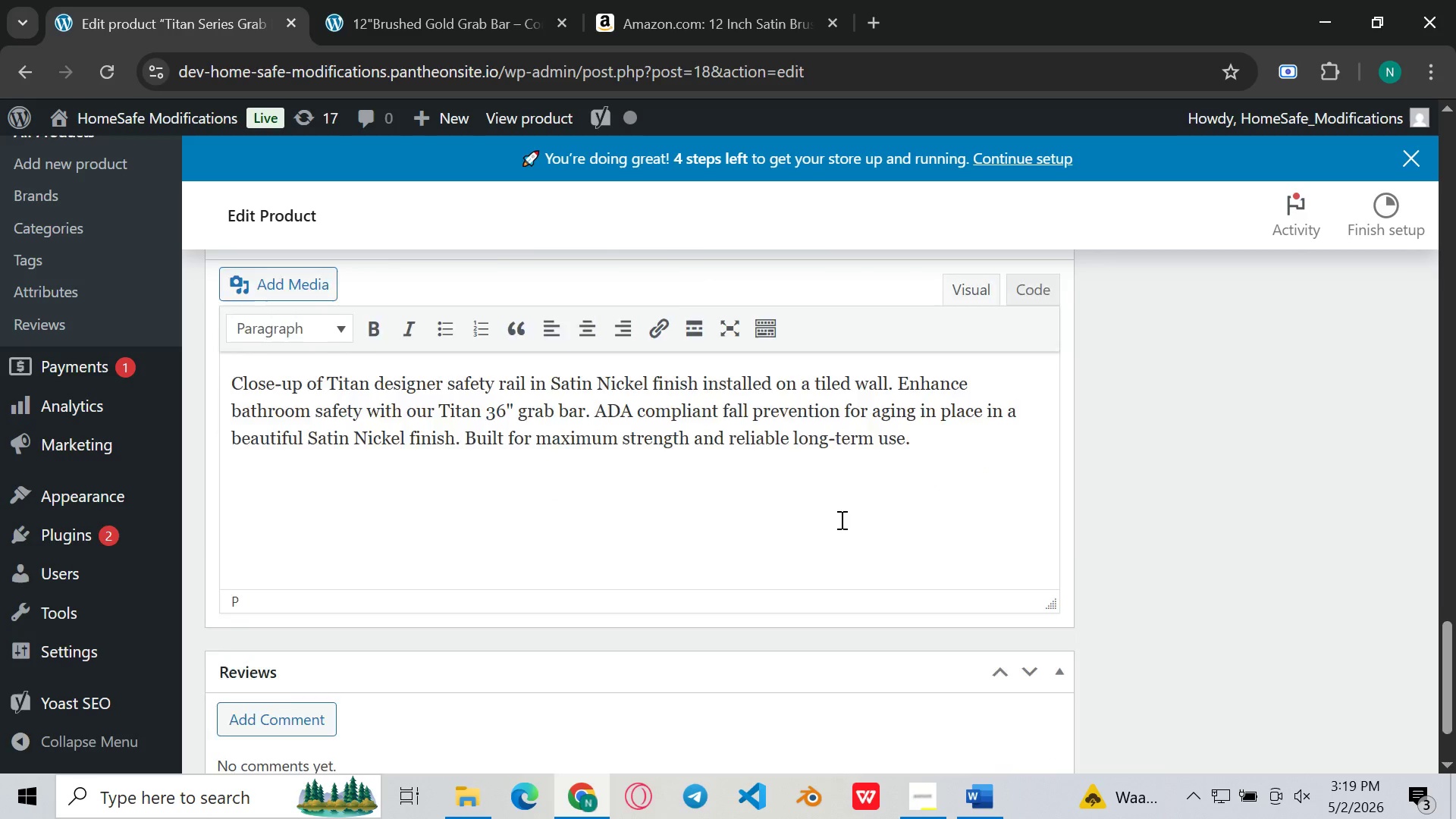 
wait(8.48)
 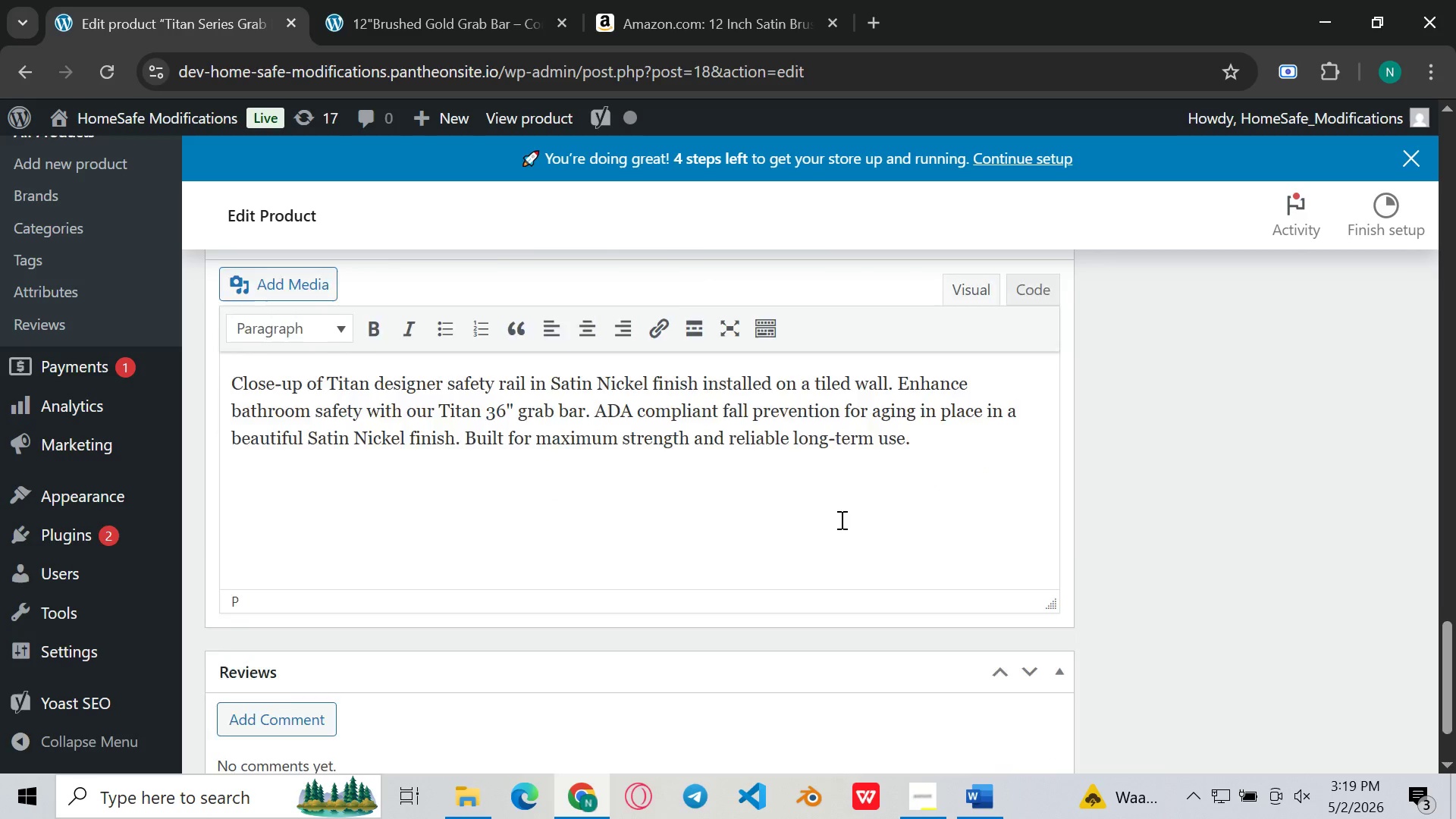 
mouse_move([726, 536])
 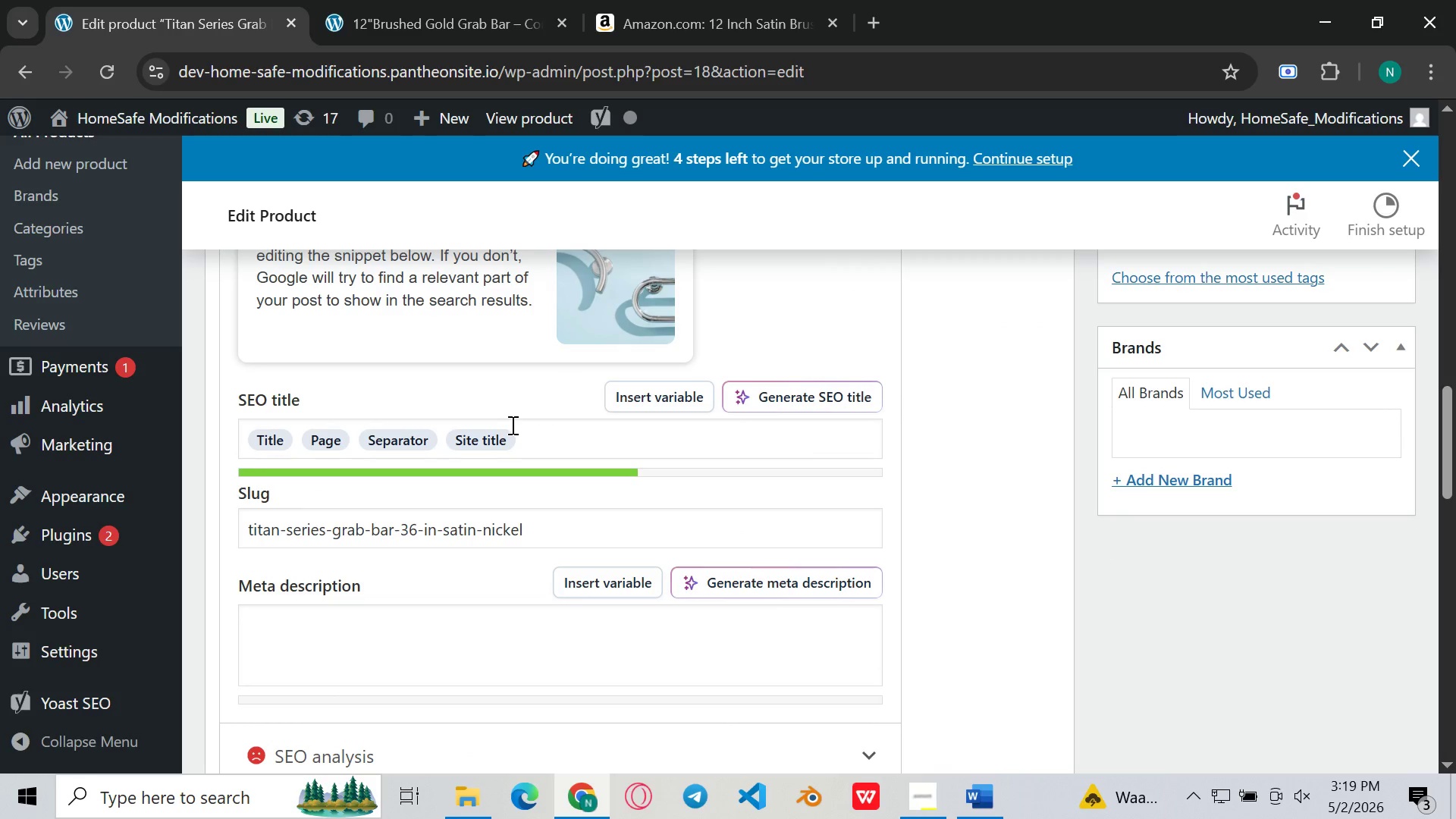 
left_click_drag(start_coordinate=[511, 425], to_coordinate=[243, 439])
 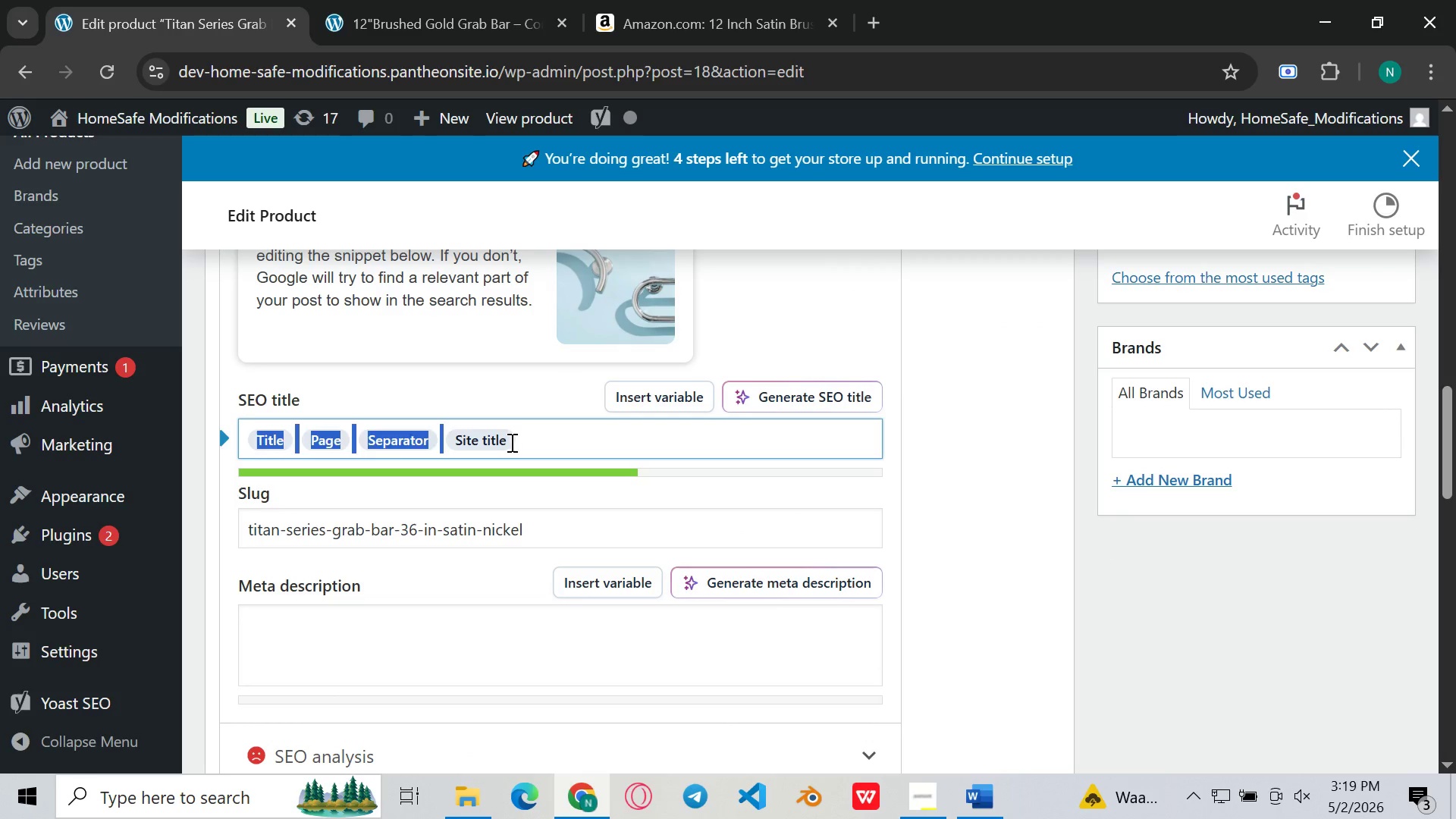 
left_click([510, 442])
 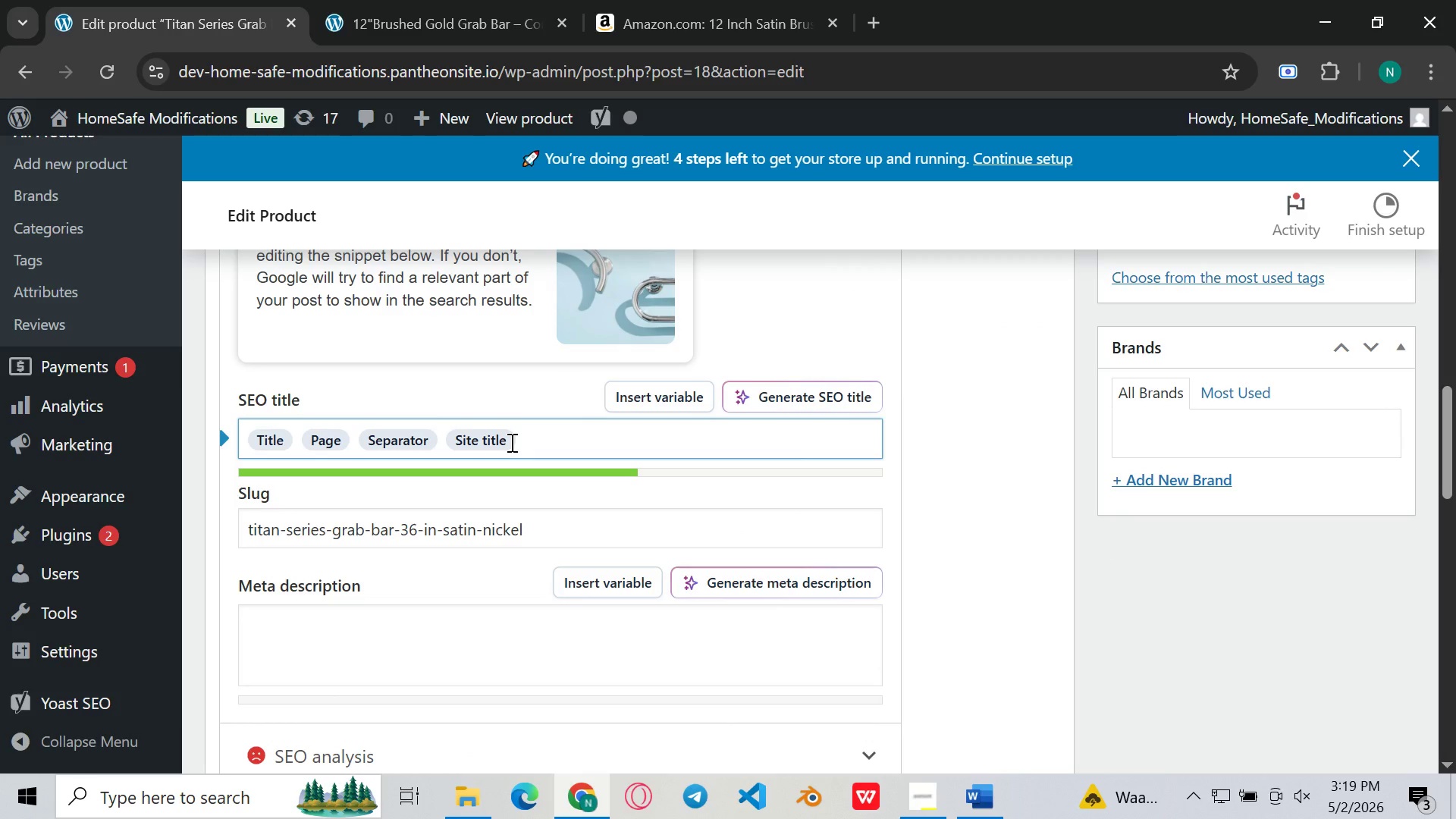 
left_click_drag(start_coordinate=[510, 442], to_coordinate=[179, 450])
 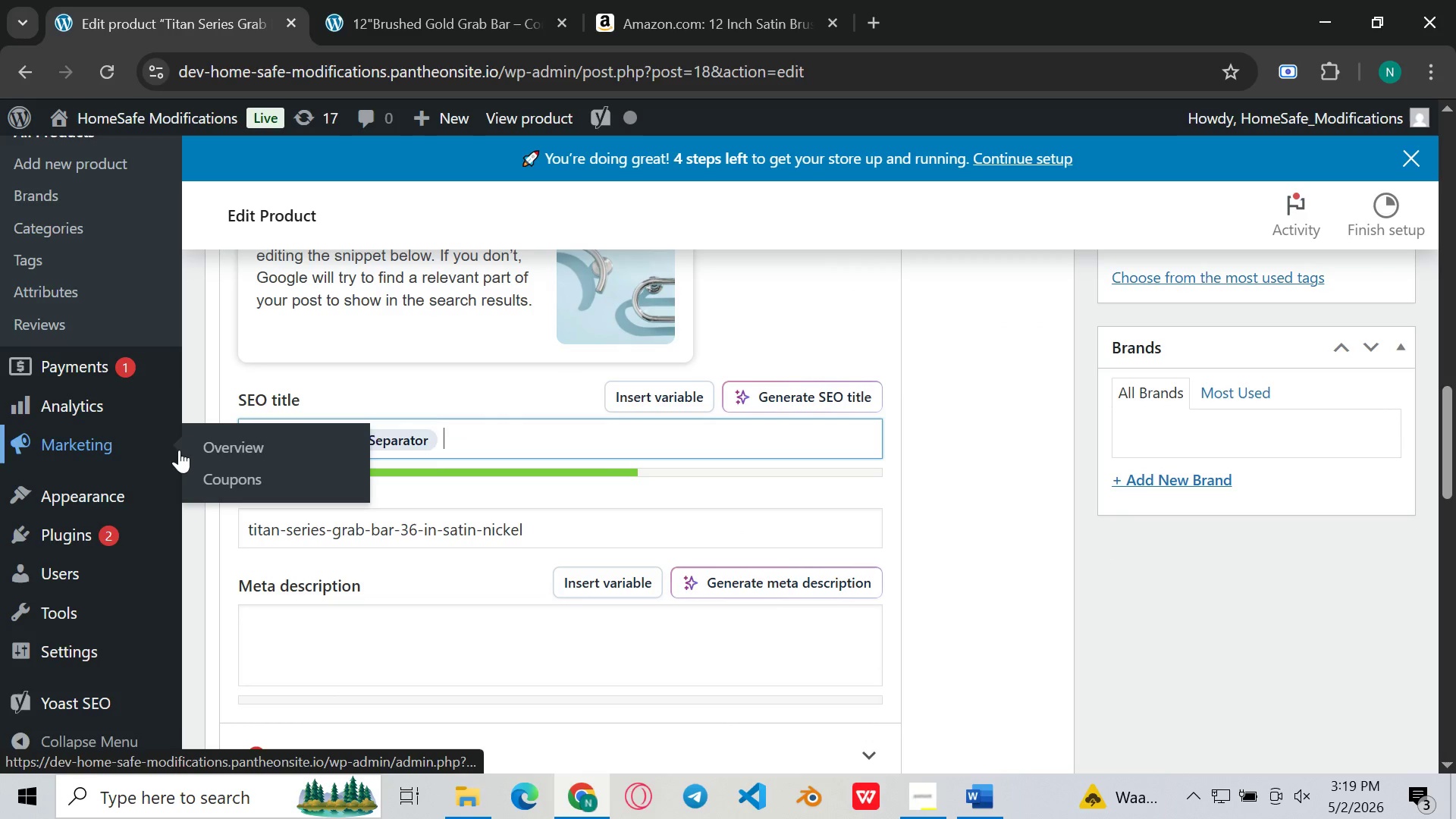 
key(Backspace)
 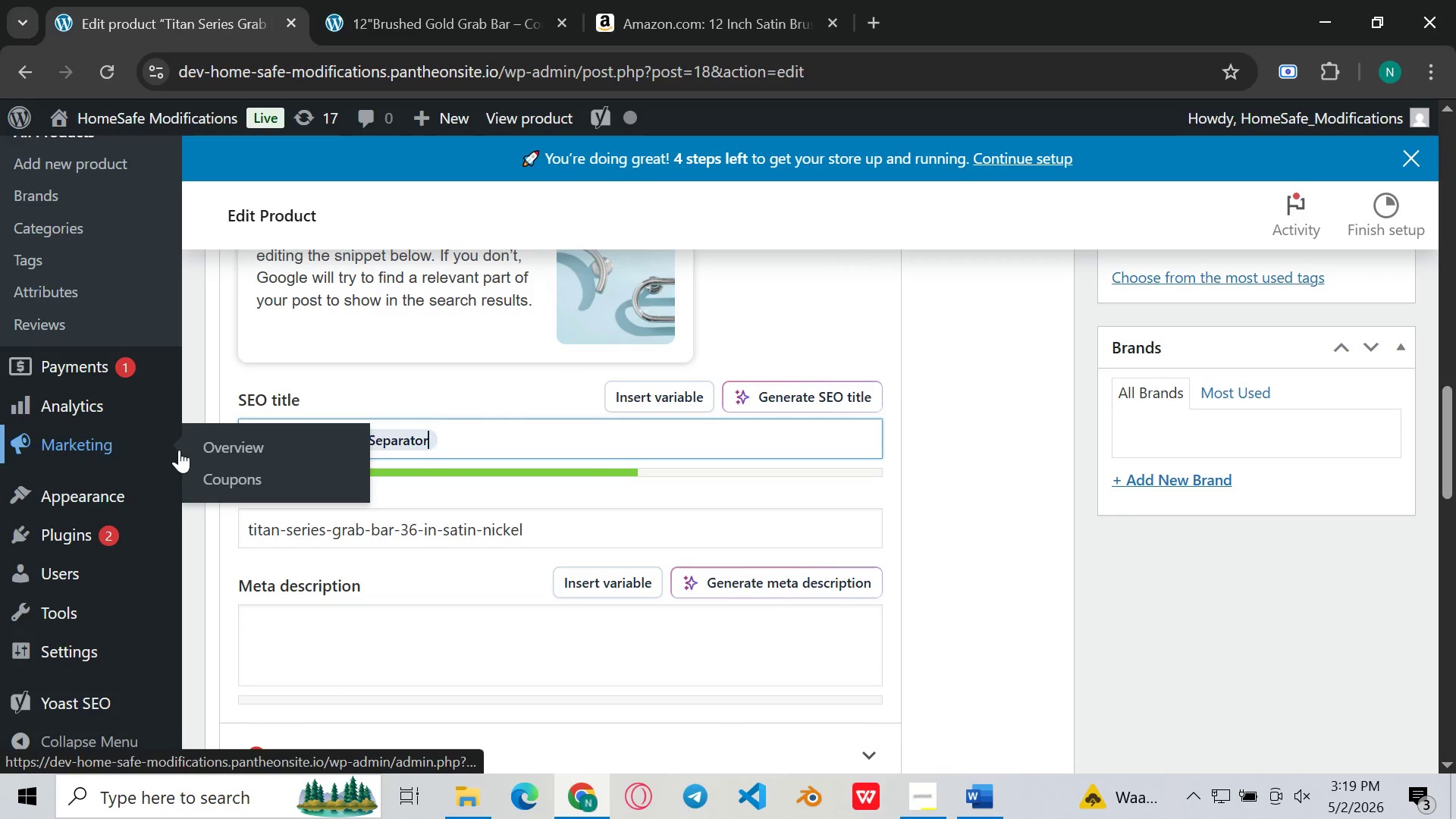 
key(Backspace)
 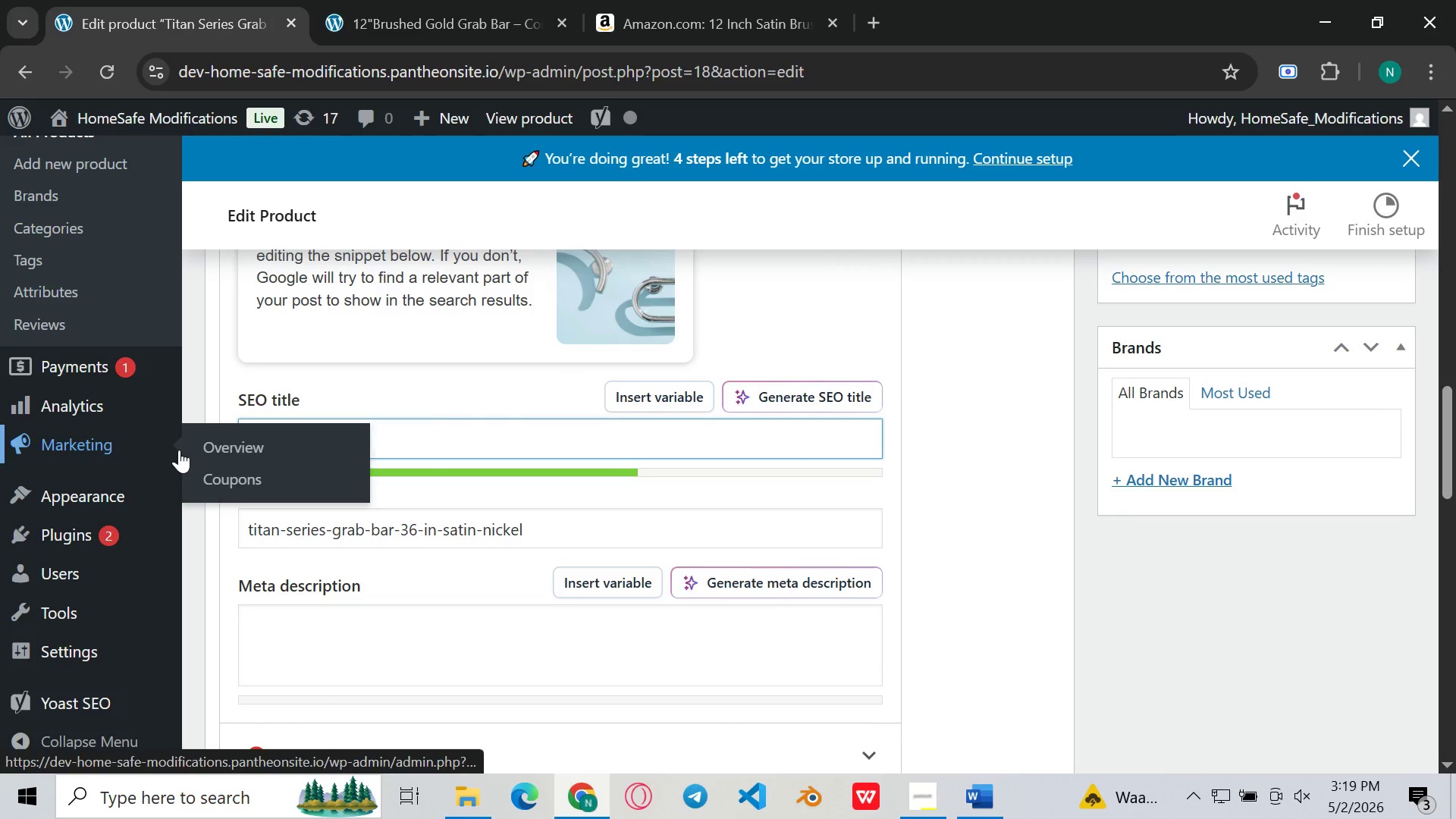 
key(Backspace)
 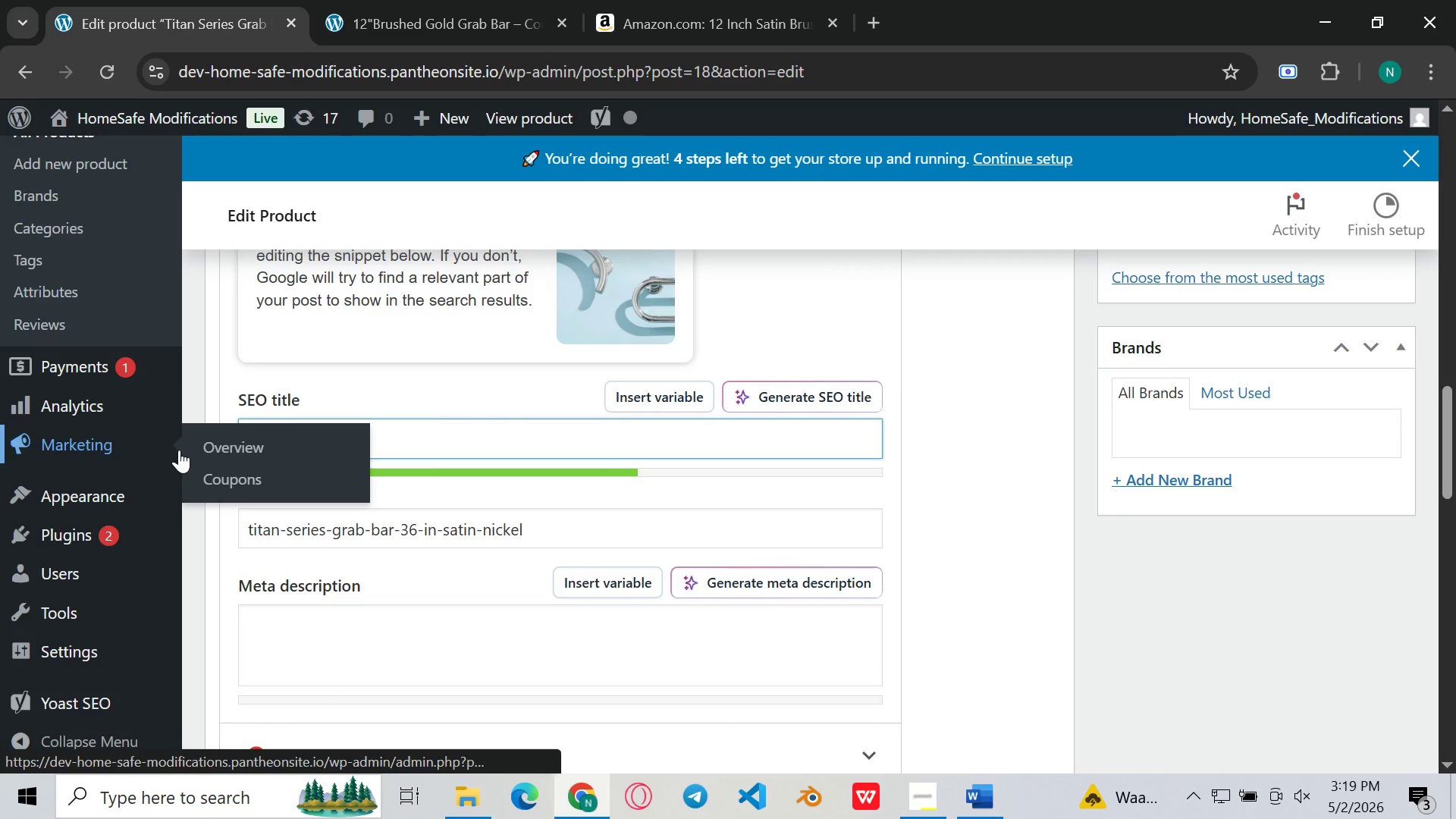 
key(Backspace)
 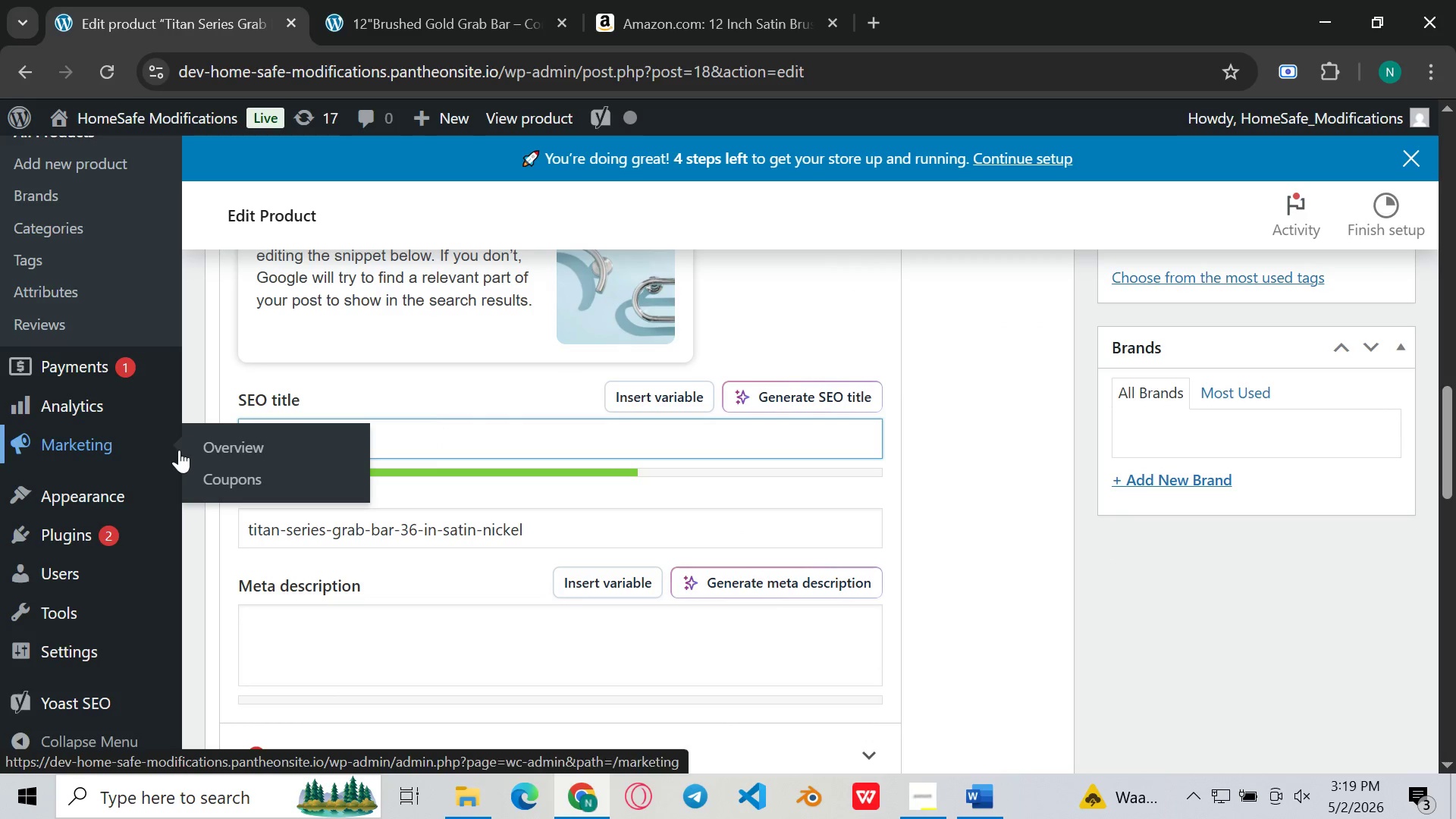 
key(Backspace)
 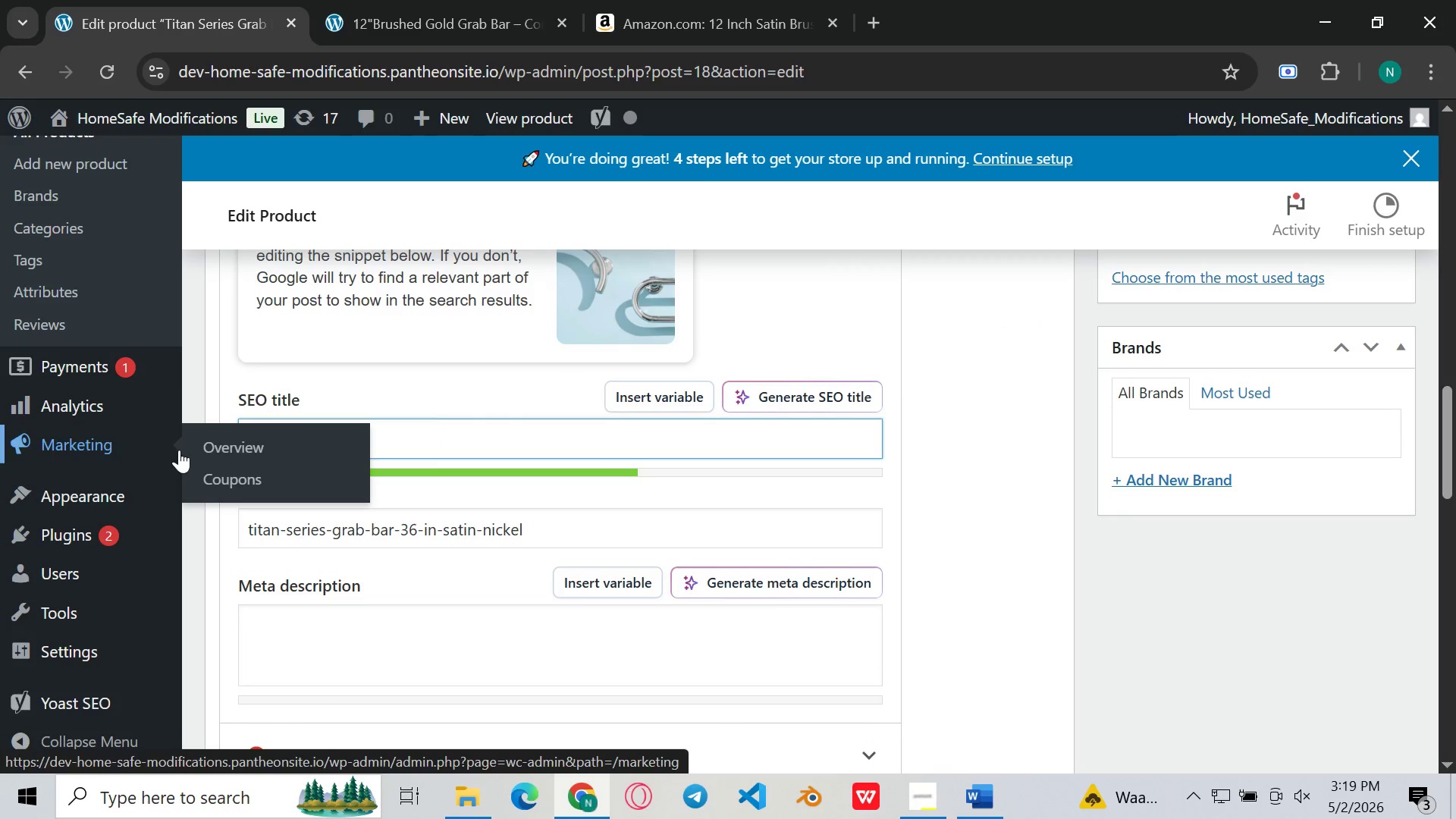 
key(Backspace)
 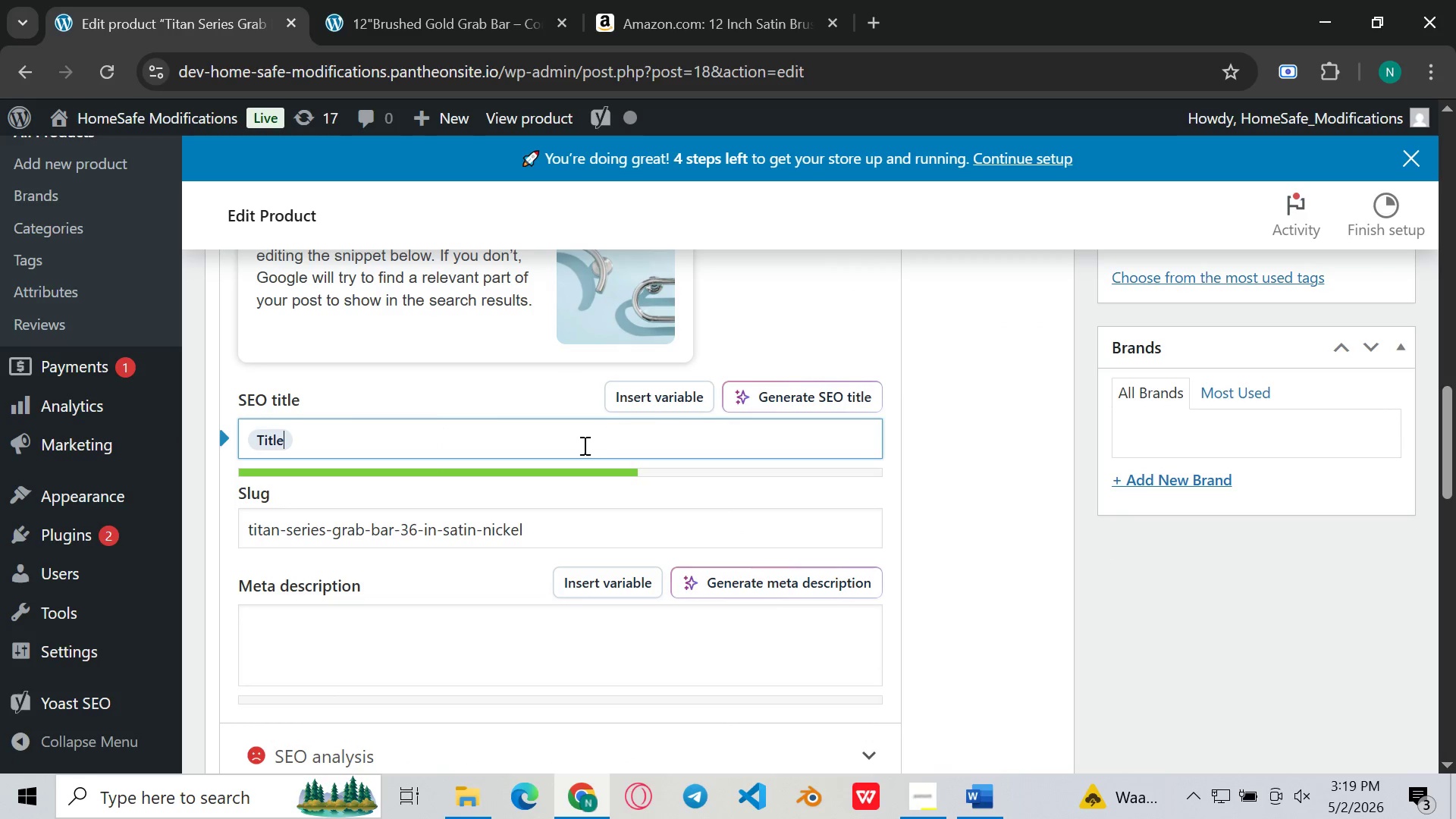 
key(Backspace)
 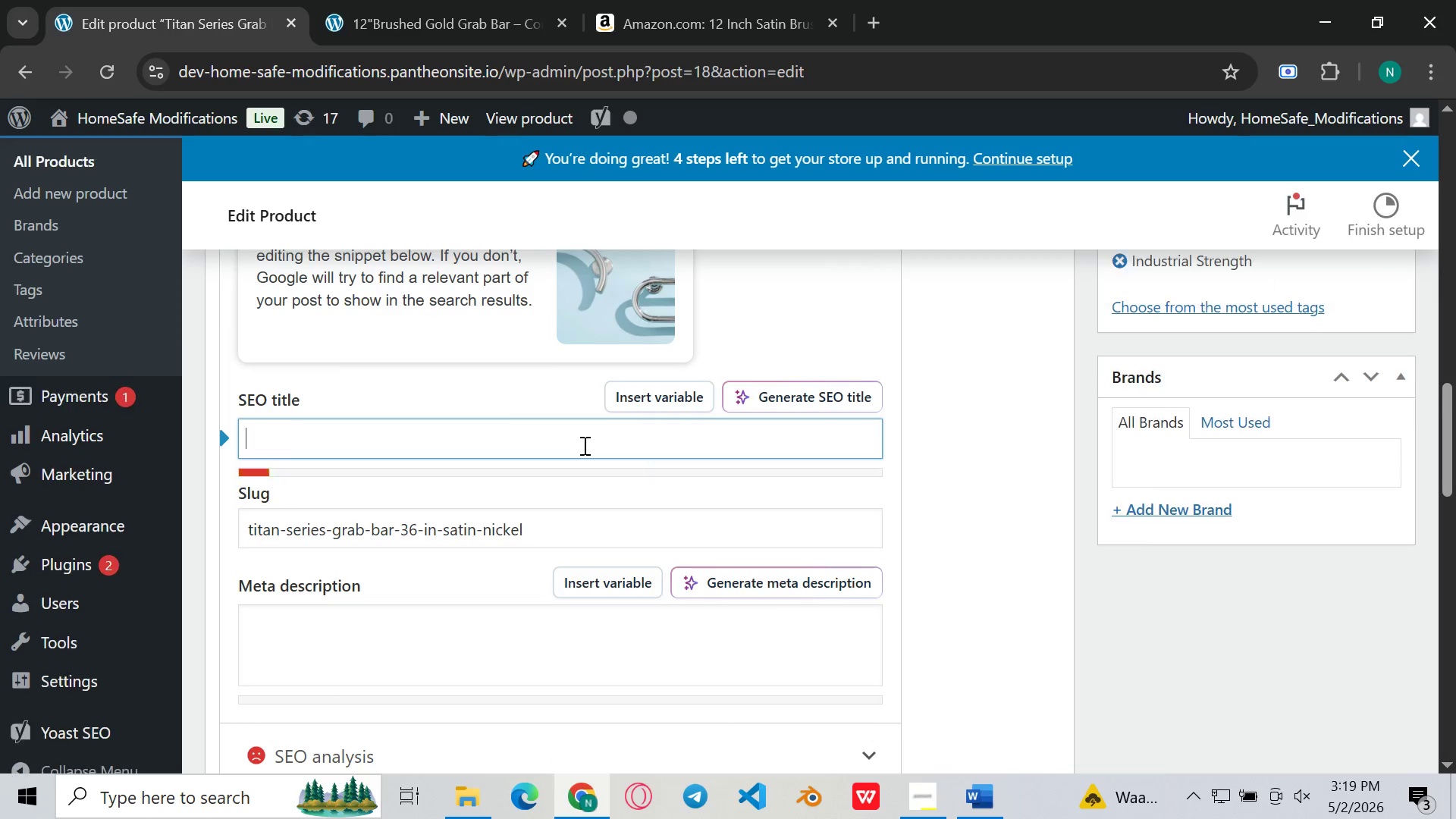 
key(Backspace)
 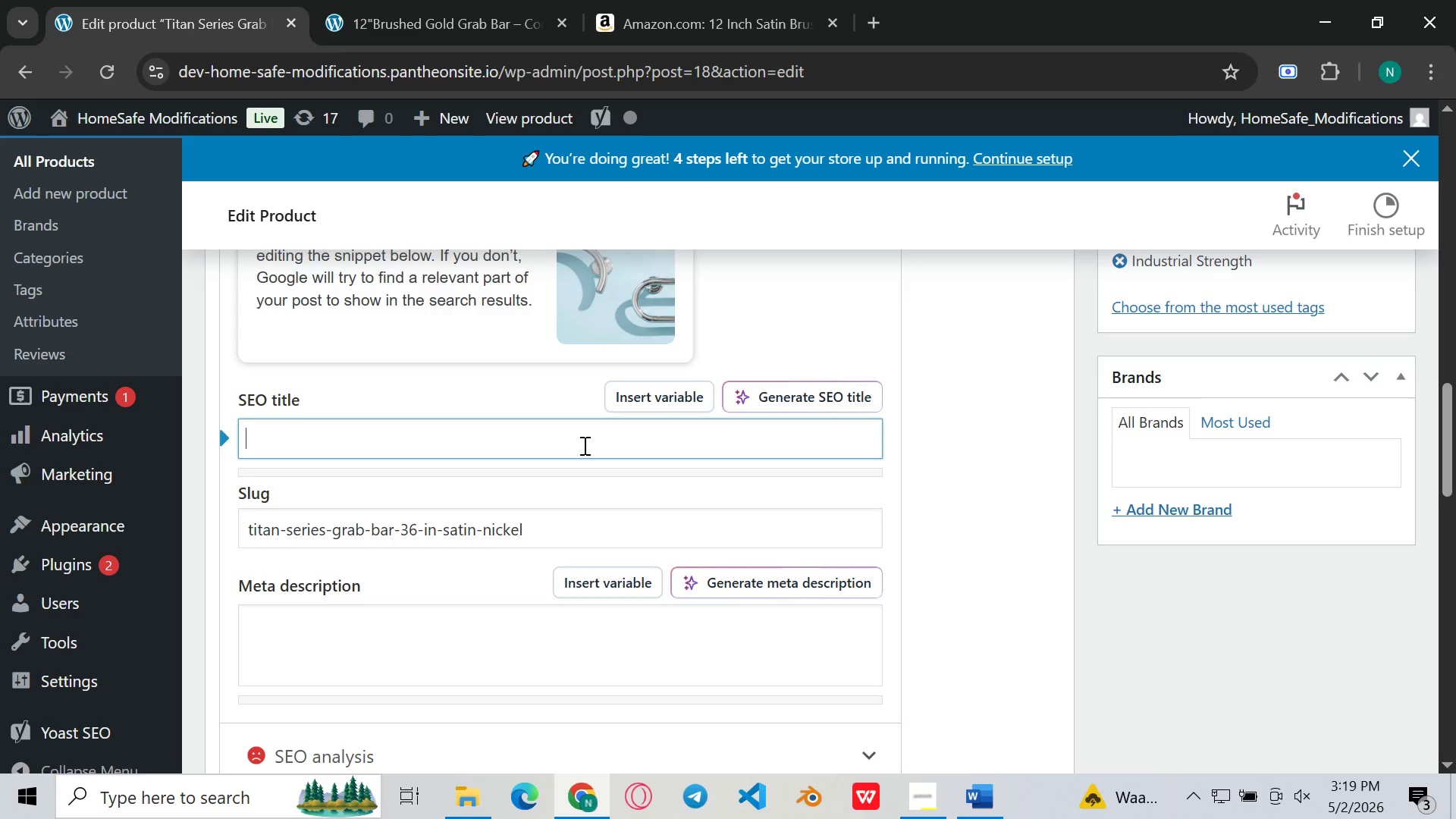 
key(Backspace)
 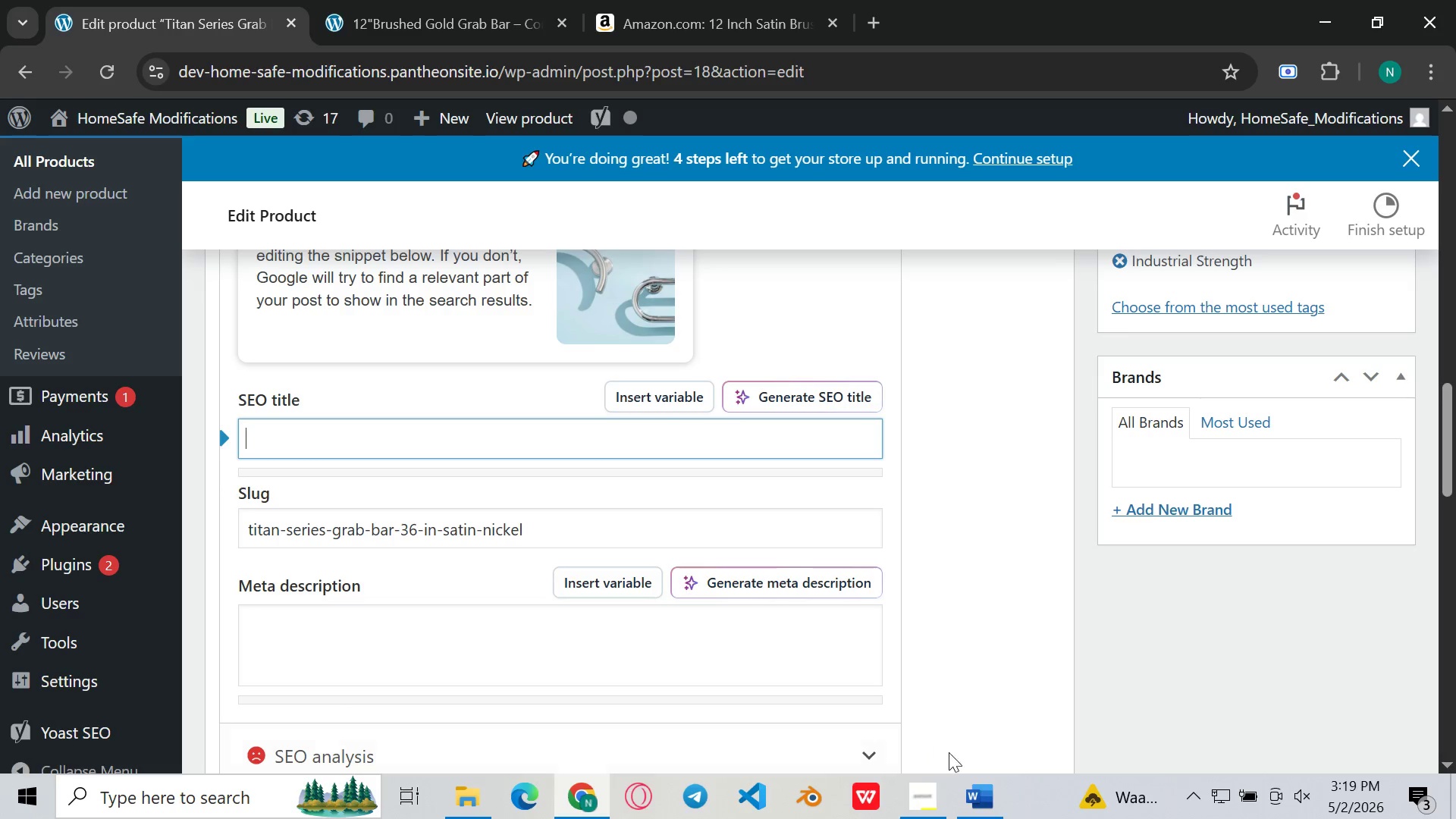 
left_click([979, 800])
 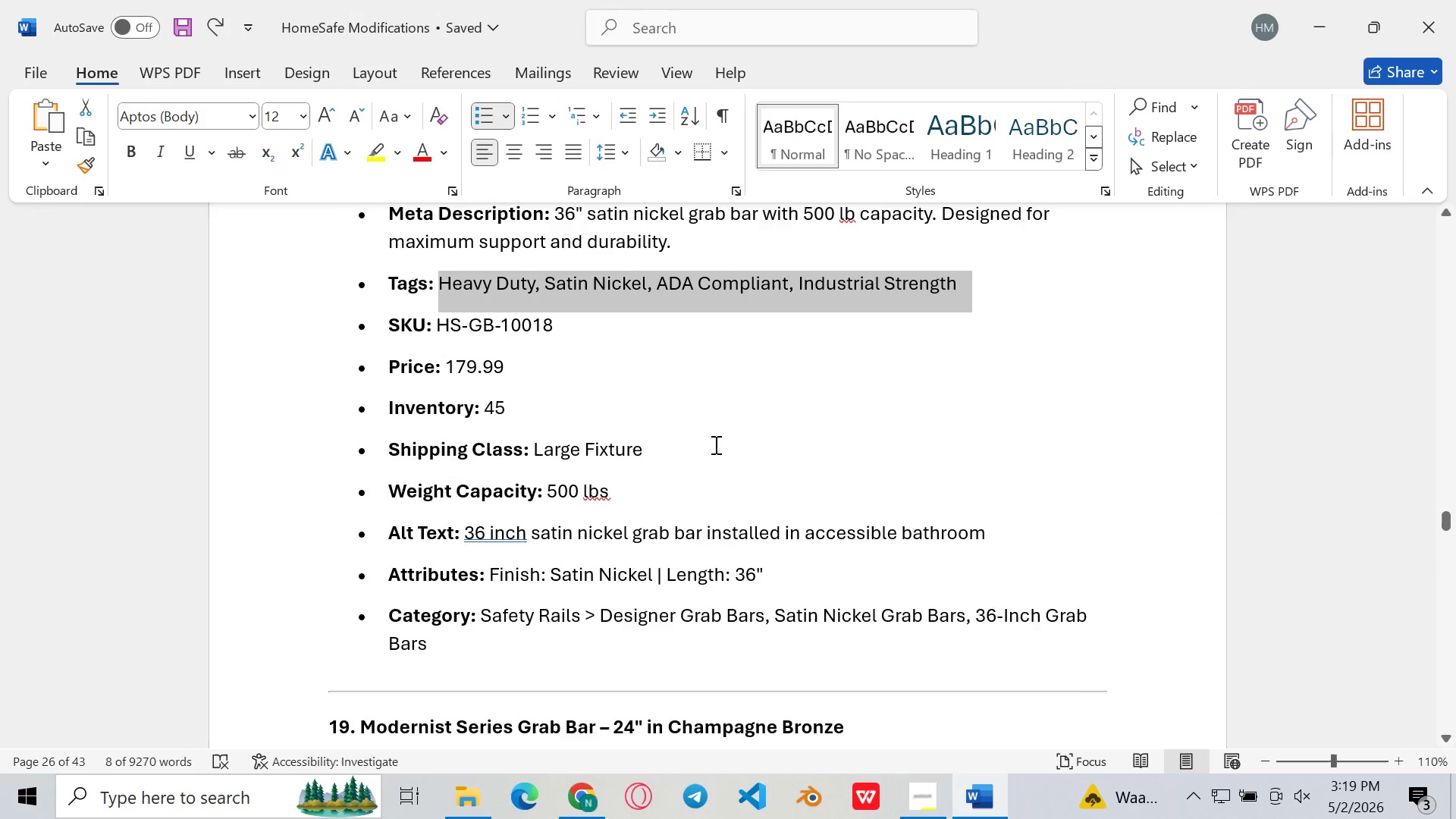 
scroll: coordinate [714, 444], scroll_direction: up, amount: 3.0
 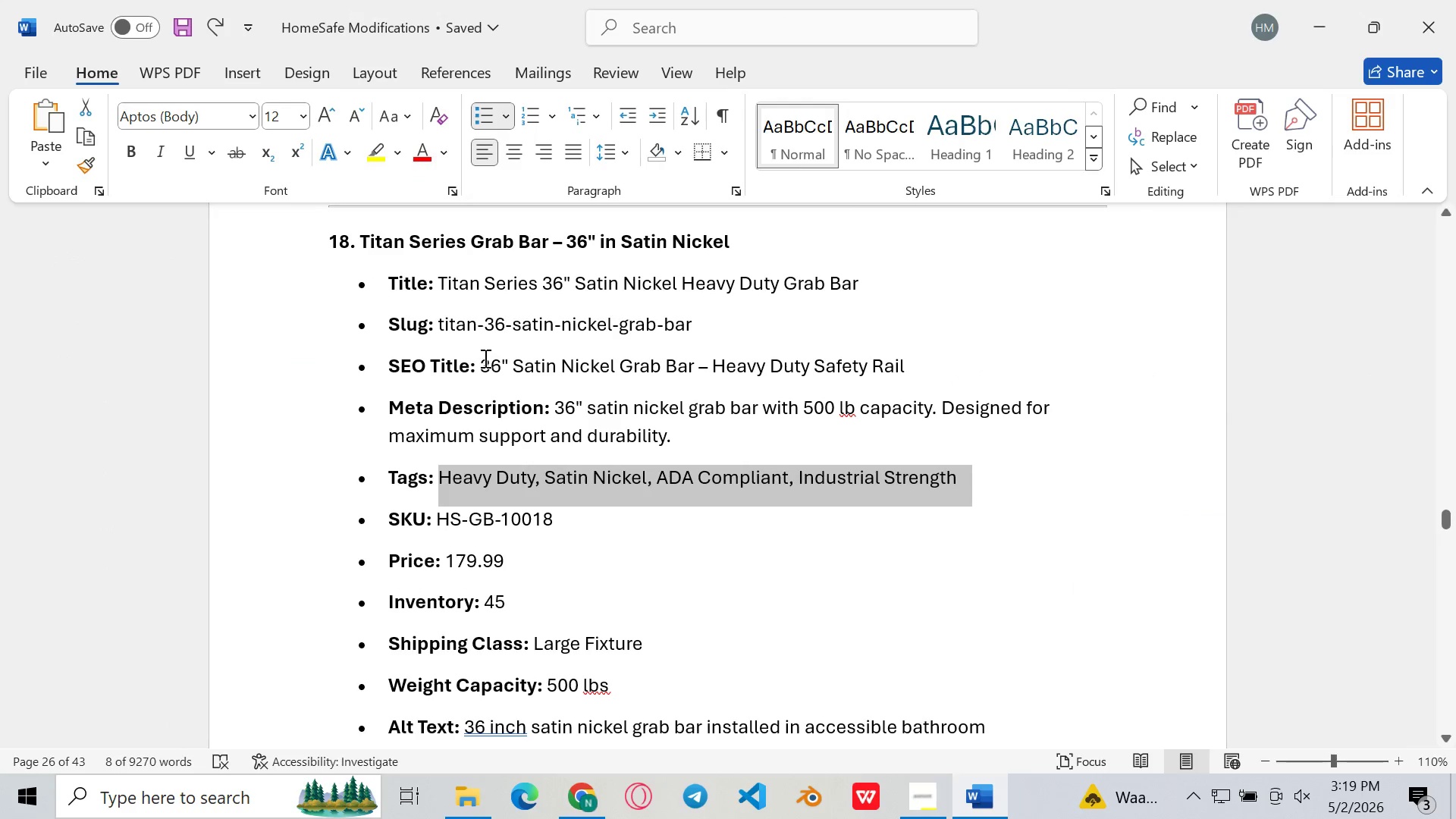 
left_click_drag(start_coordinate=[483, 356], to_coordinate=[935, 366])
 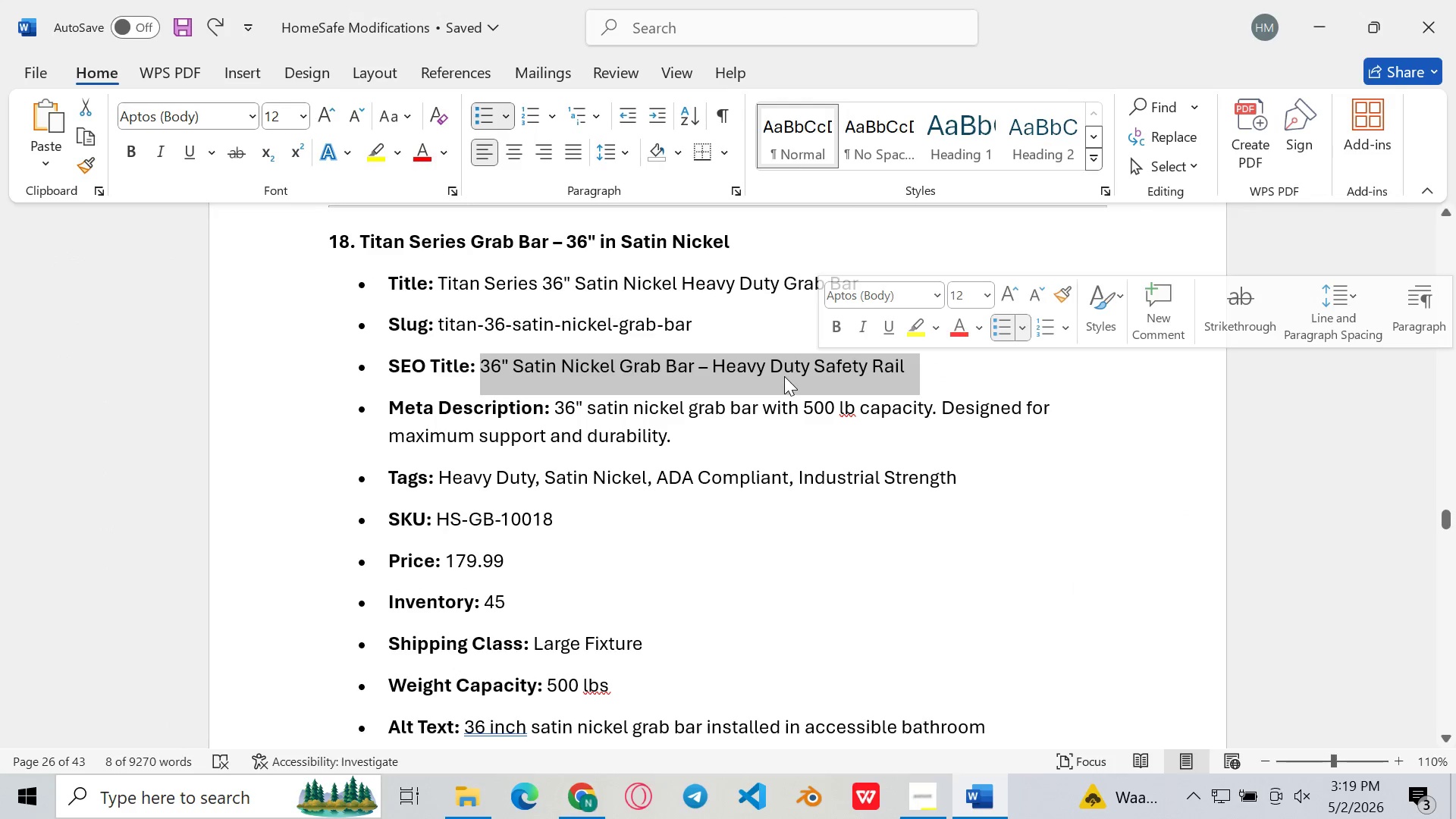 
key(Control+C)
 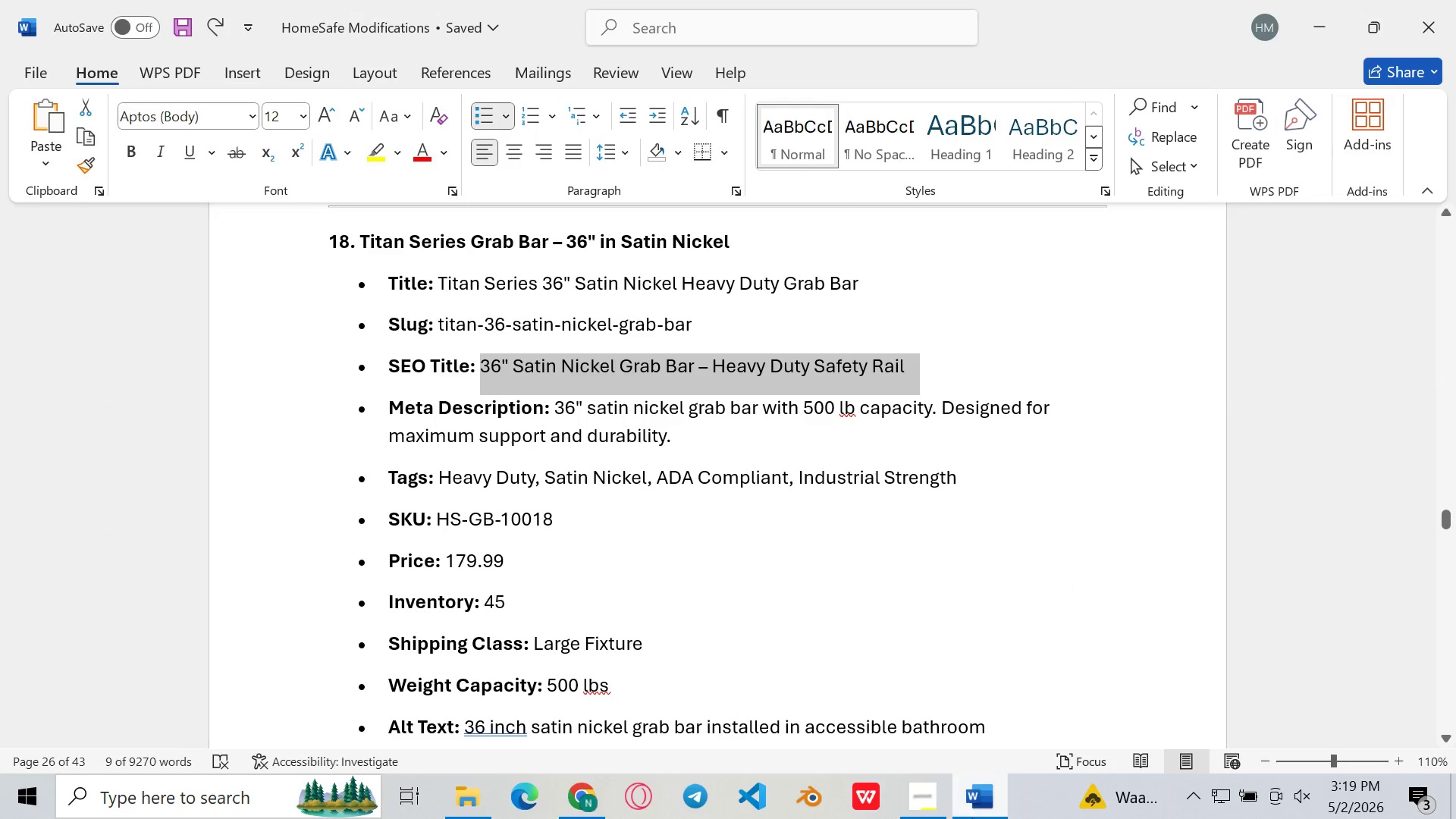 
left_click([972, 818])
 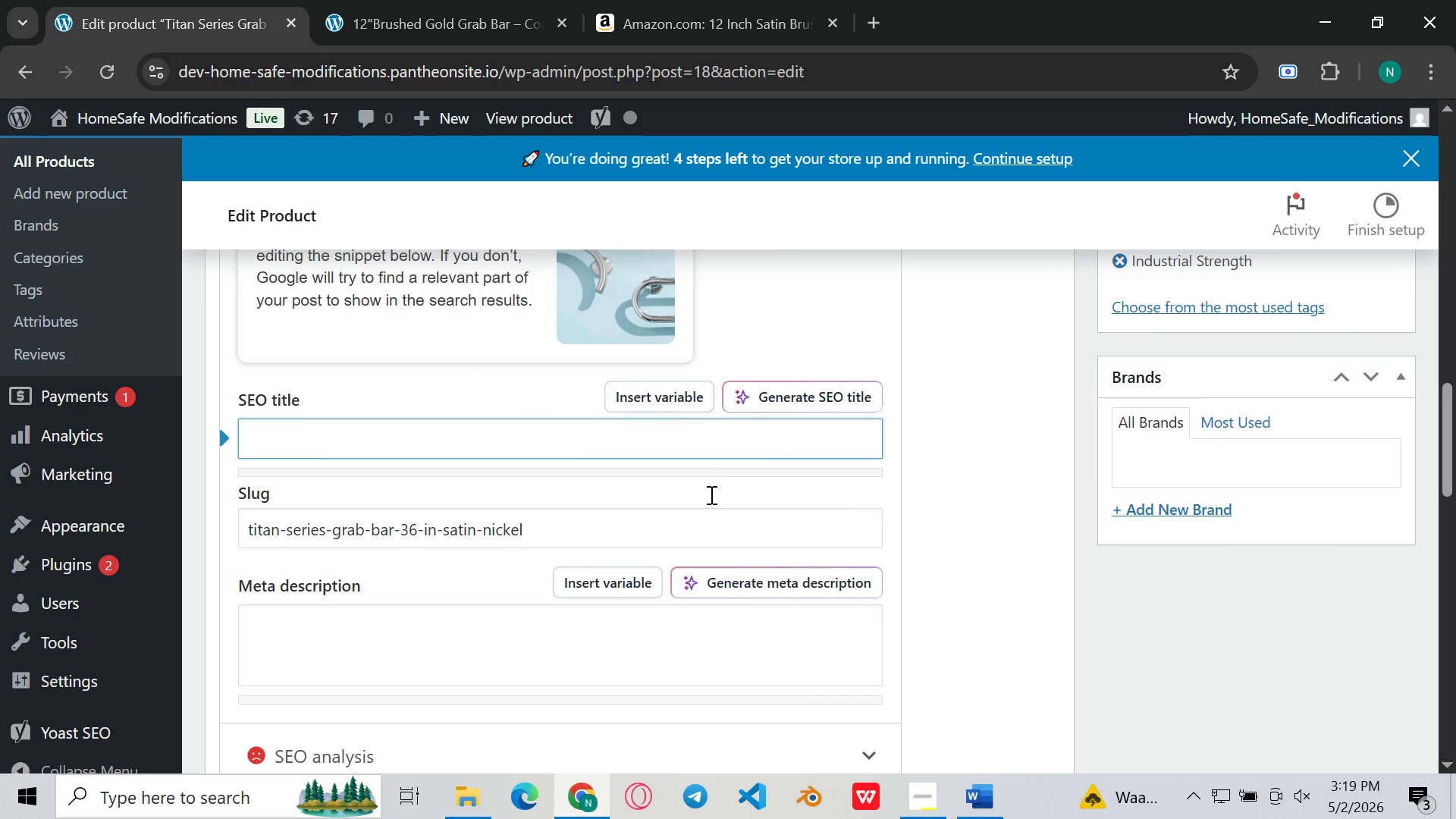 
key(Control+ControlLeft)
 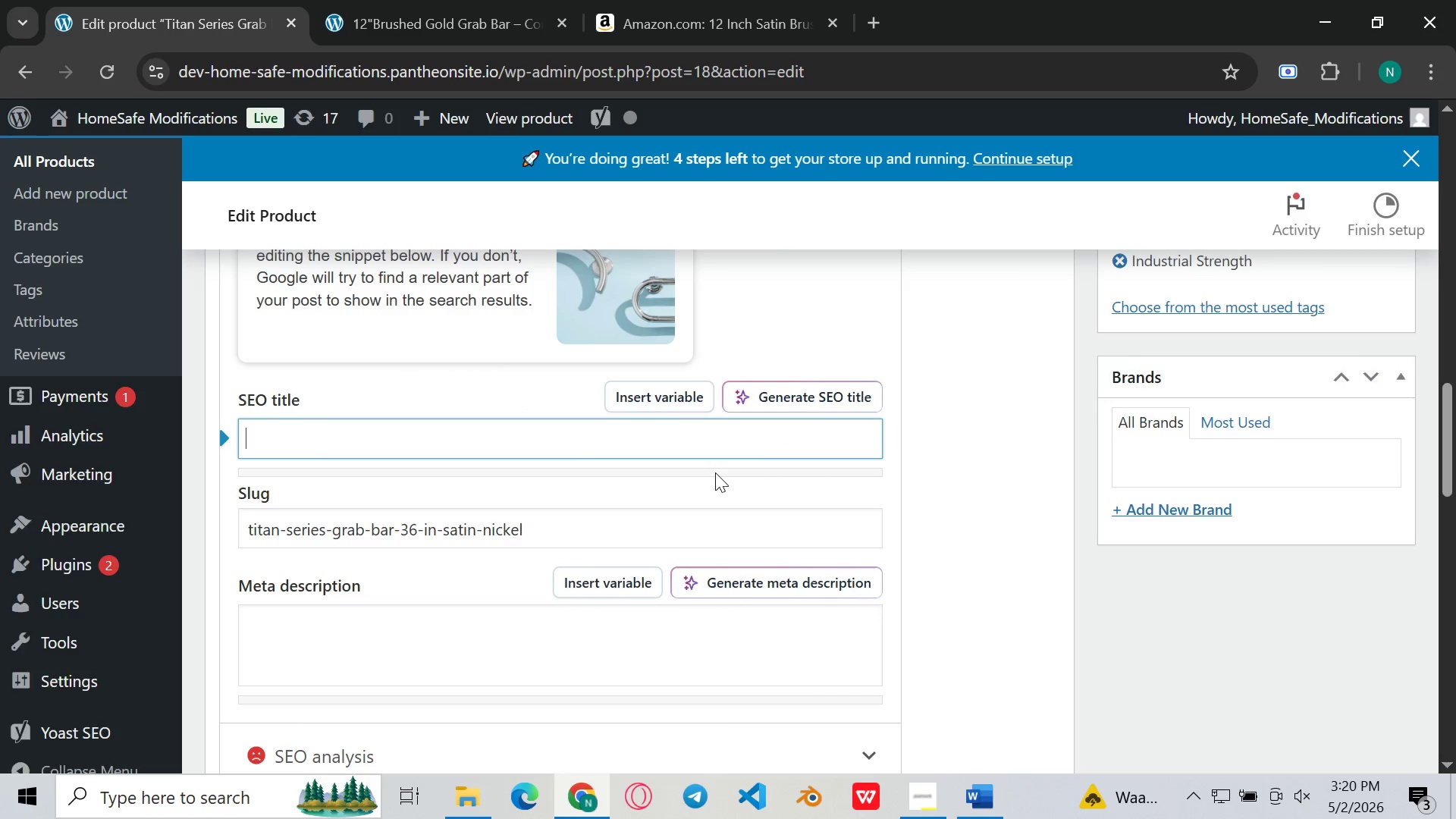 
key(Control+V)
 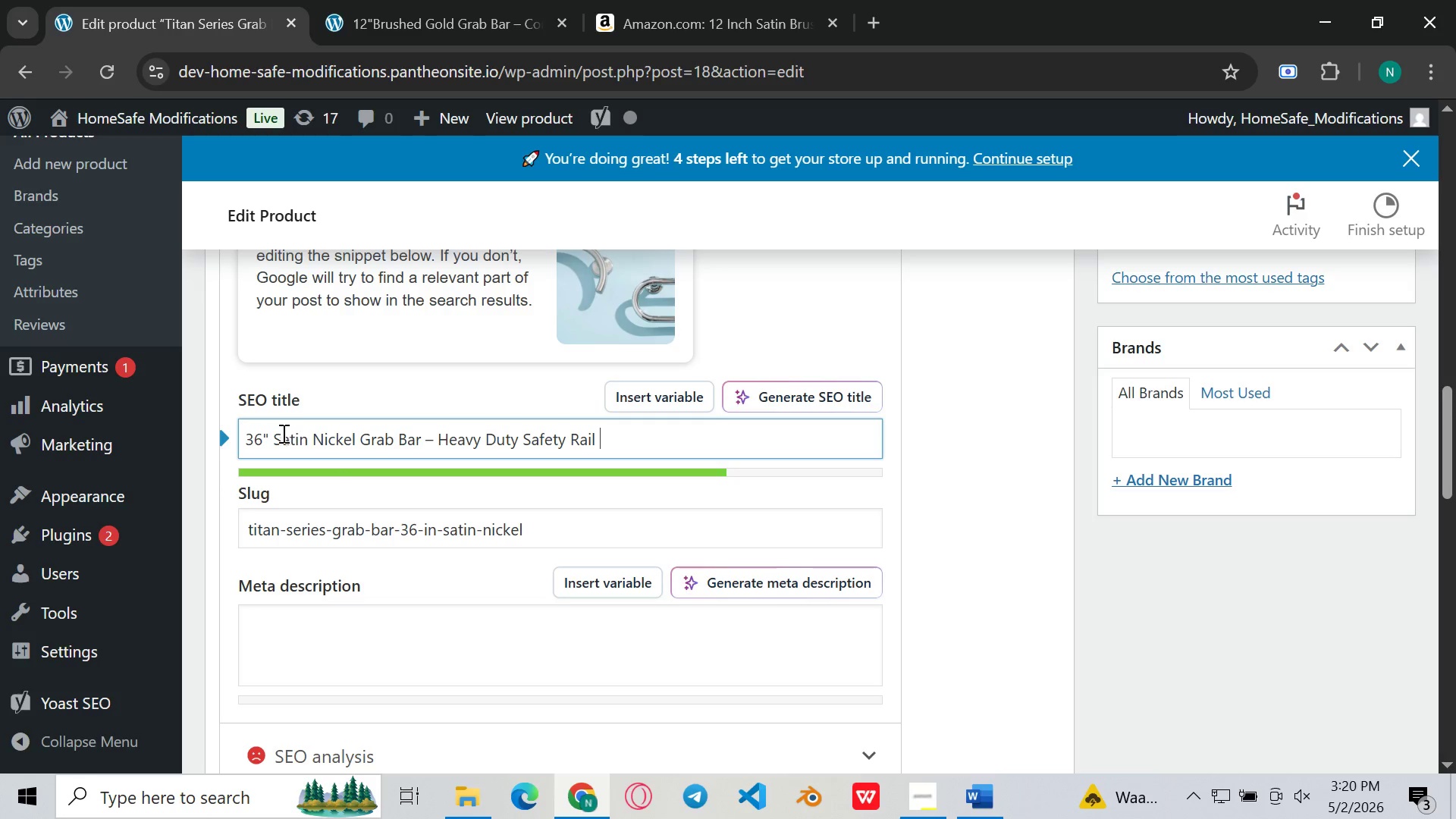 
left_click([275, 433])
 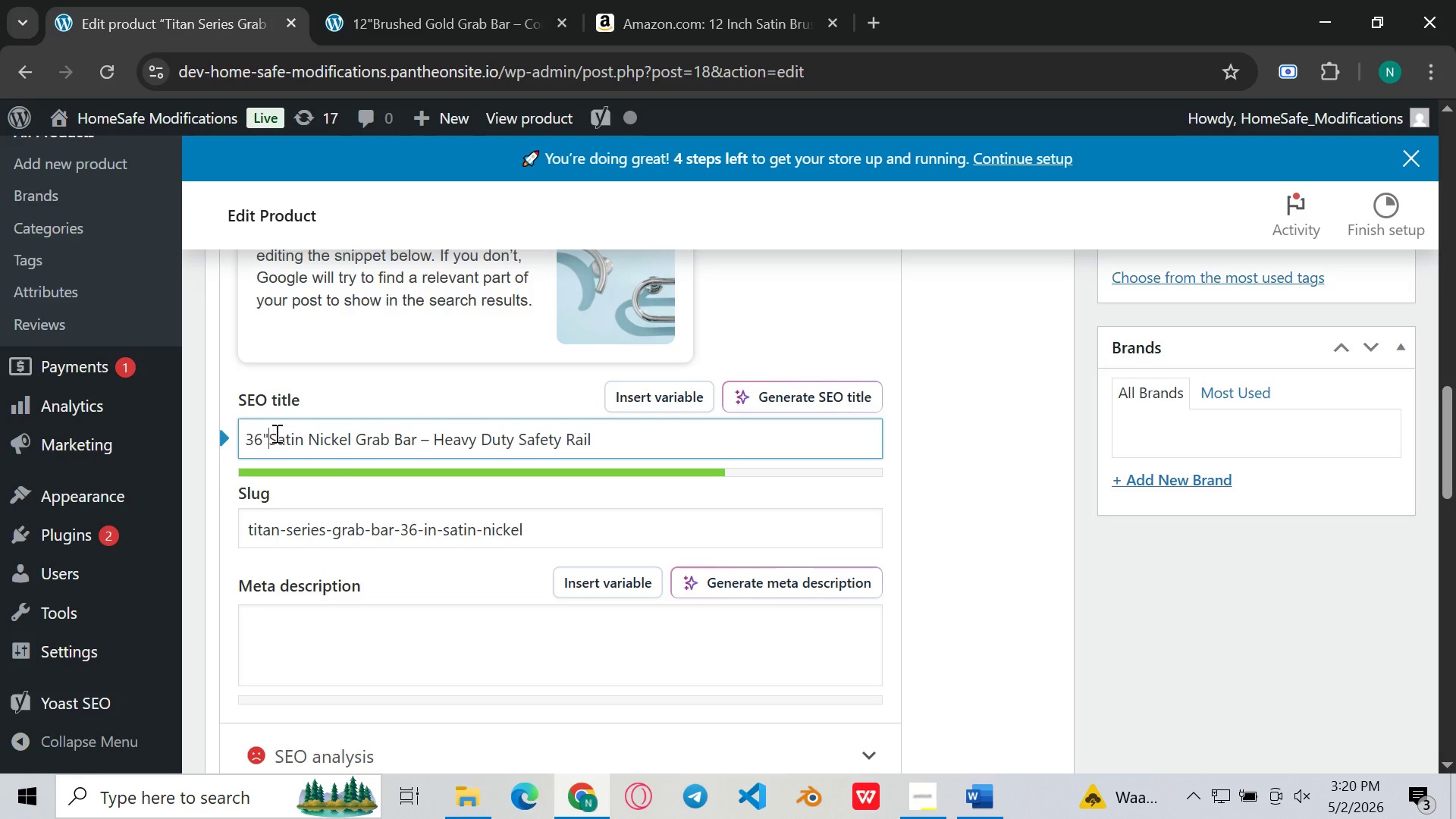 
key(Backspace)
 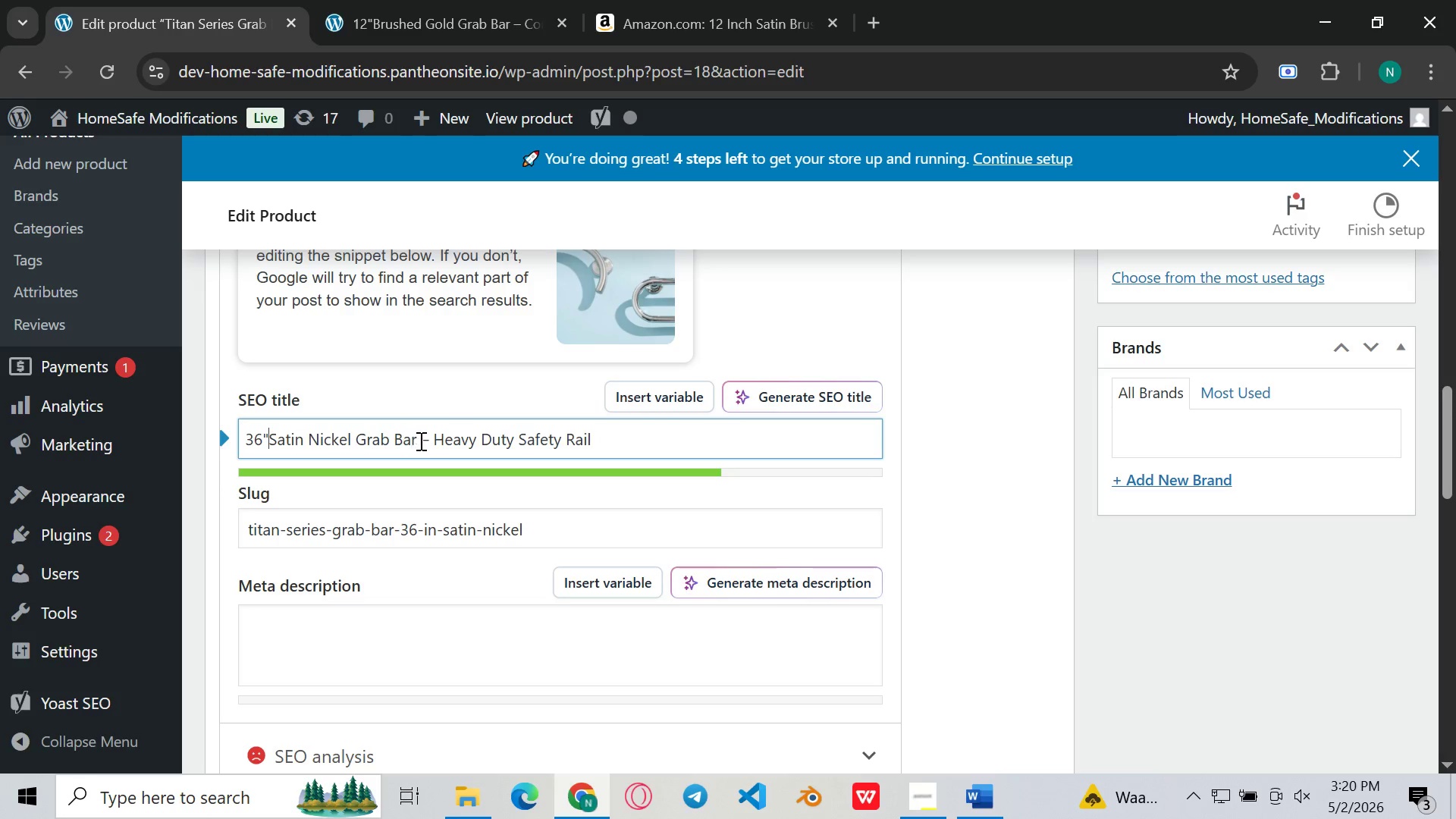 
left_click_drag(start_coordinate=[419, 440], to_coordinate=[246, 438])
 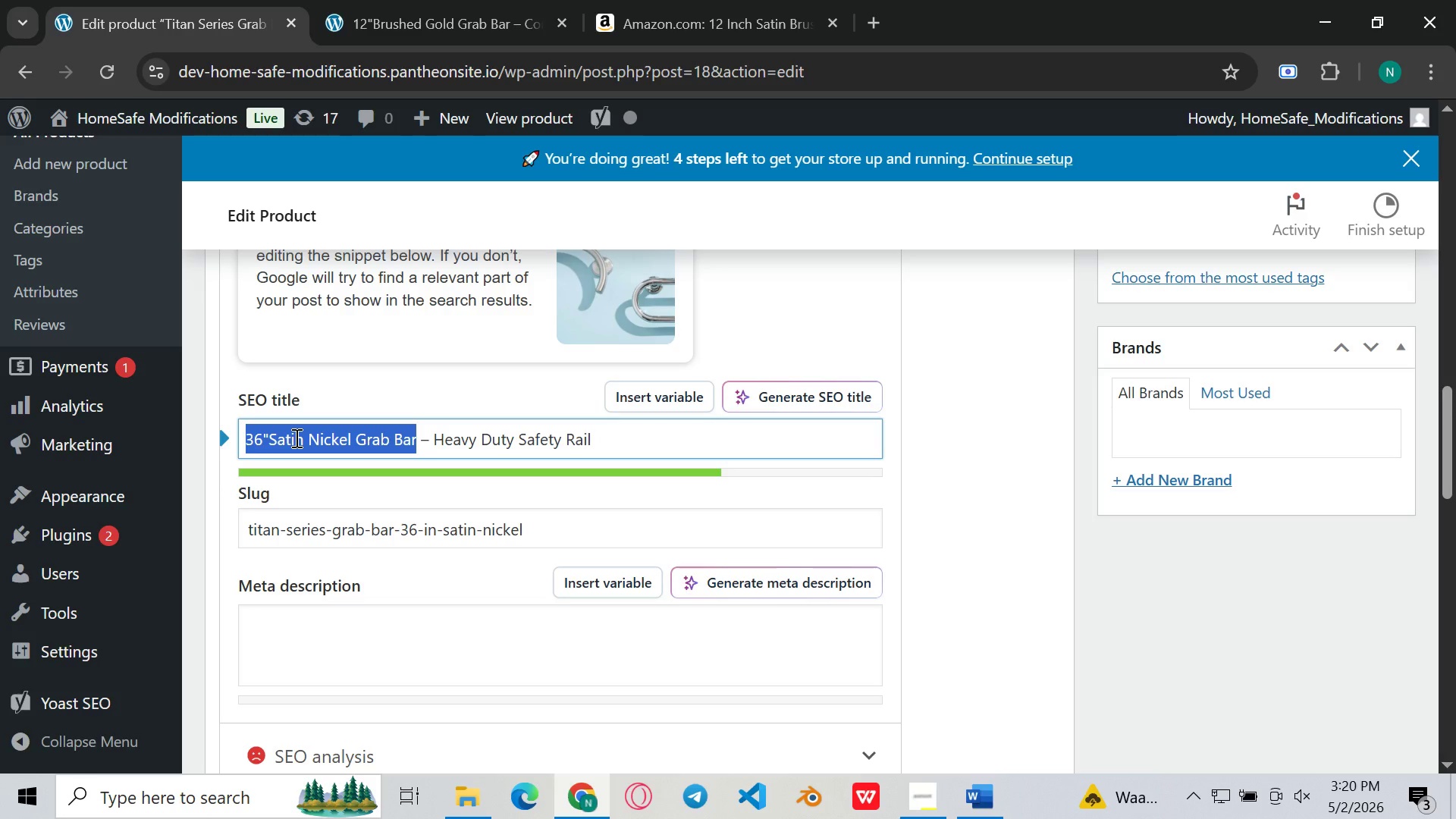 
key(Control+C)
 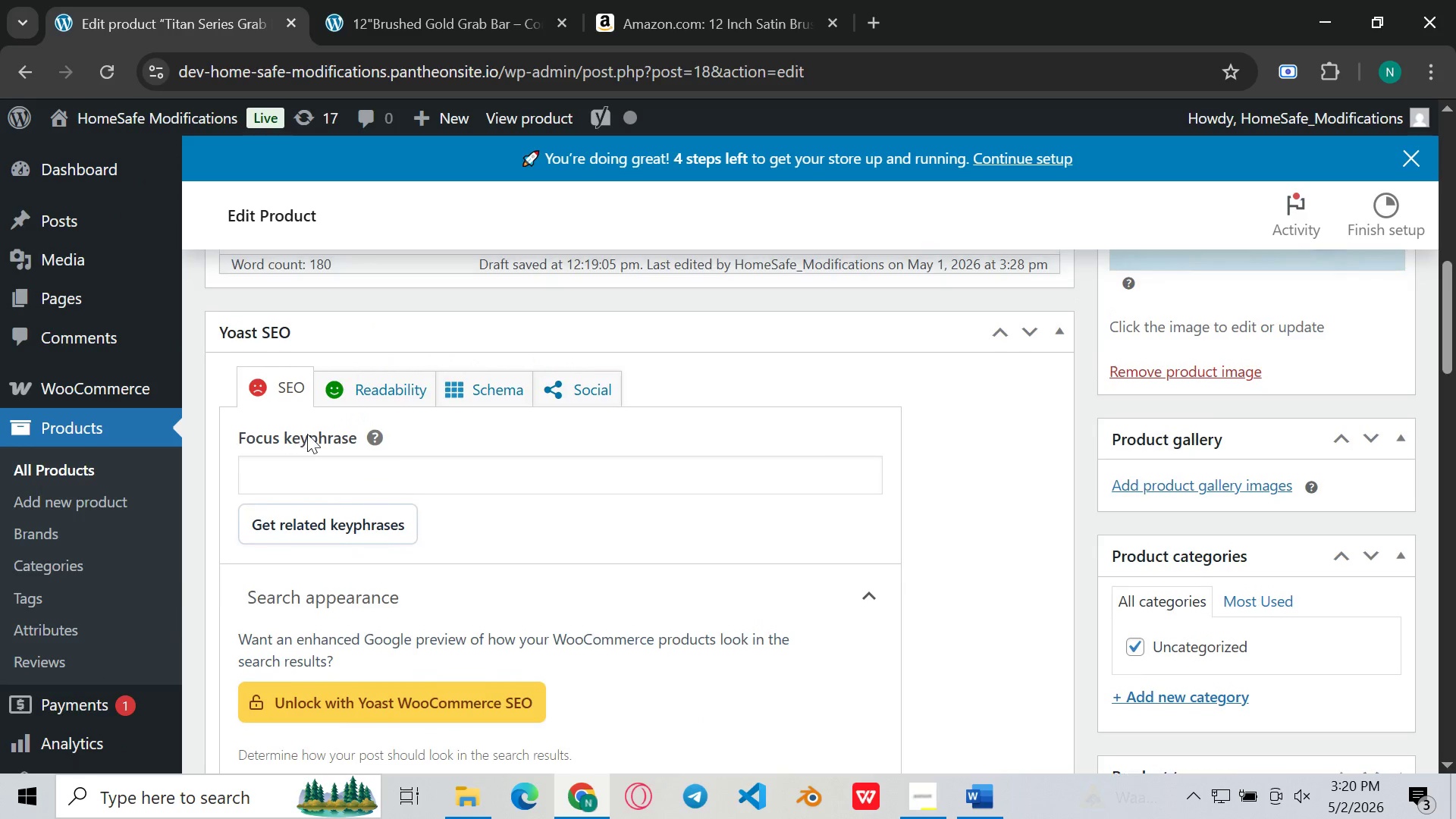 
left_click([328, 458])
 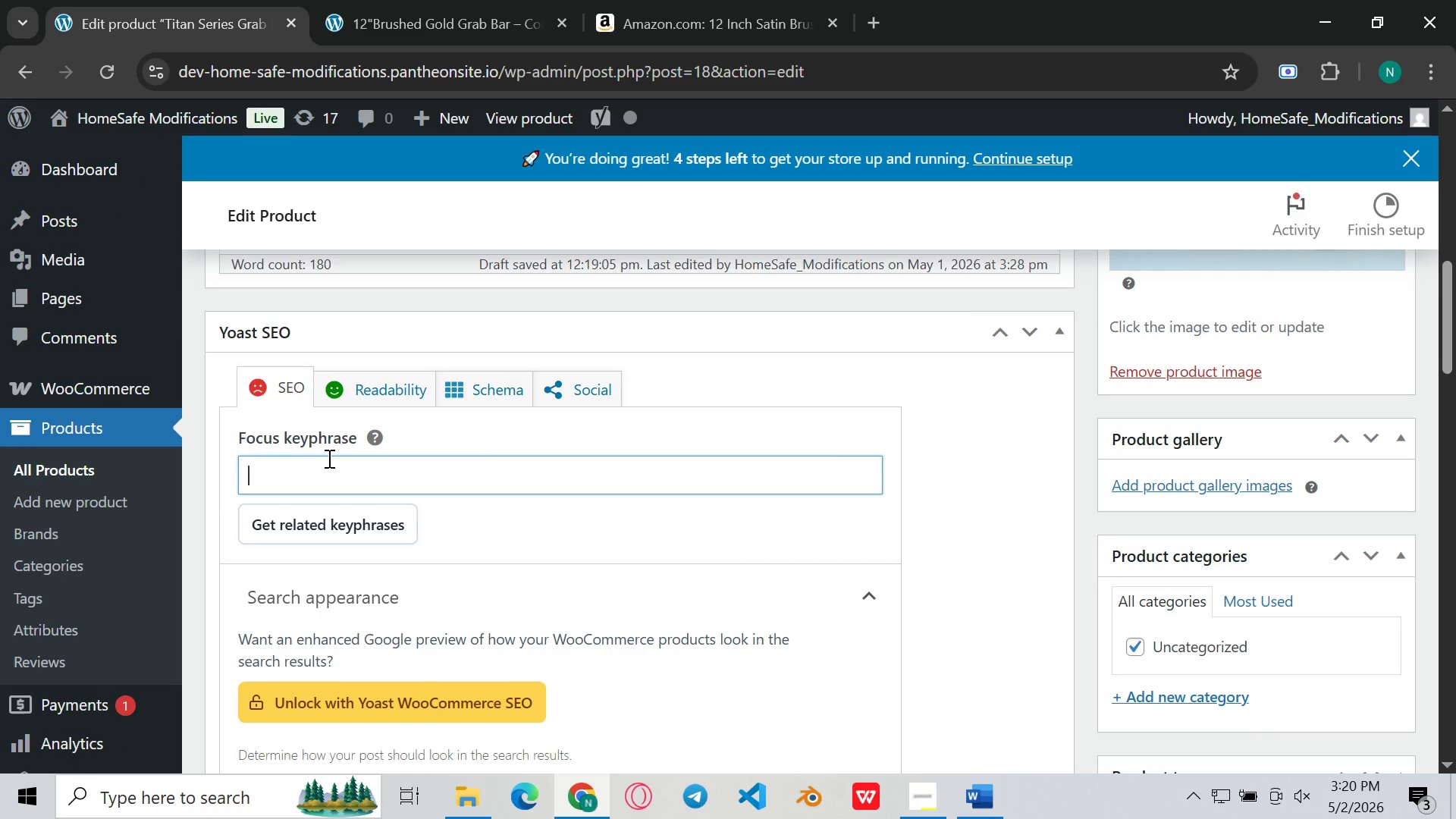 
key(Control+V)
 